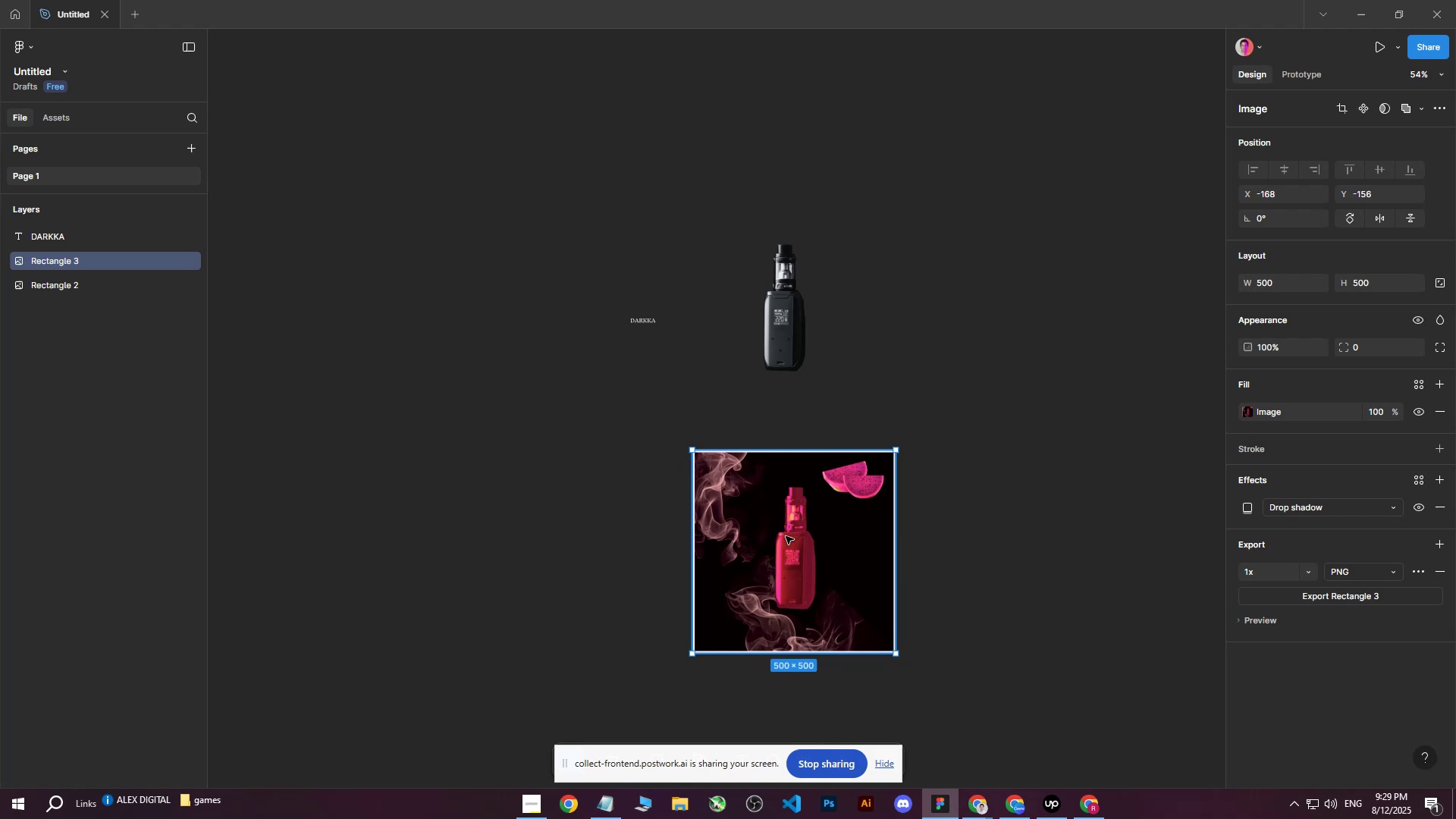 
left_click([786, 536])
 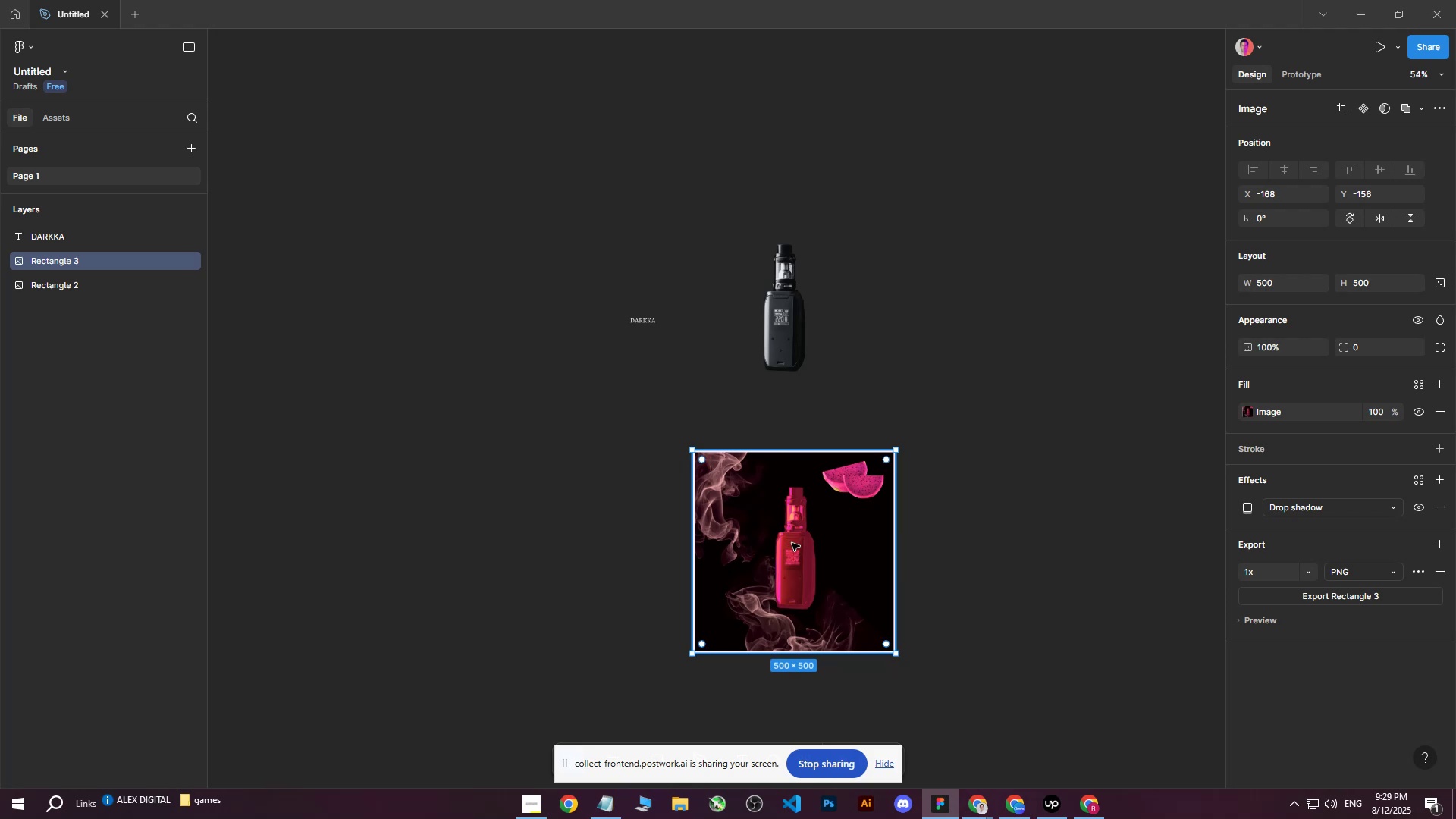 
key(Control+ControlLeft)
 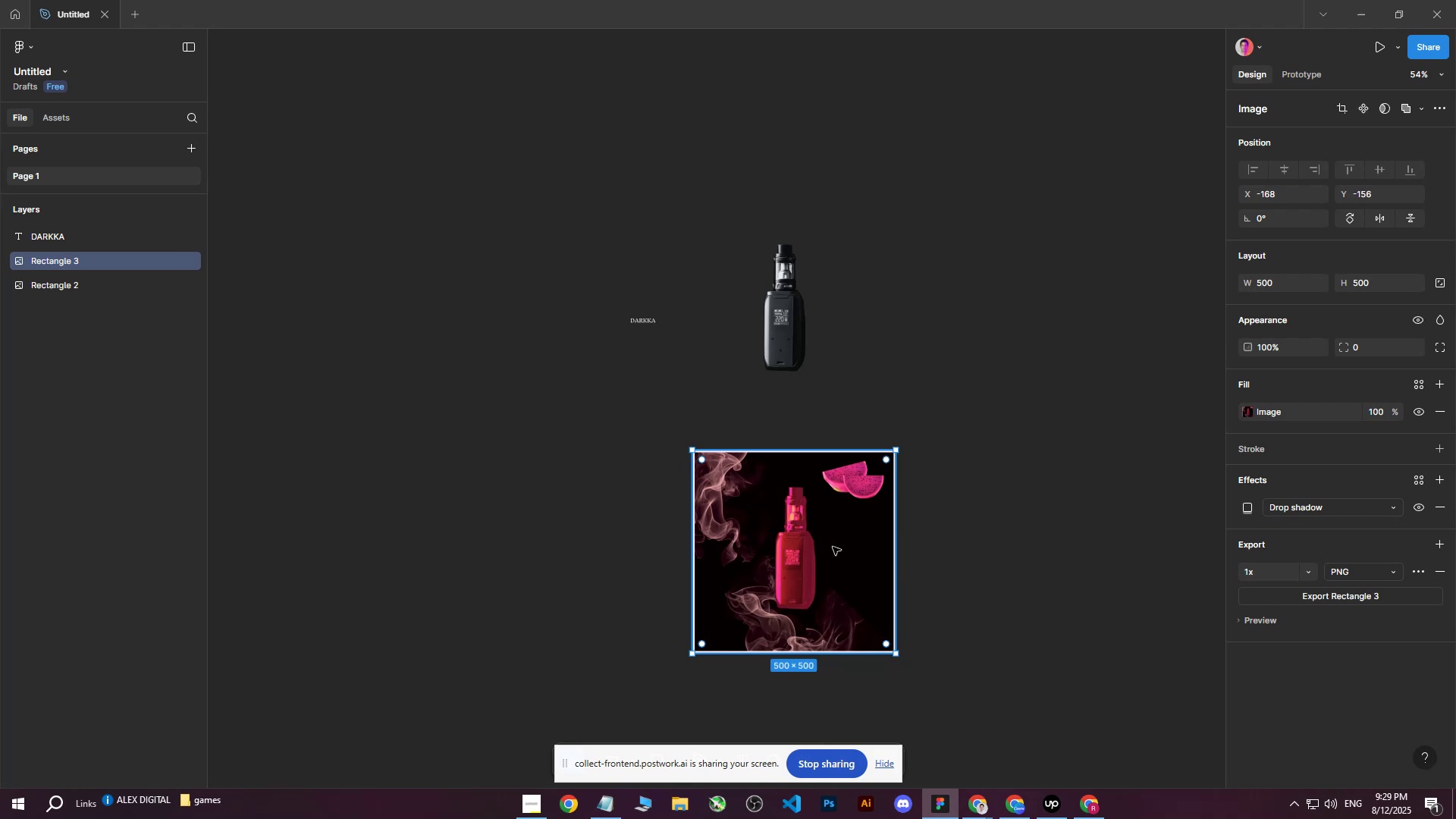 
key(Control+D)
 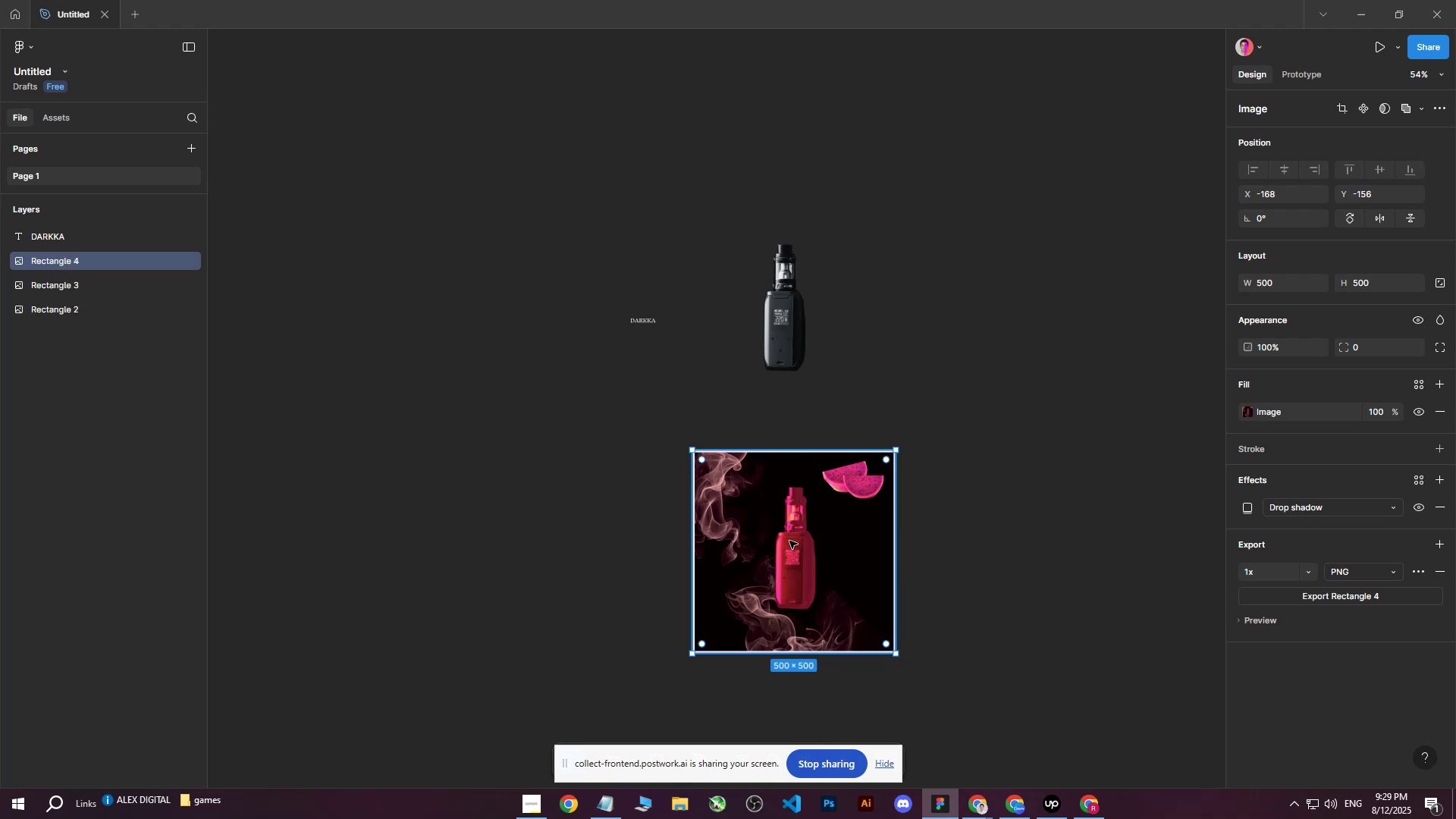 
left_click_drag(start_coordinate=[795, 537], to_coordinate=[1019, 538])
 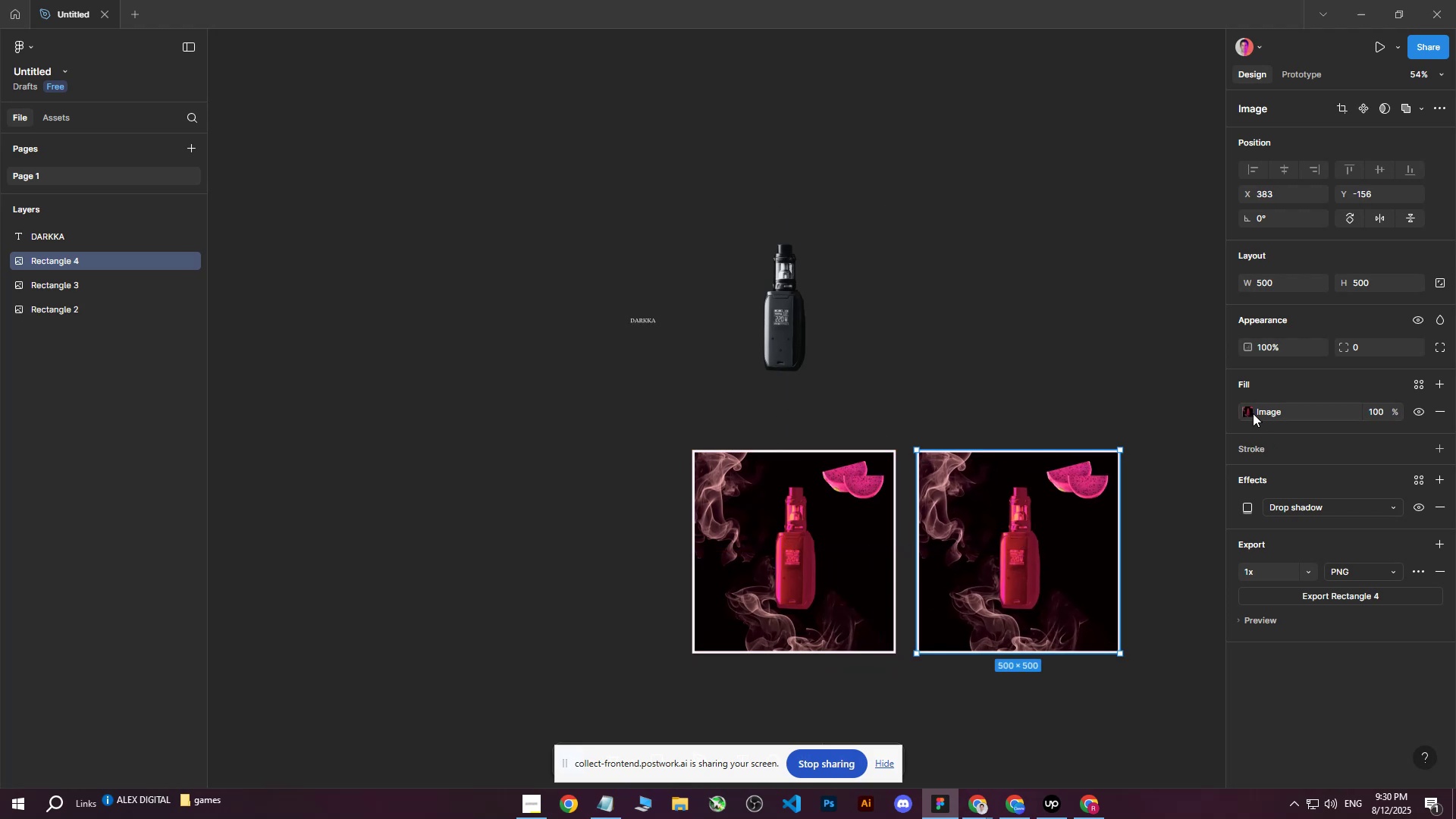 
double_click([1247, 409])
 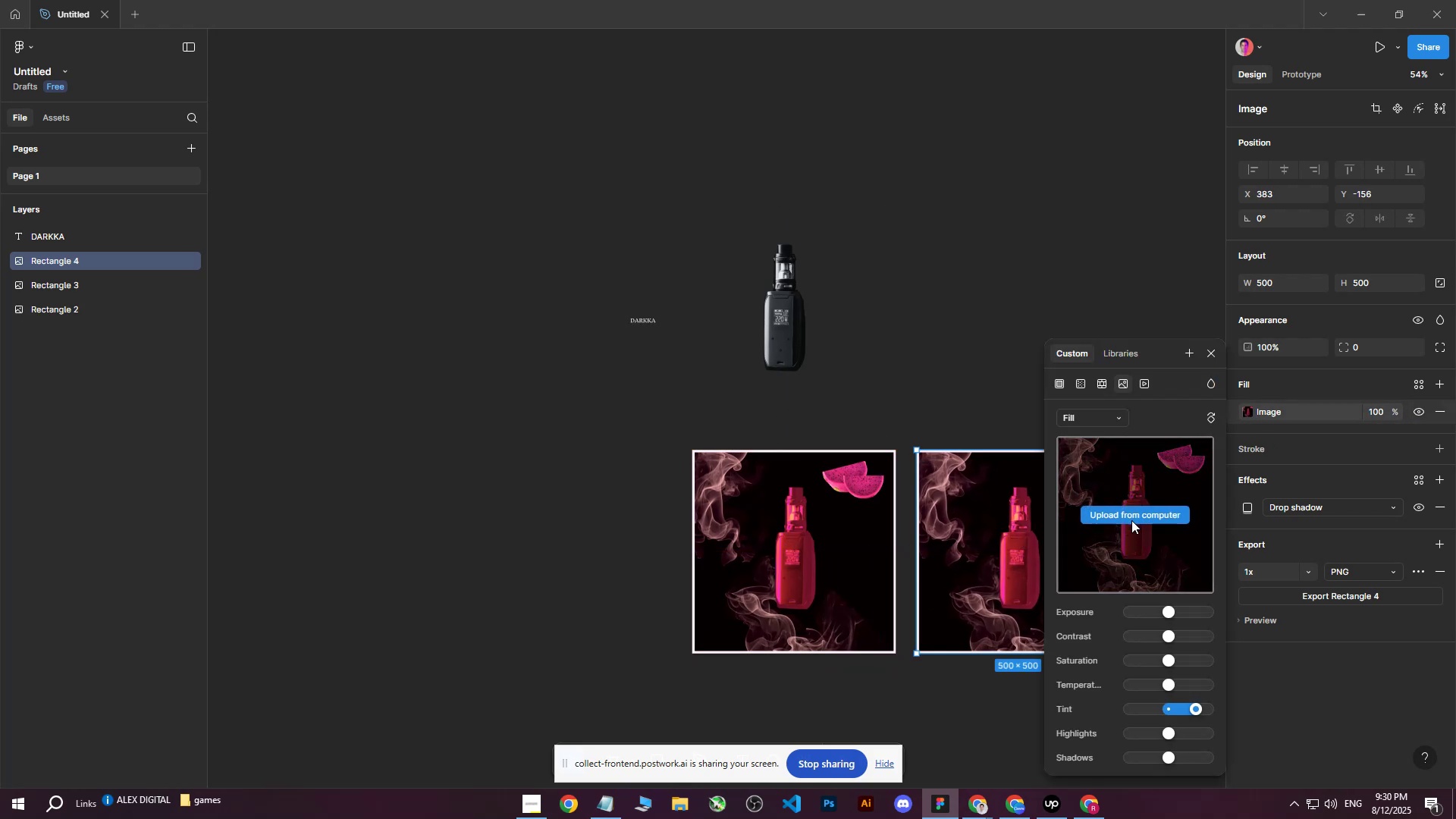 
left_click([1131, 520])
 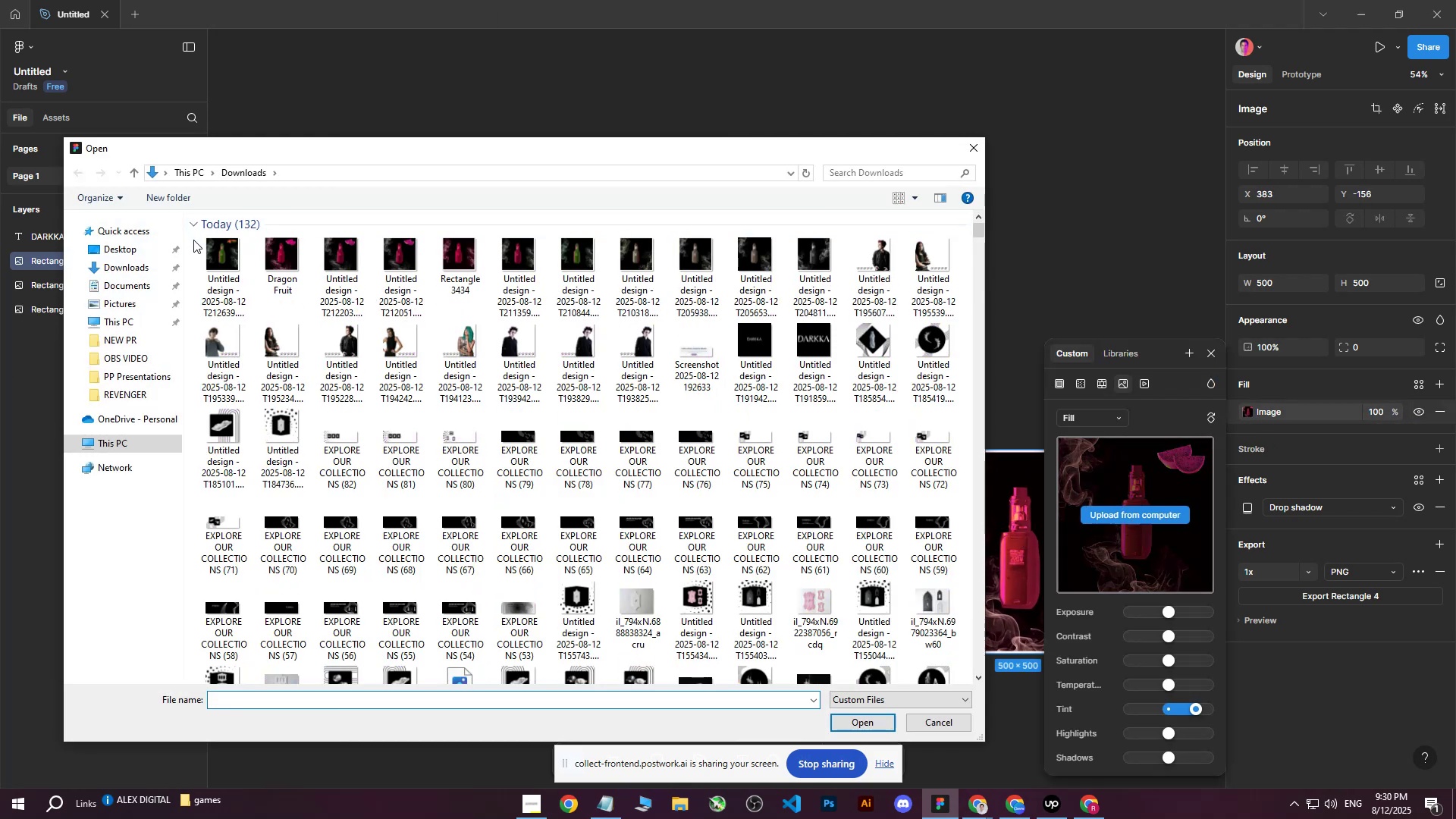 
left_click([214, 253])
 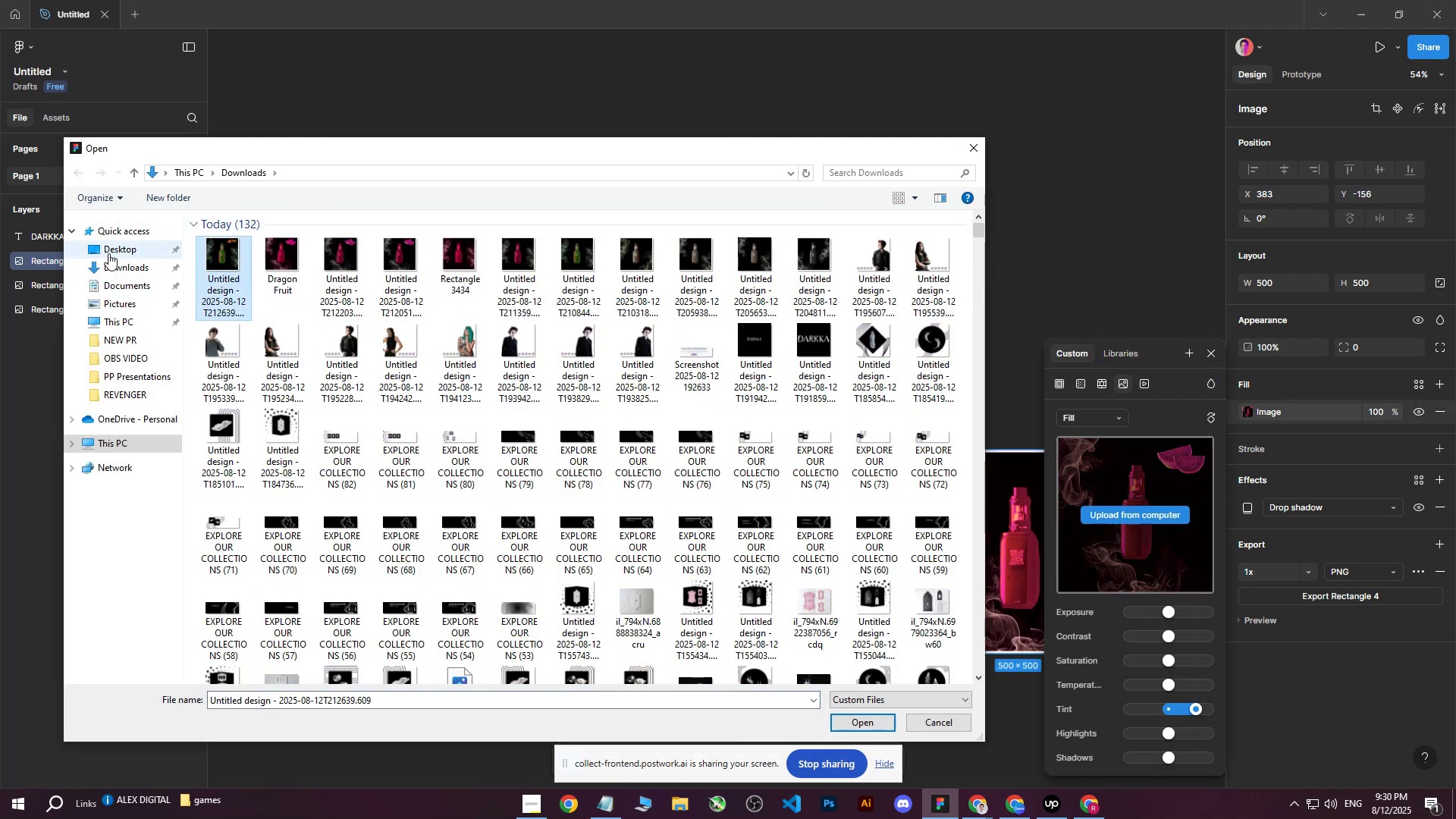 
double_click([120, 271])
 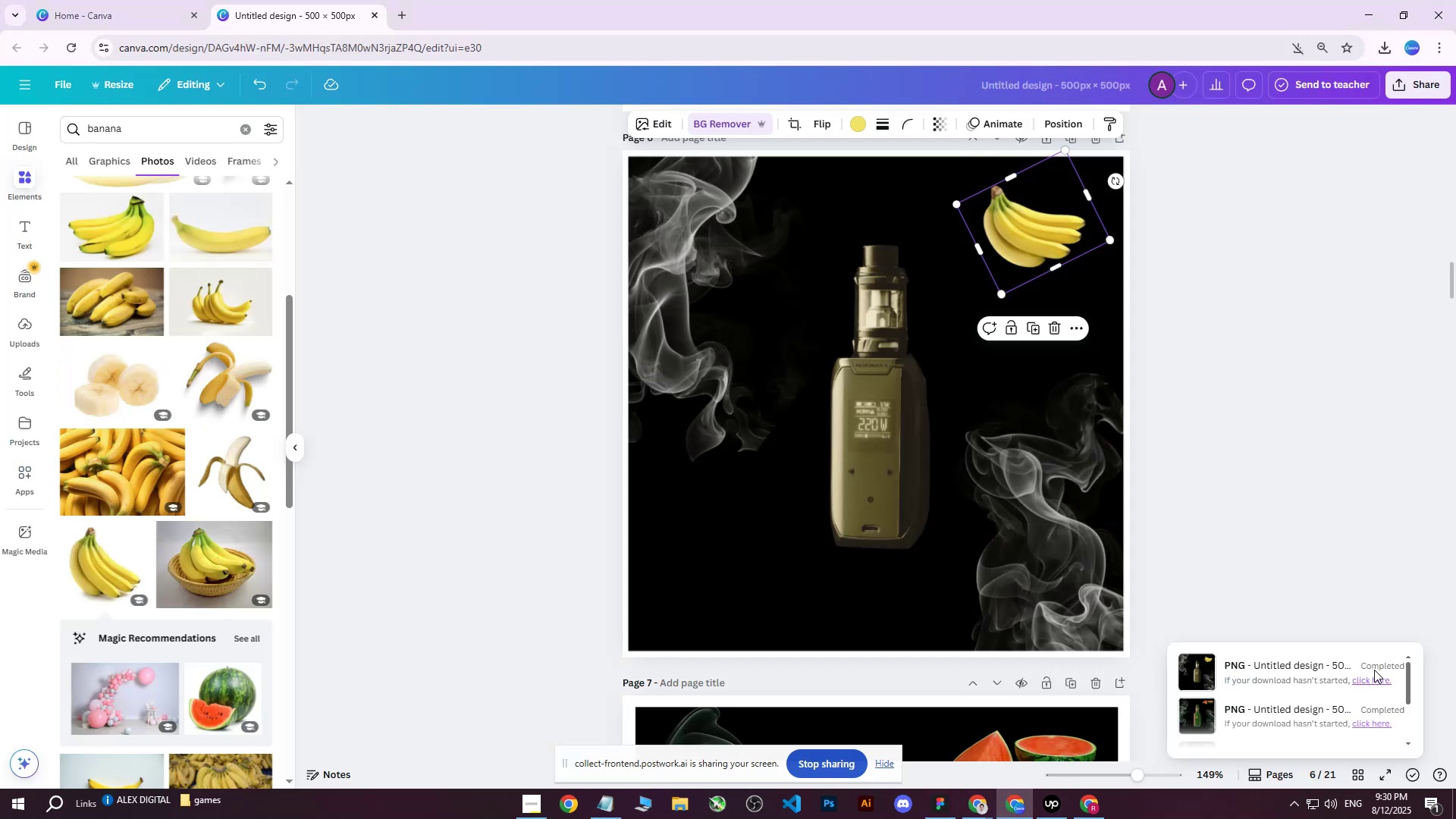 
left_click([1385, 682])
 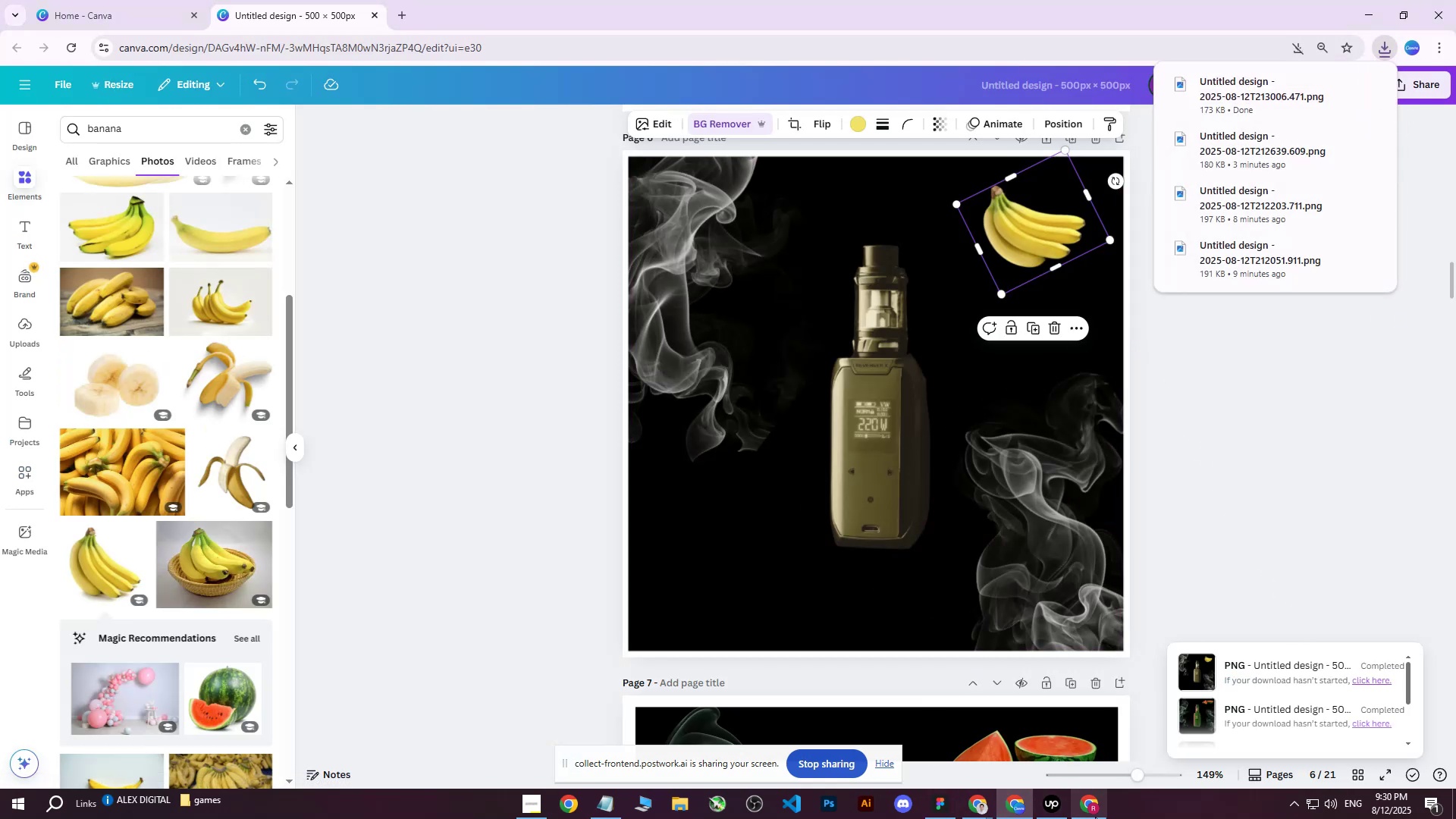 
left_click([1092, 813])
 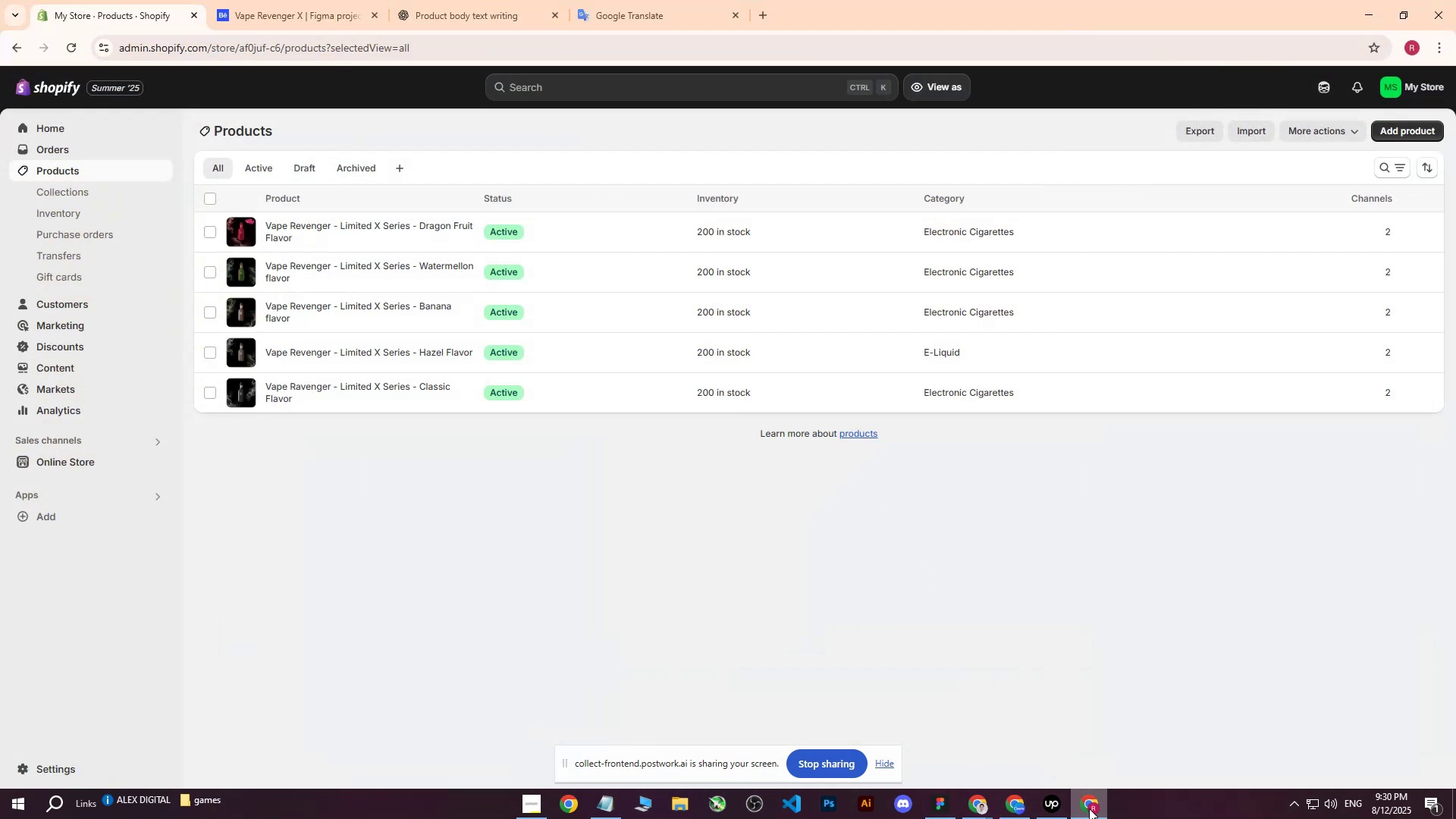 
left_click([1089, 808])
 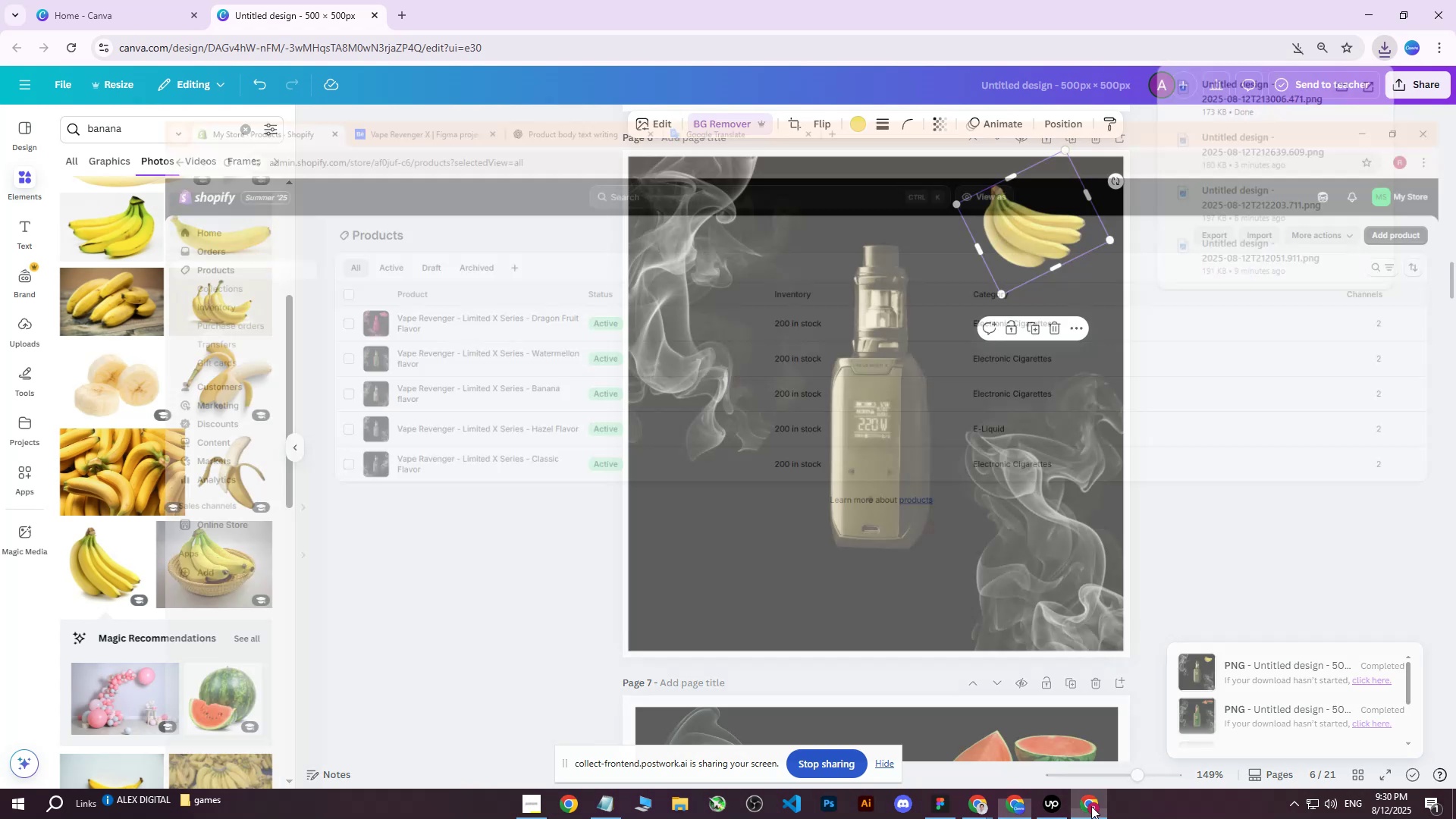 
double_click([1059, 809])
 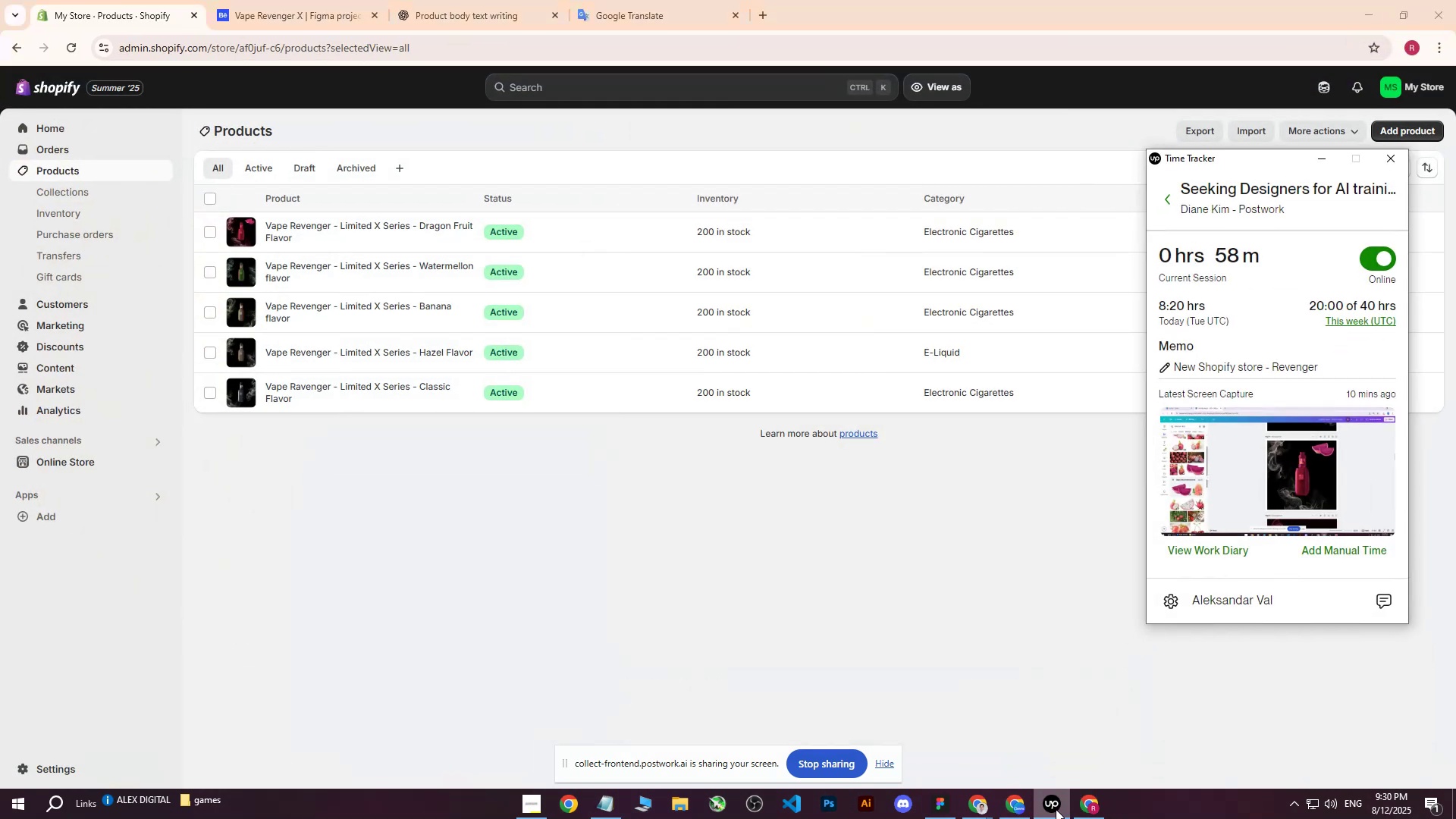 
triple_click([1056, 809])
 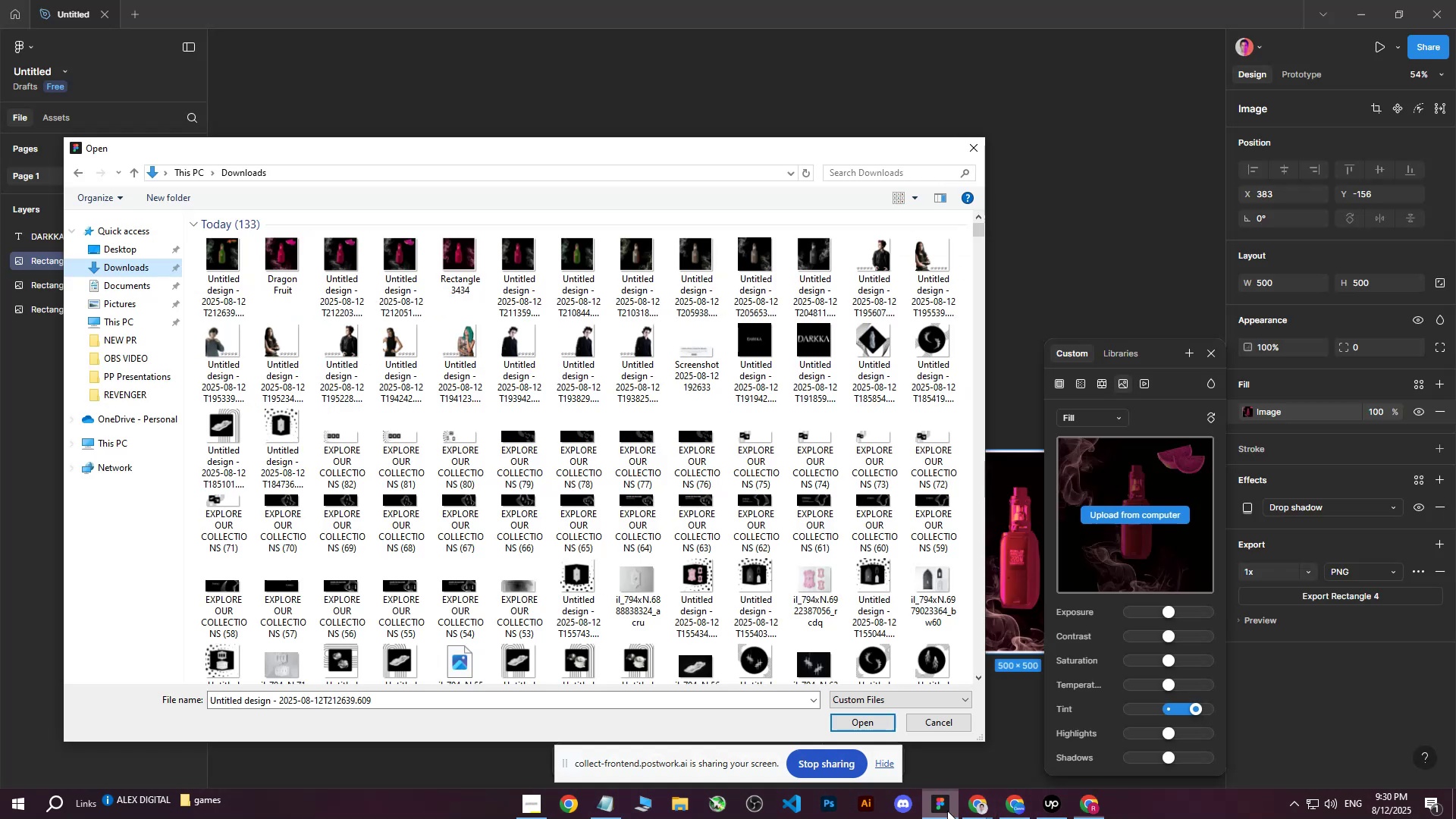 
left_click([1119, 510])
 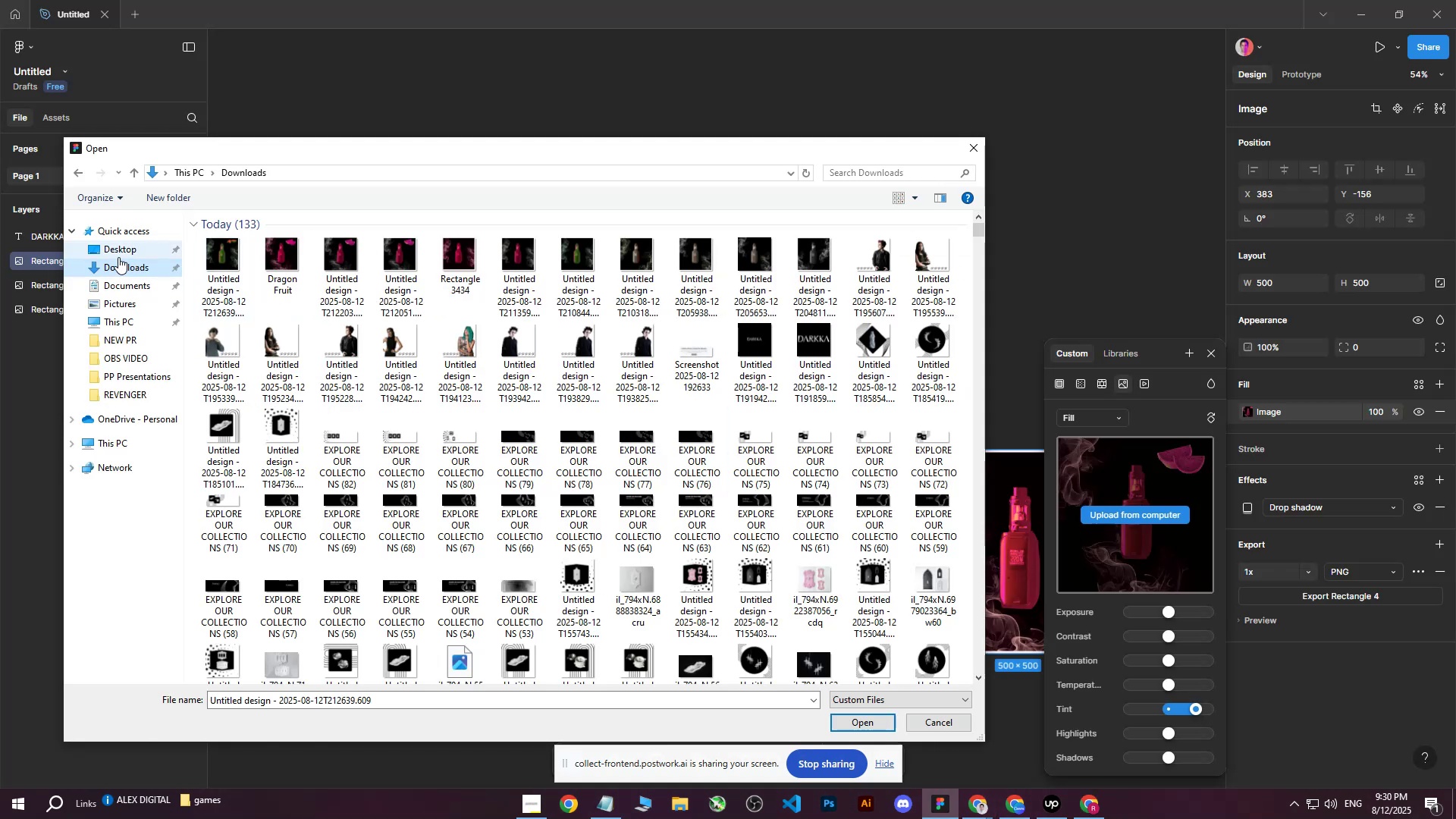 
double_click([110, 268])
 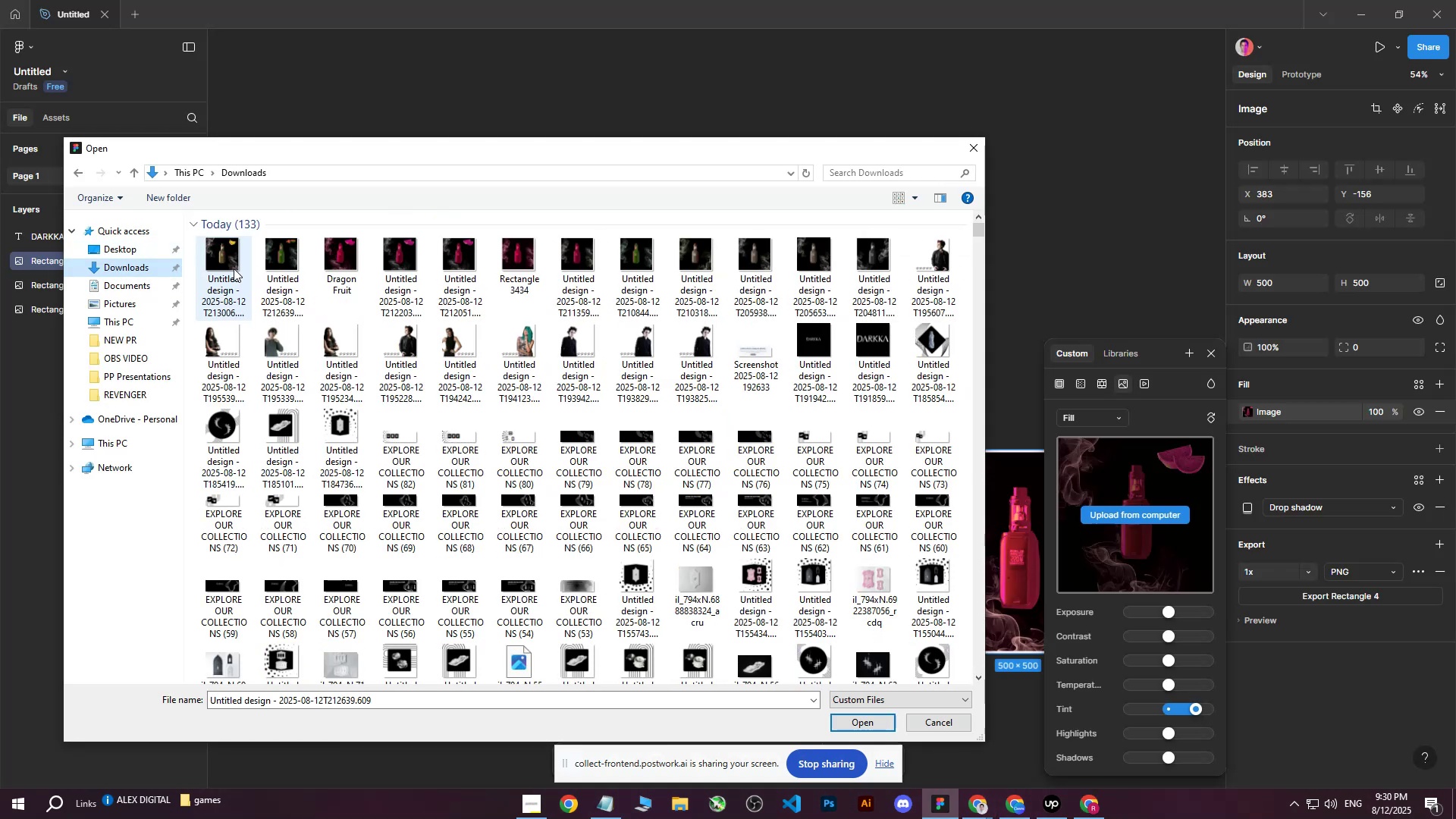 
left_click([226, 258])
 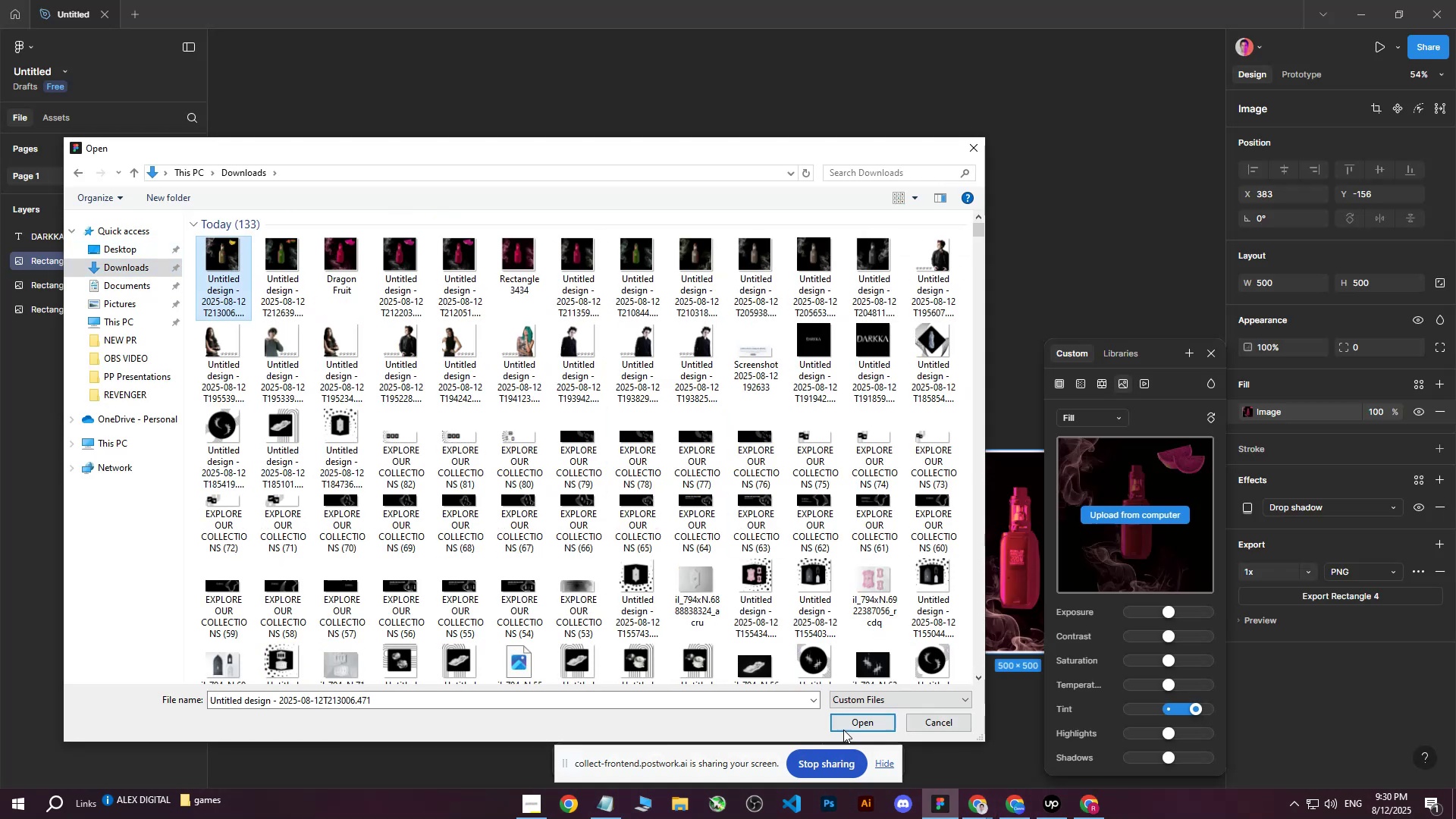 
left_click([842, 722])
 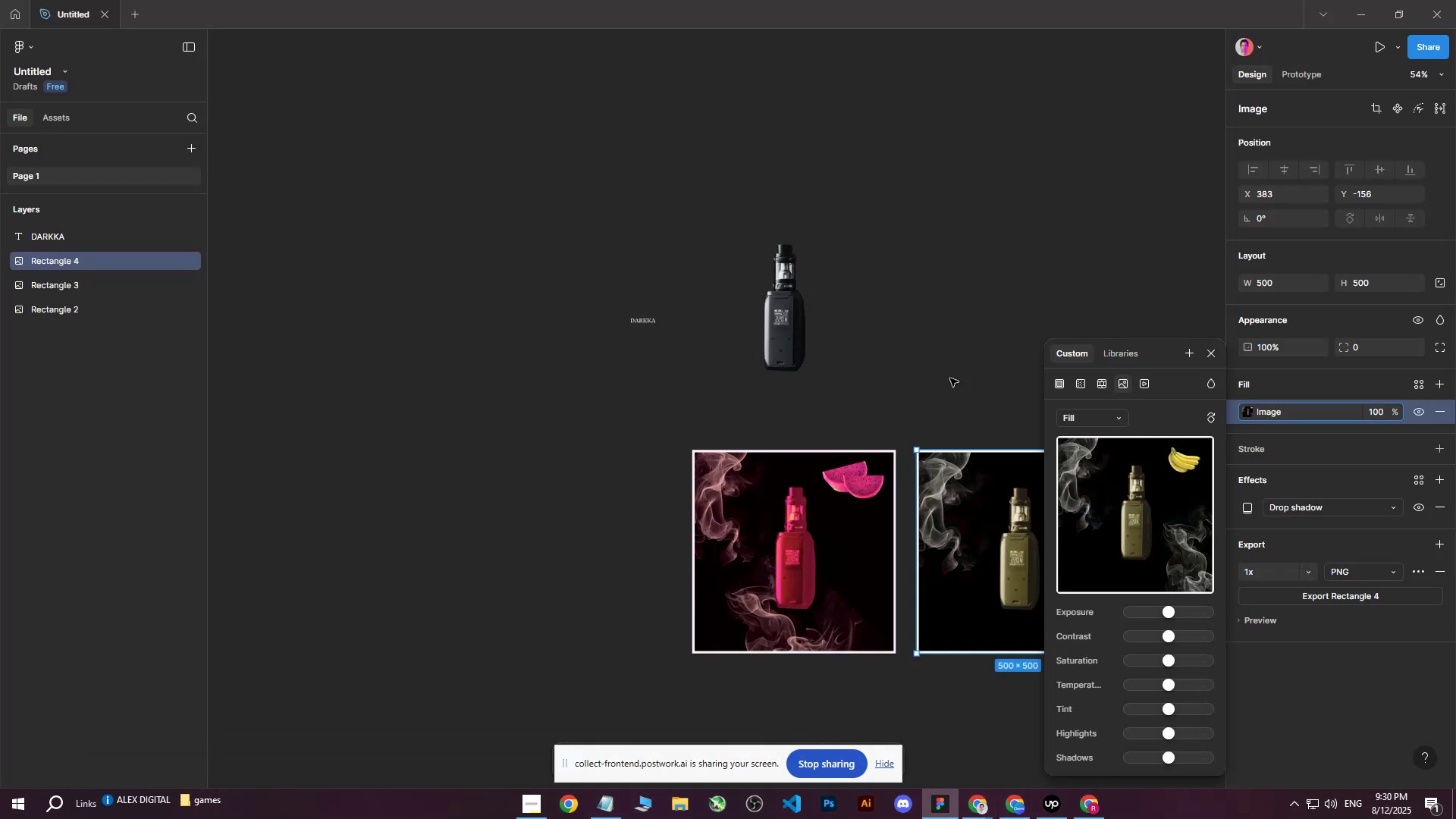 
left_click([960, 359])
 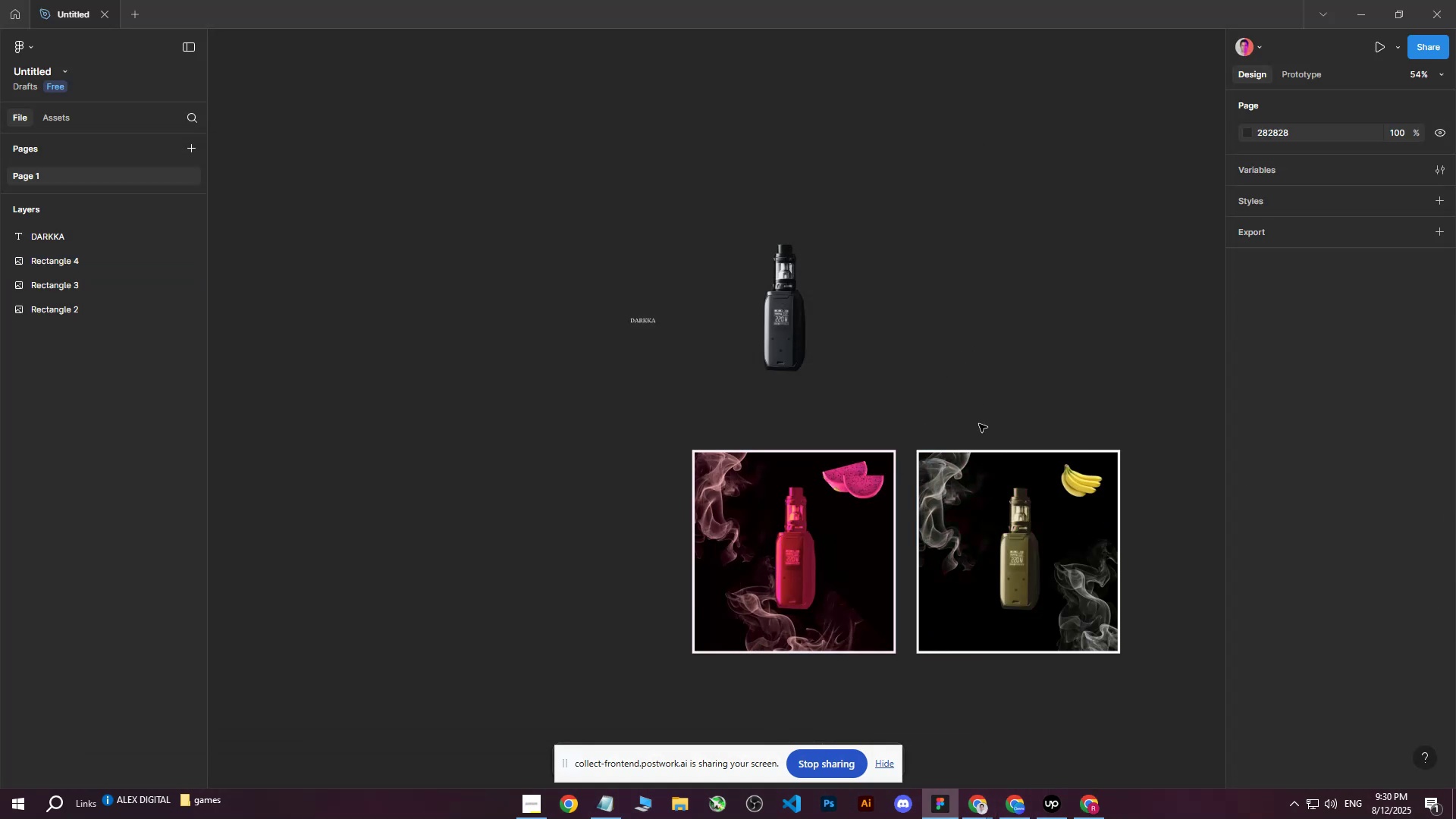 
double_click([984, 524])
 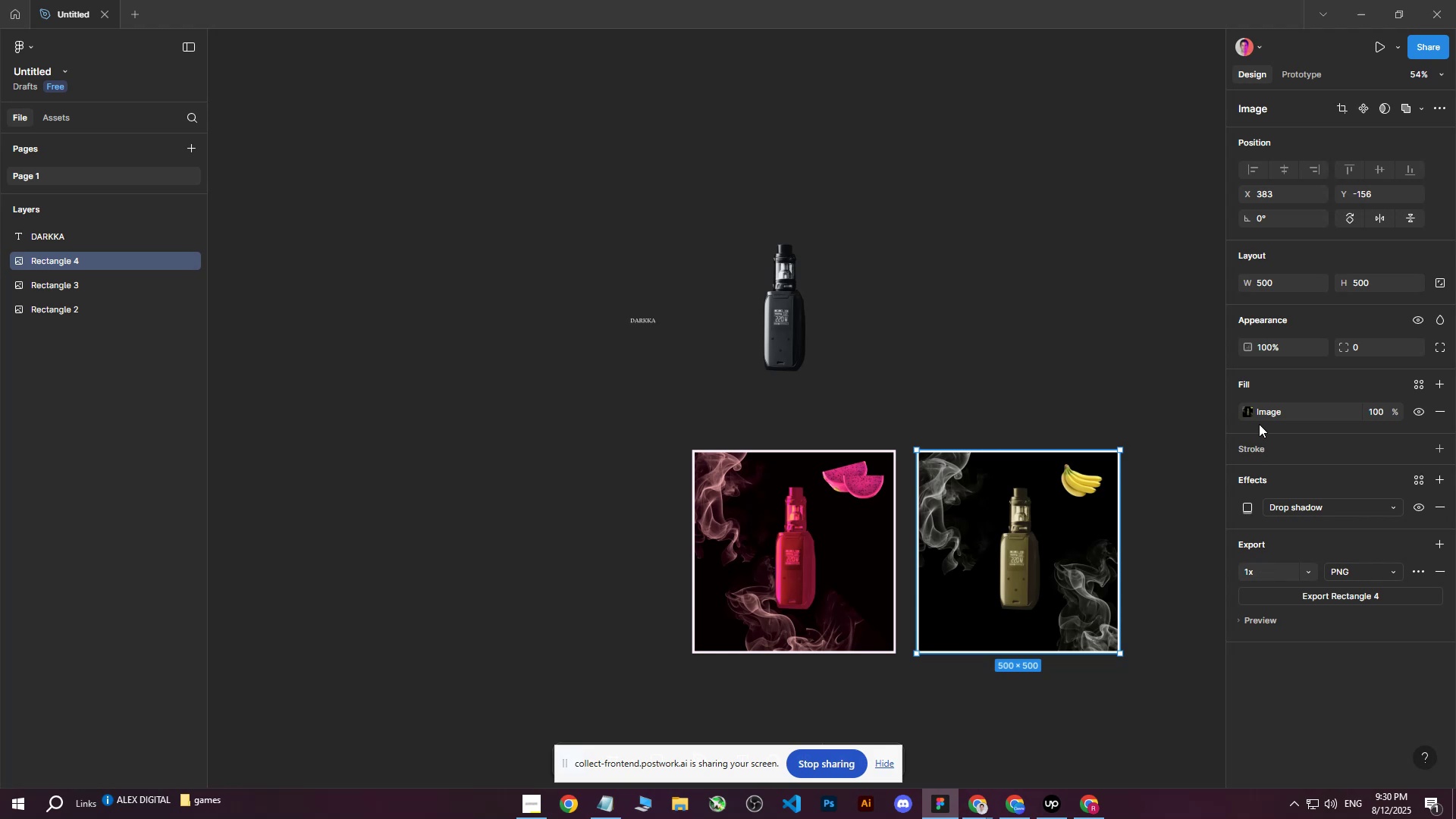 
double_click([1250, 414])
 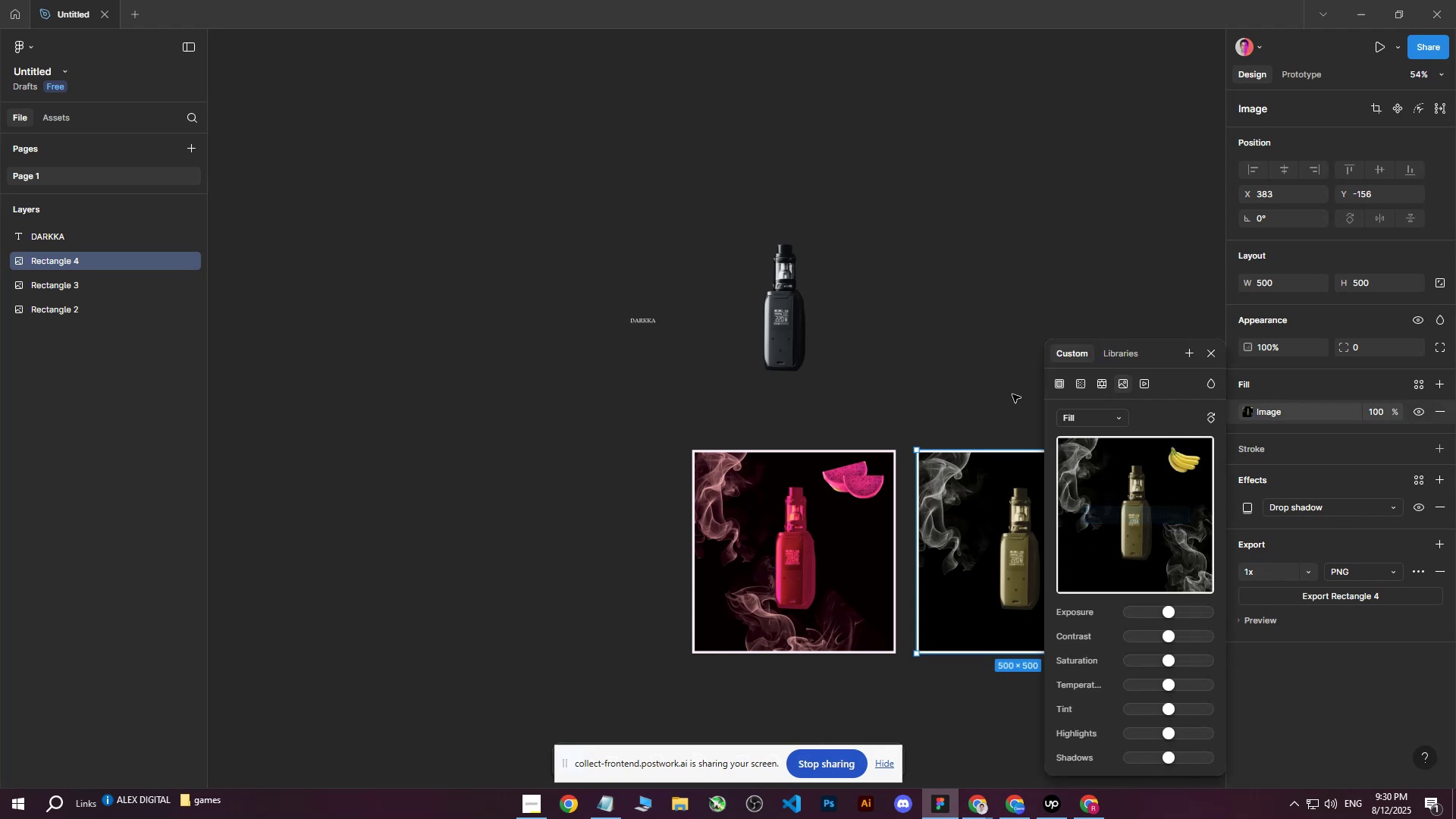 
scroll: coordinate [860, 406], scroll_direction: down, amount: 3.0
 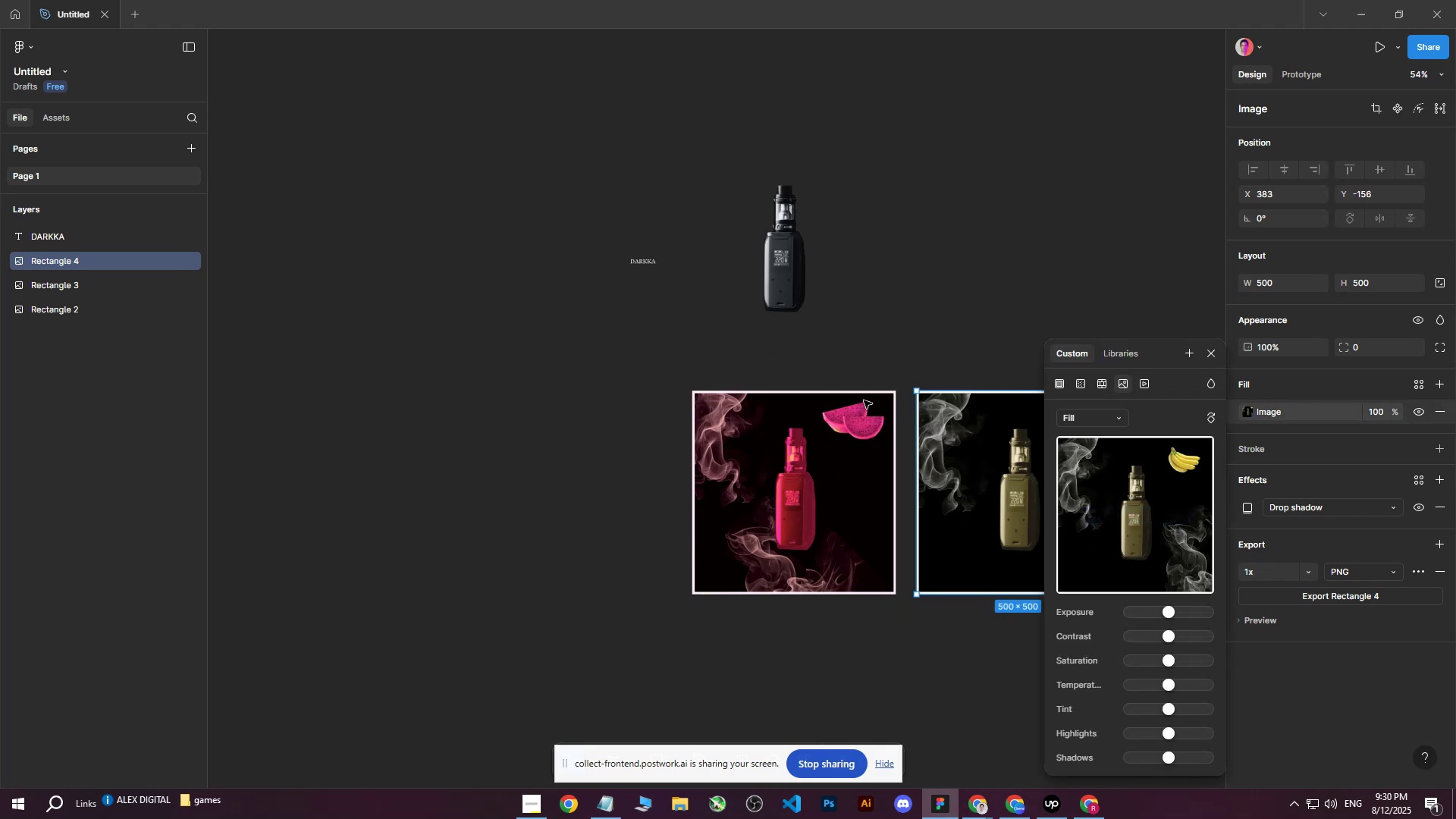 
hold_key(key=ShiftLeft, duration=0.73)
scroll: coordinate [849, 415], scroll_direction: down, amount: 6.0
 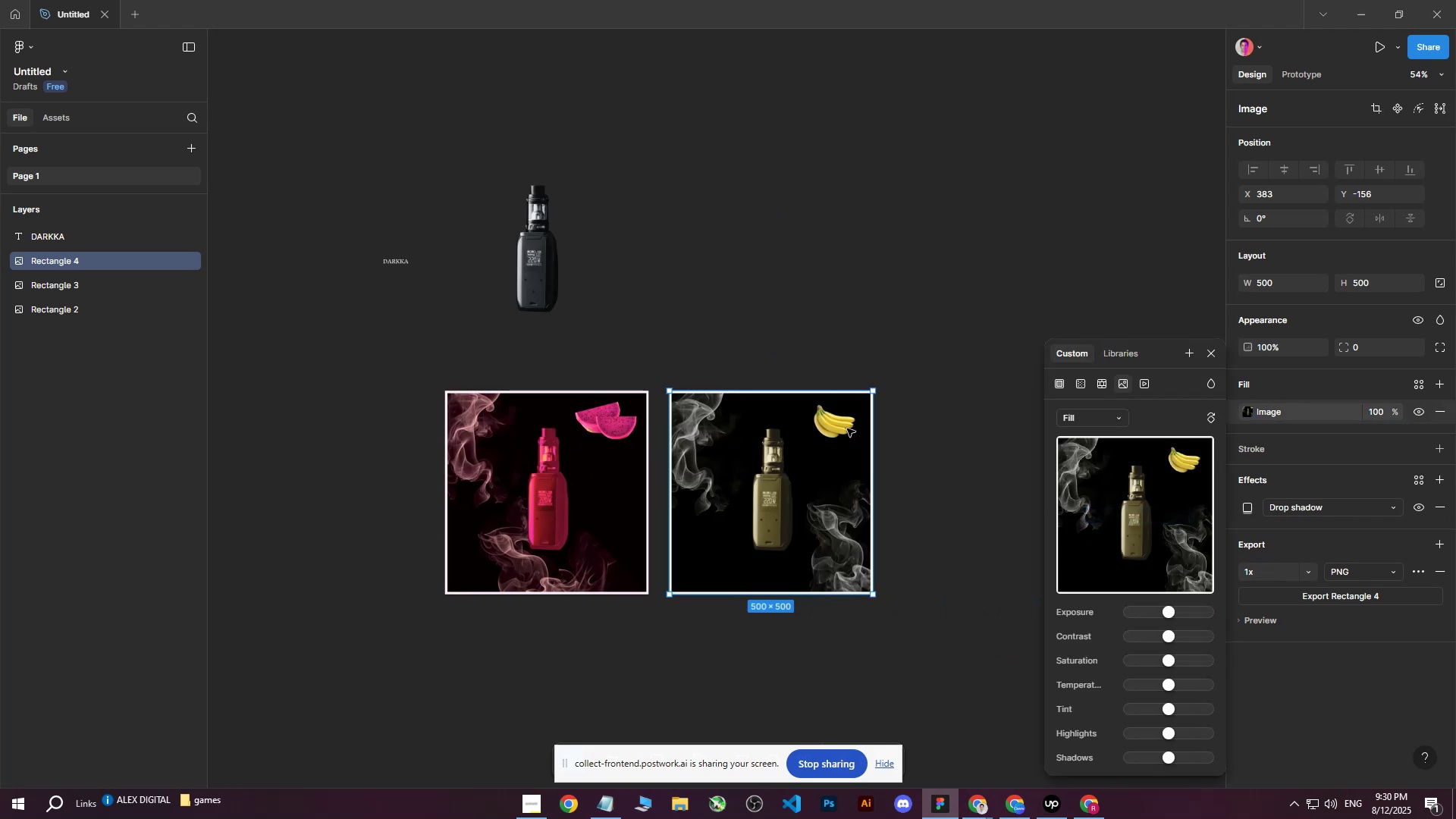 
hold_key(key=ControlLeft, duration=0.59)
scroll: coordinate [871, 472], scroll_direction: up, amount: 6.0
 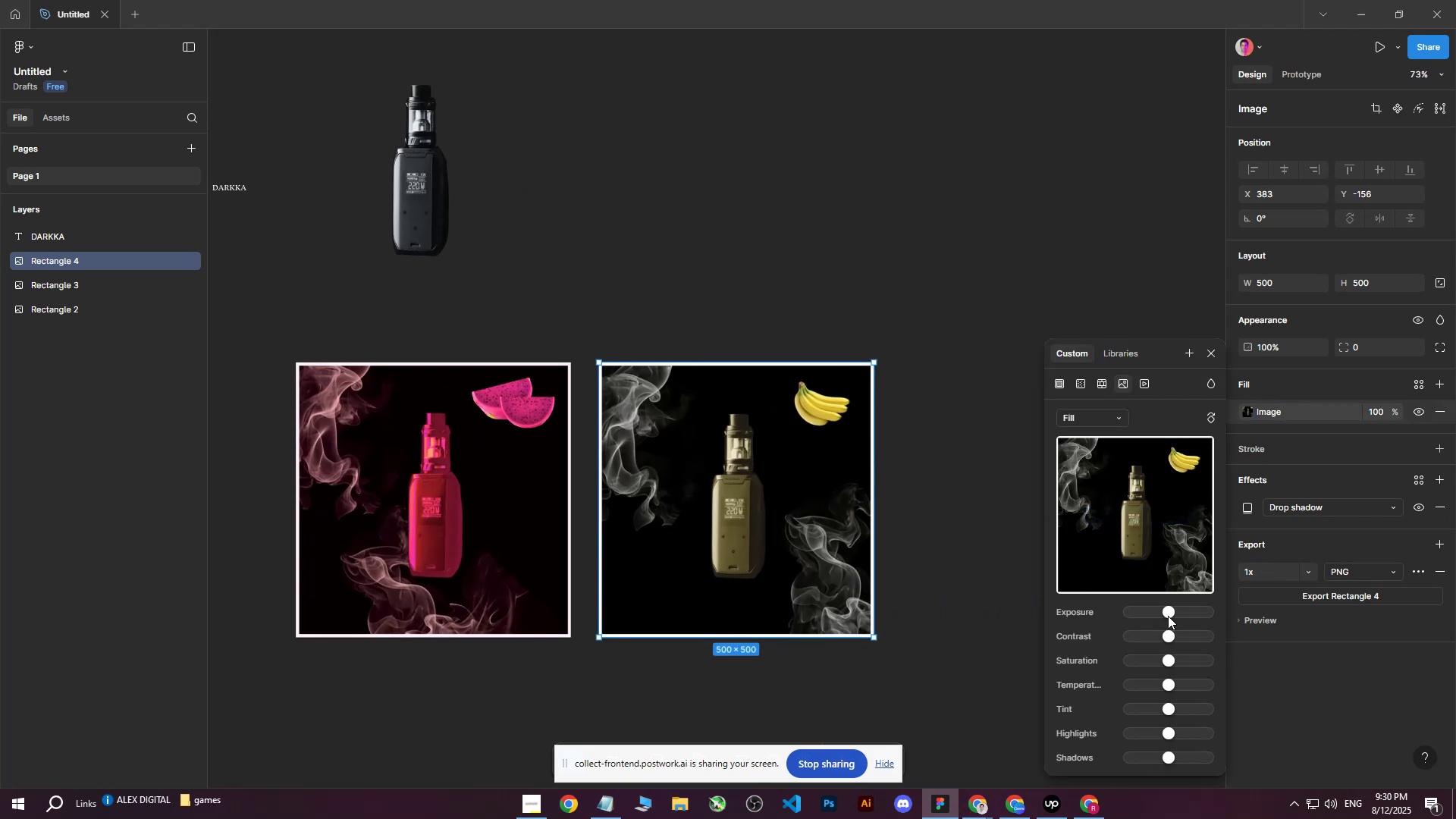 
left_click_drag(start_coordinate=[1167, 613], to_coordinate=[1169, 620])
 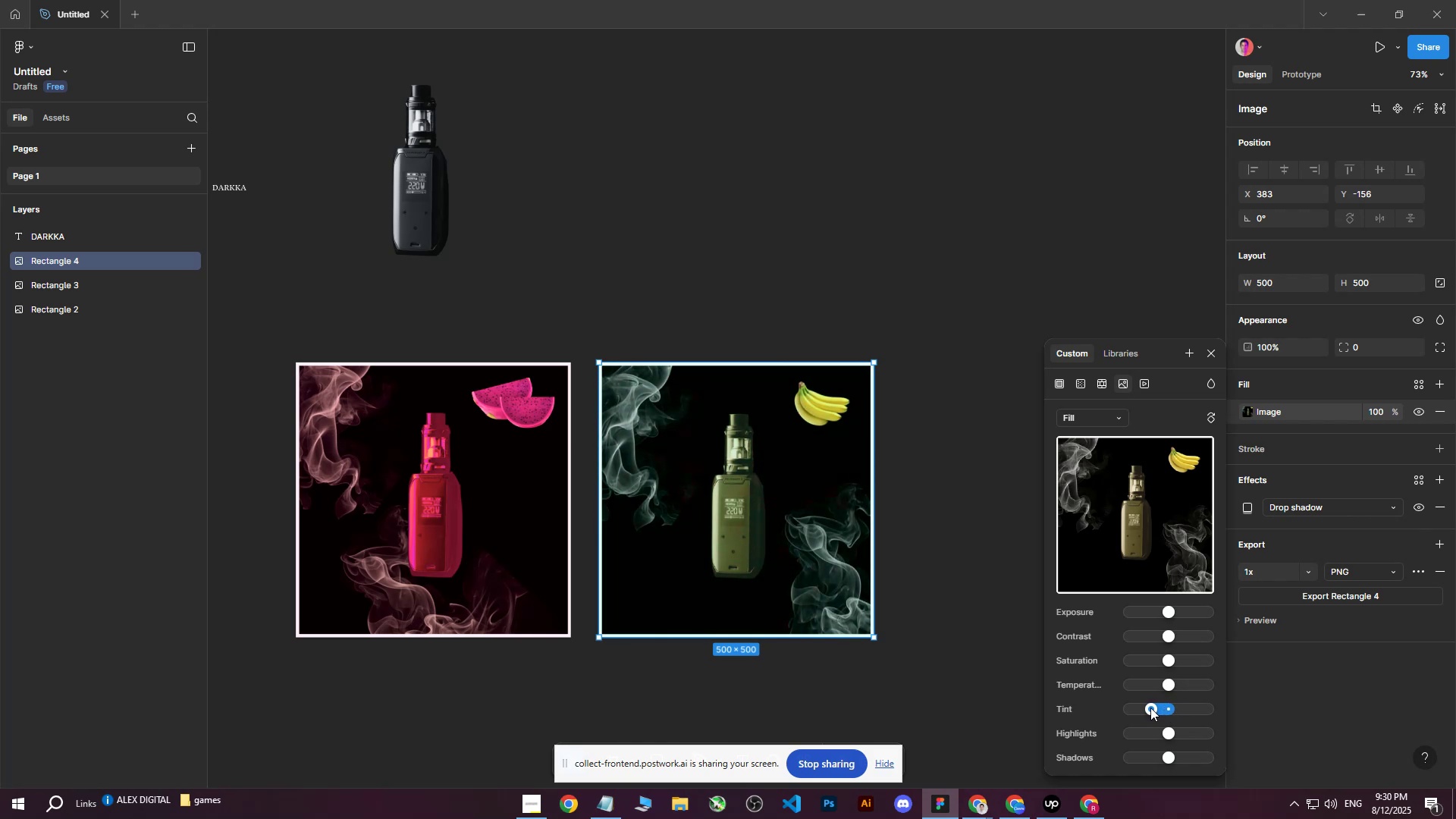 
wait(13.2)
 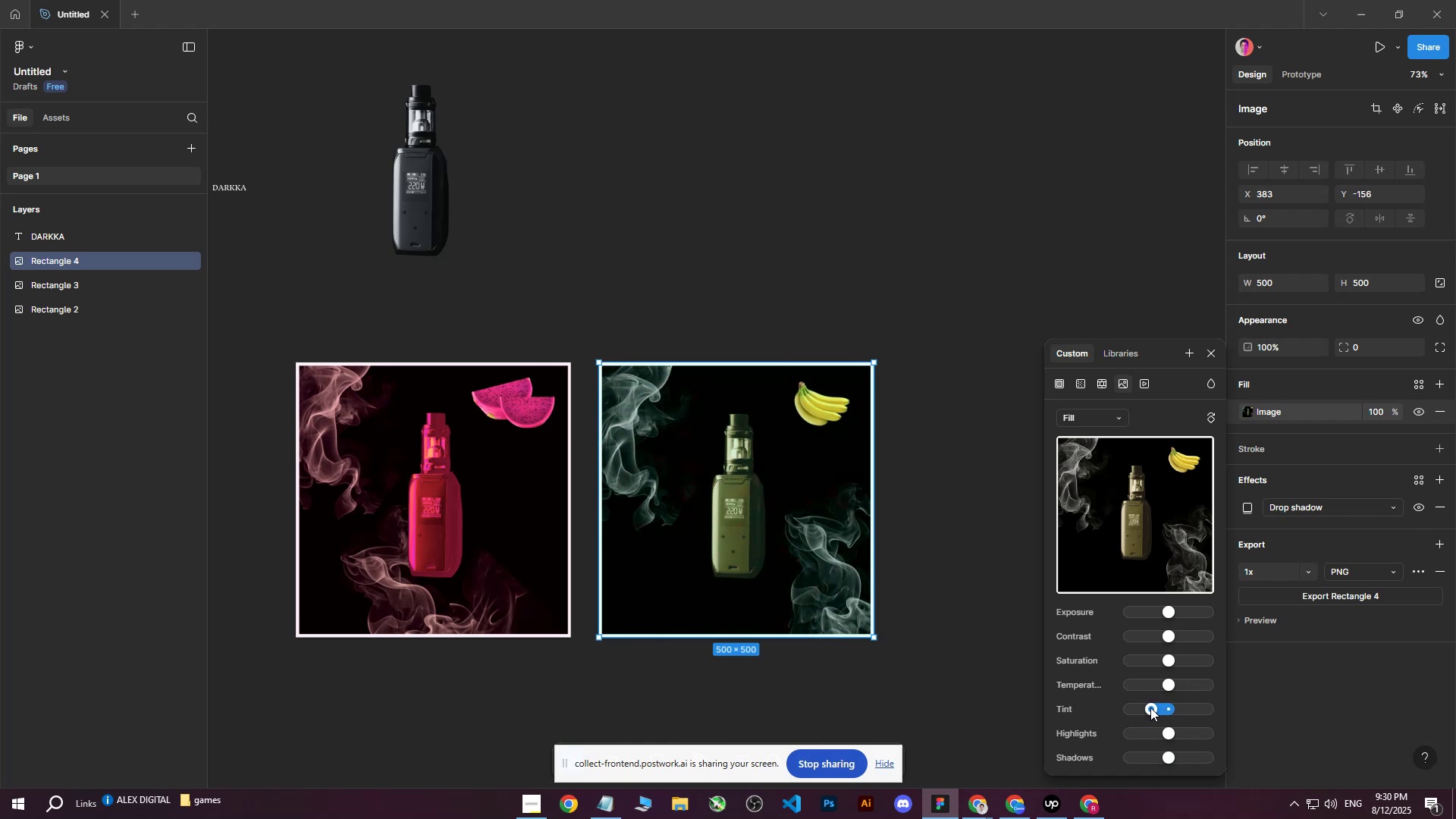 
left_click_drag(start_coordinate=[1166, 685], to_coordinate=[1191, 686])
 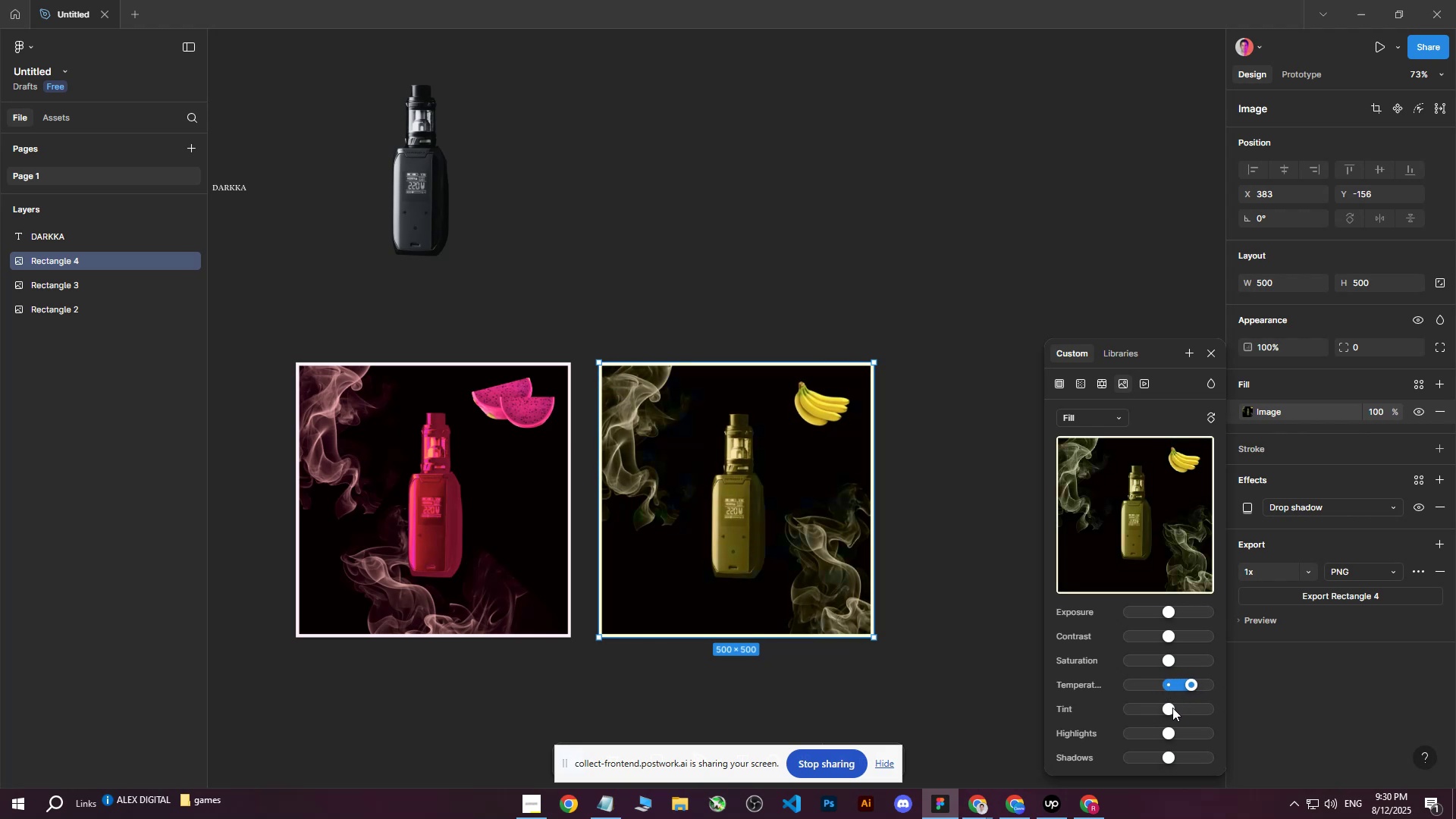 
left_click_drag(start_coordinate=[1169, 708], to_coordinate=[1172, 704])
 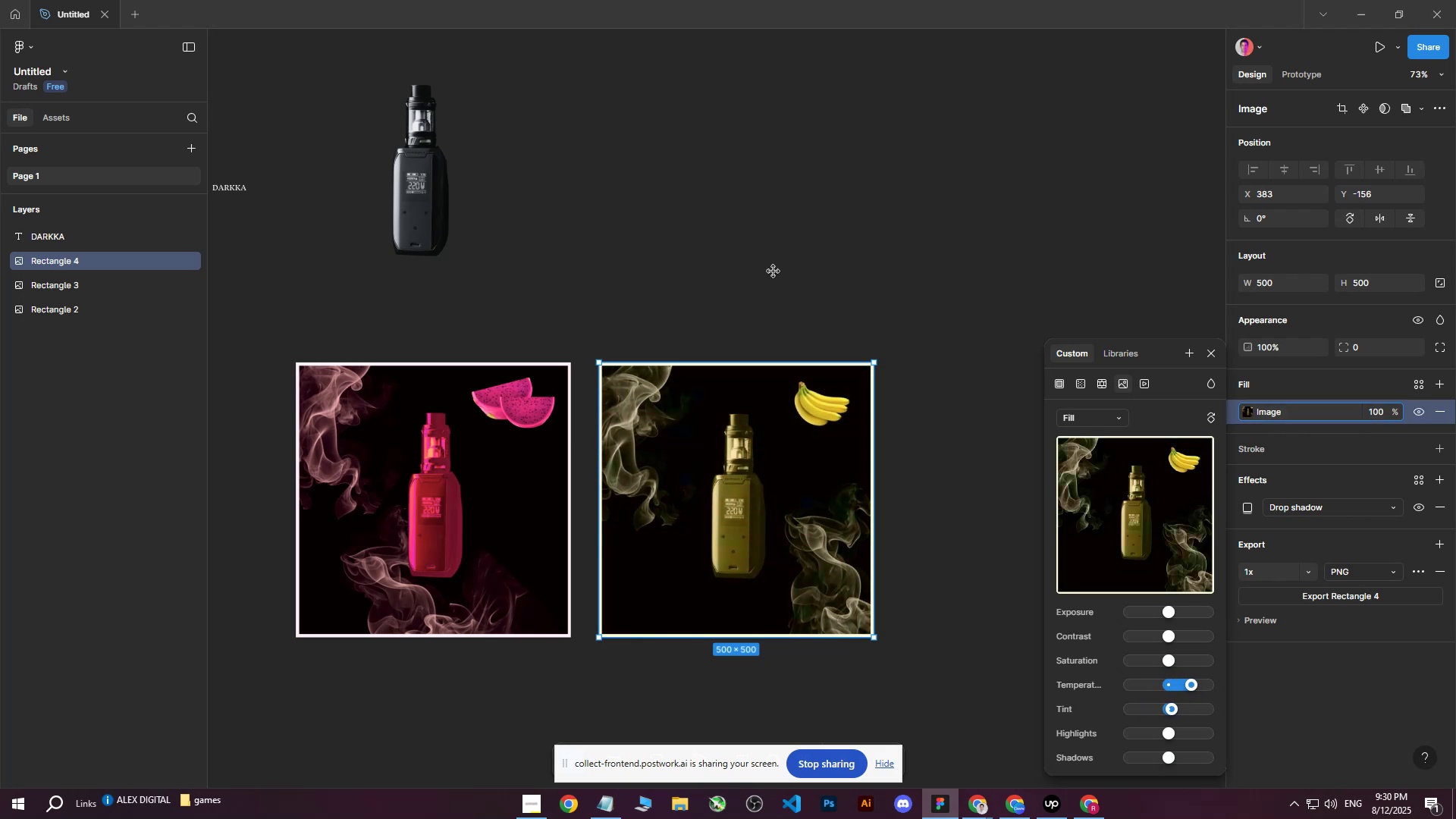 
double_click([774, 271])
 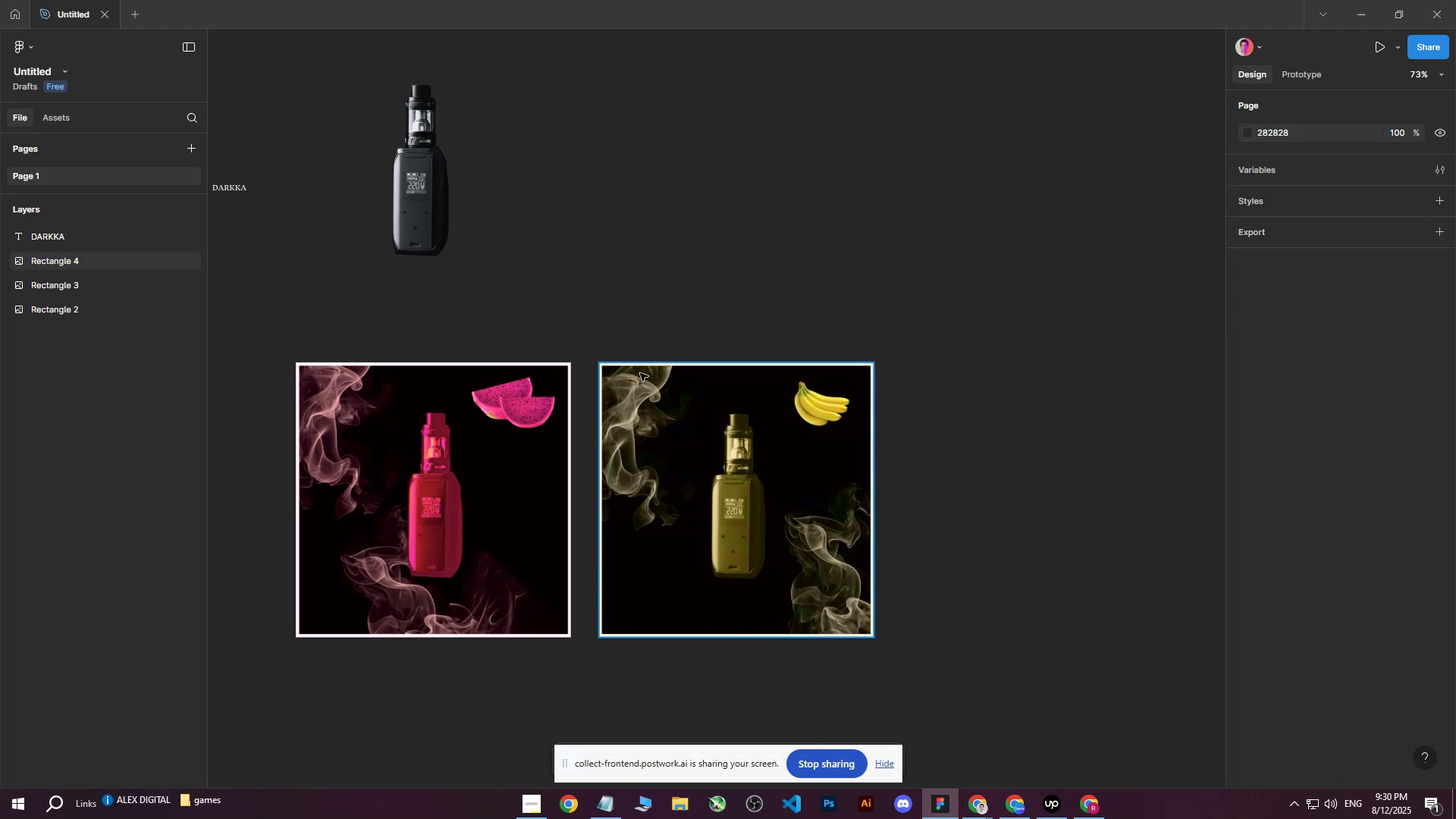 
left_click([635, 409])
 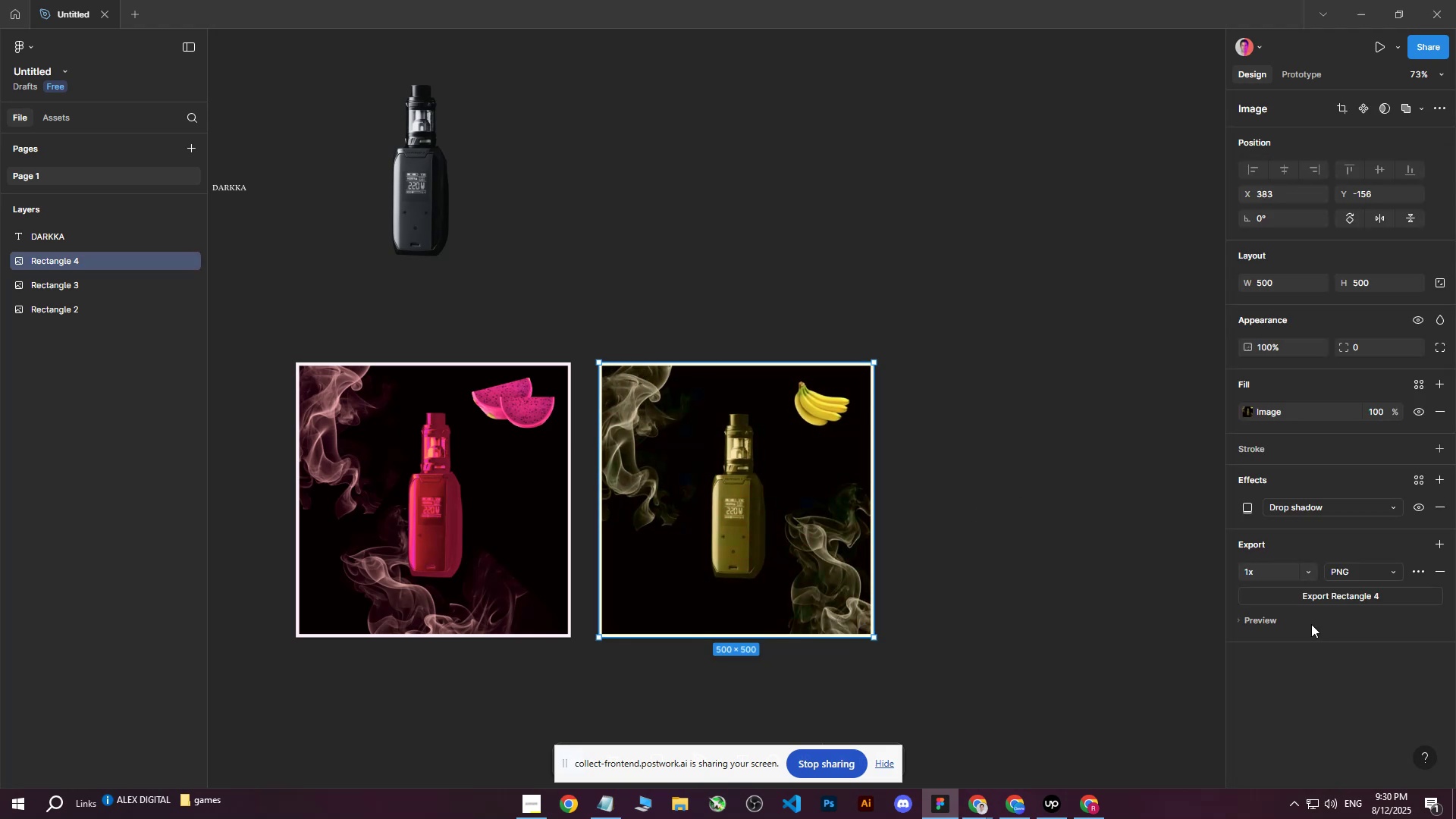 
left_click([1316, 599])
 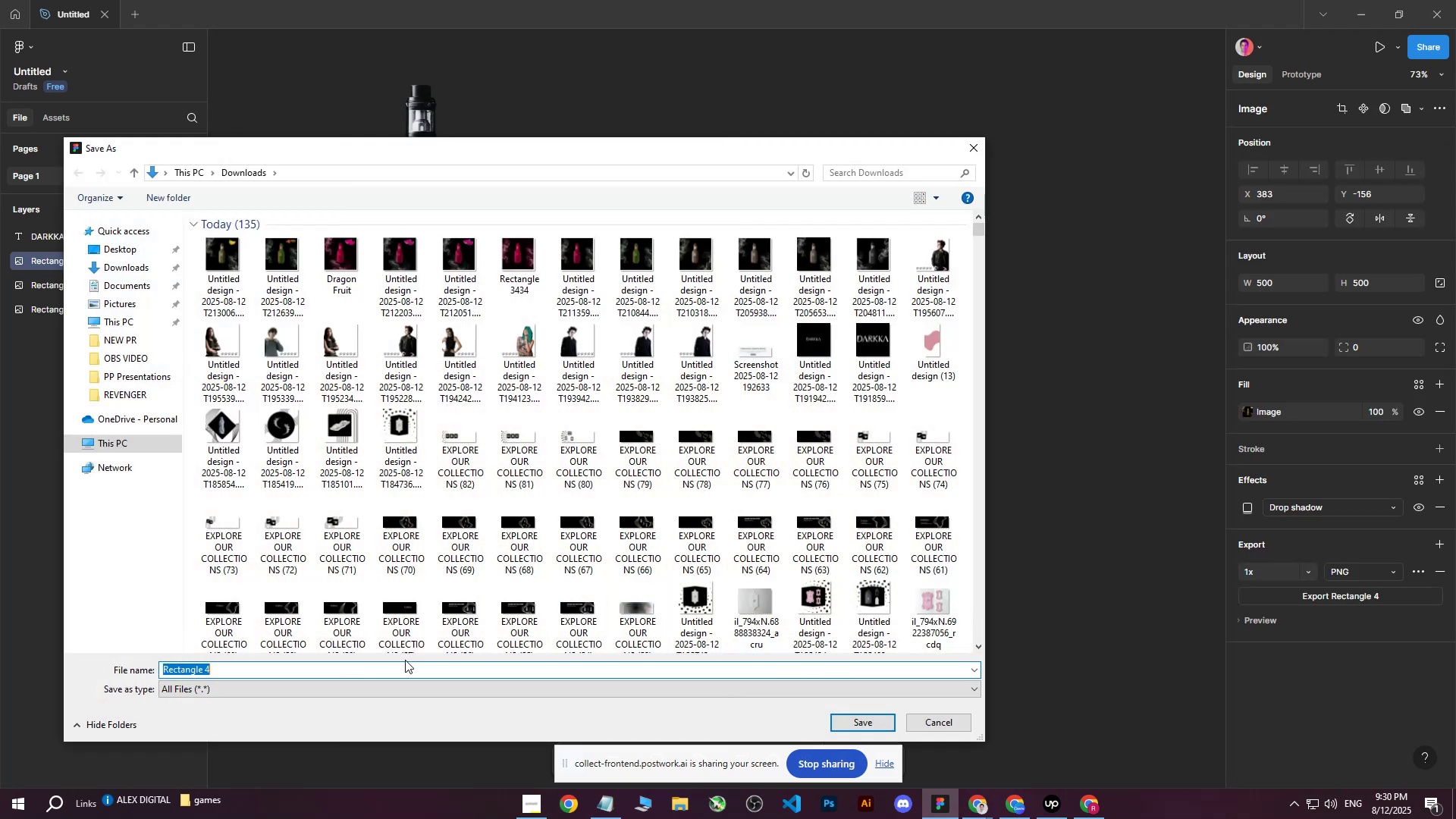 
left_click([357, 670])
 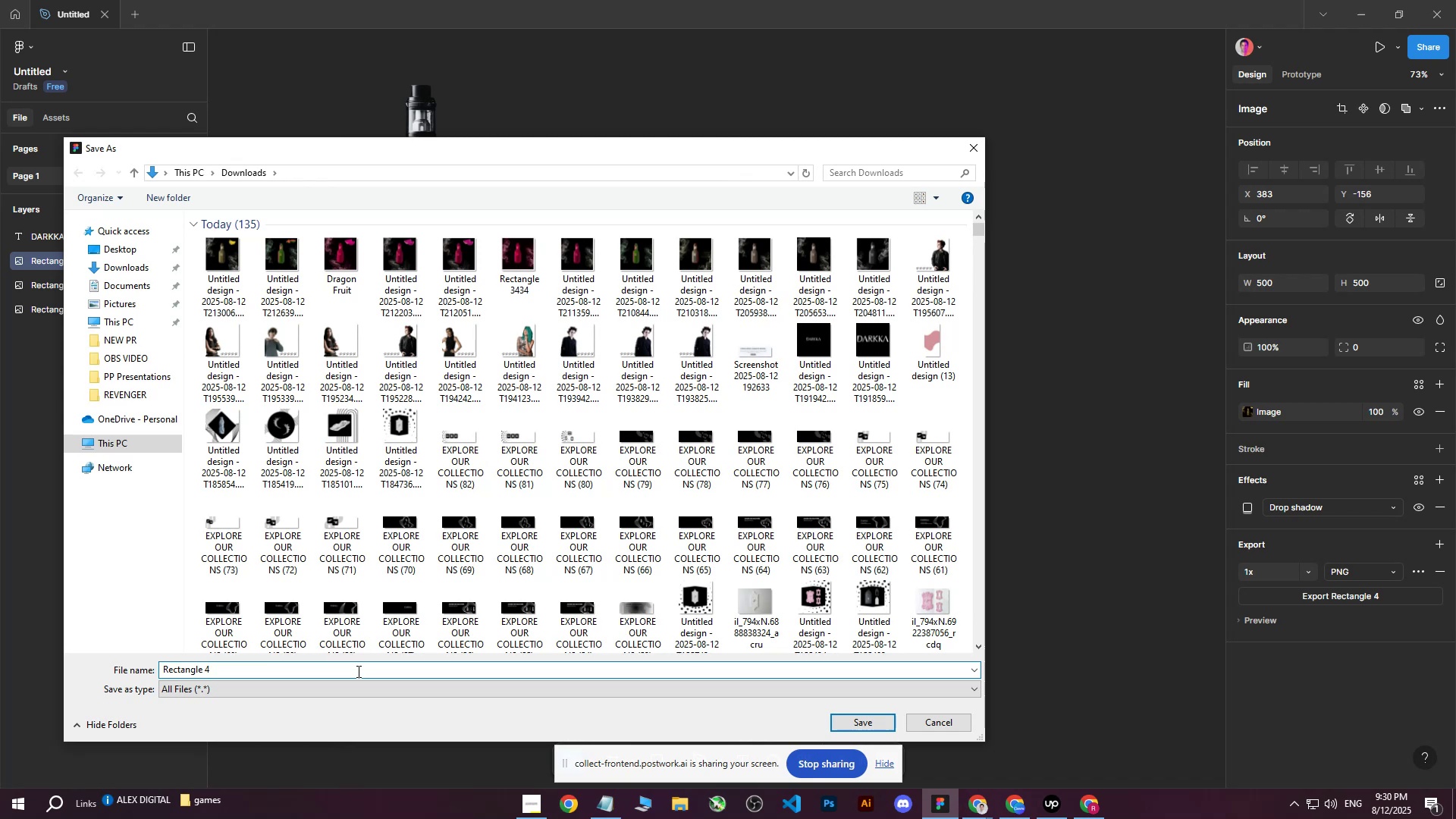 
type(43)
 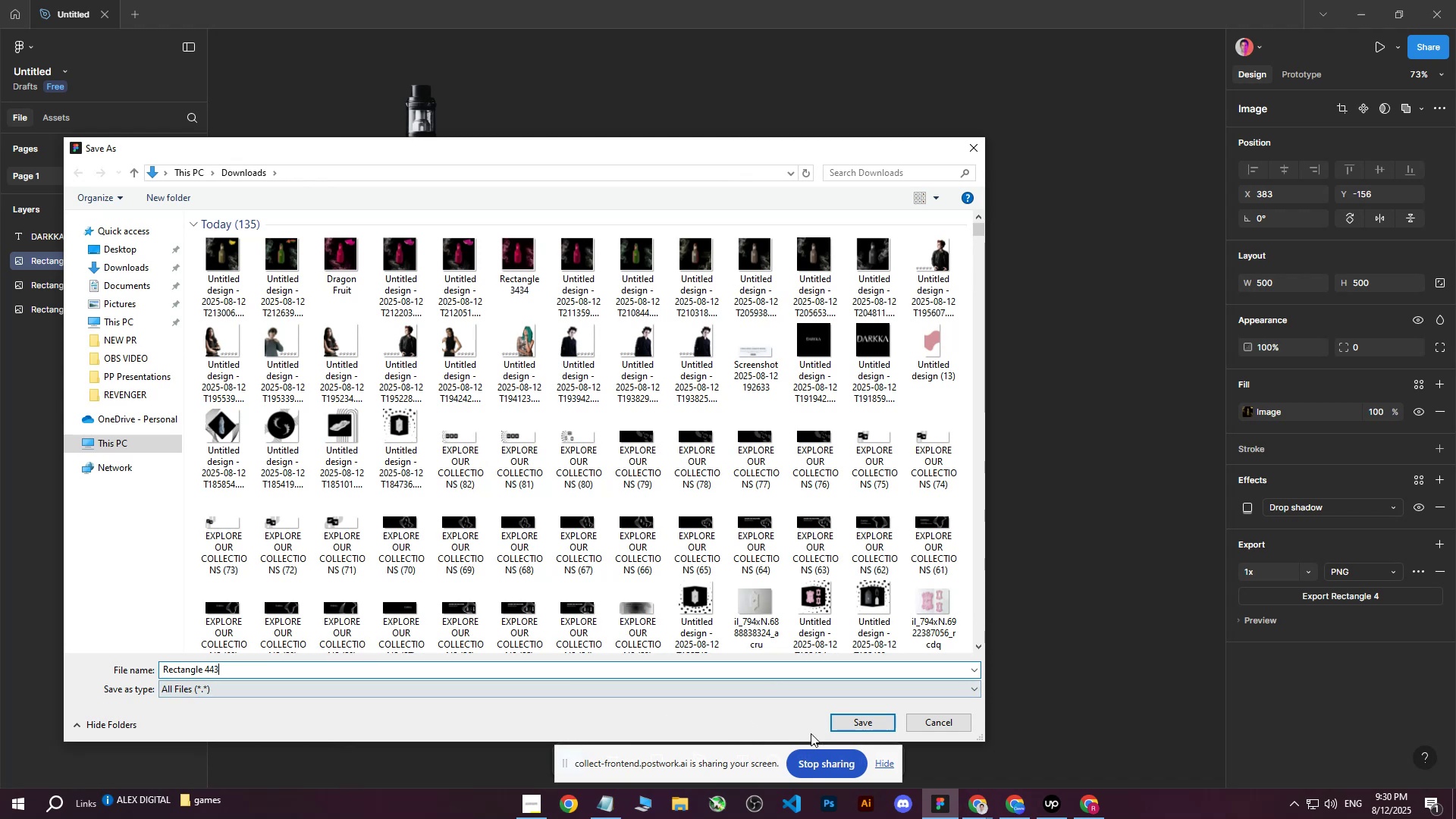 
left_click([843, 724])
 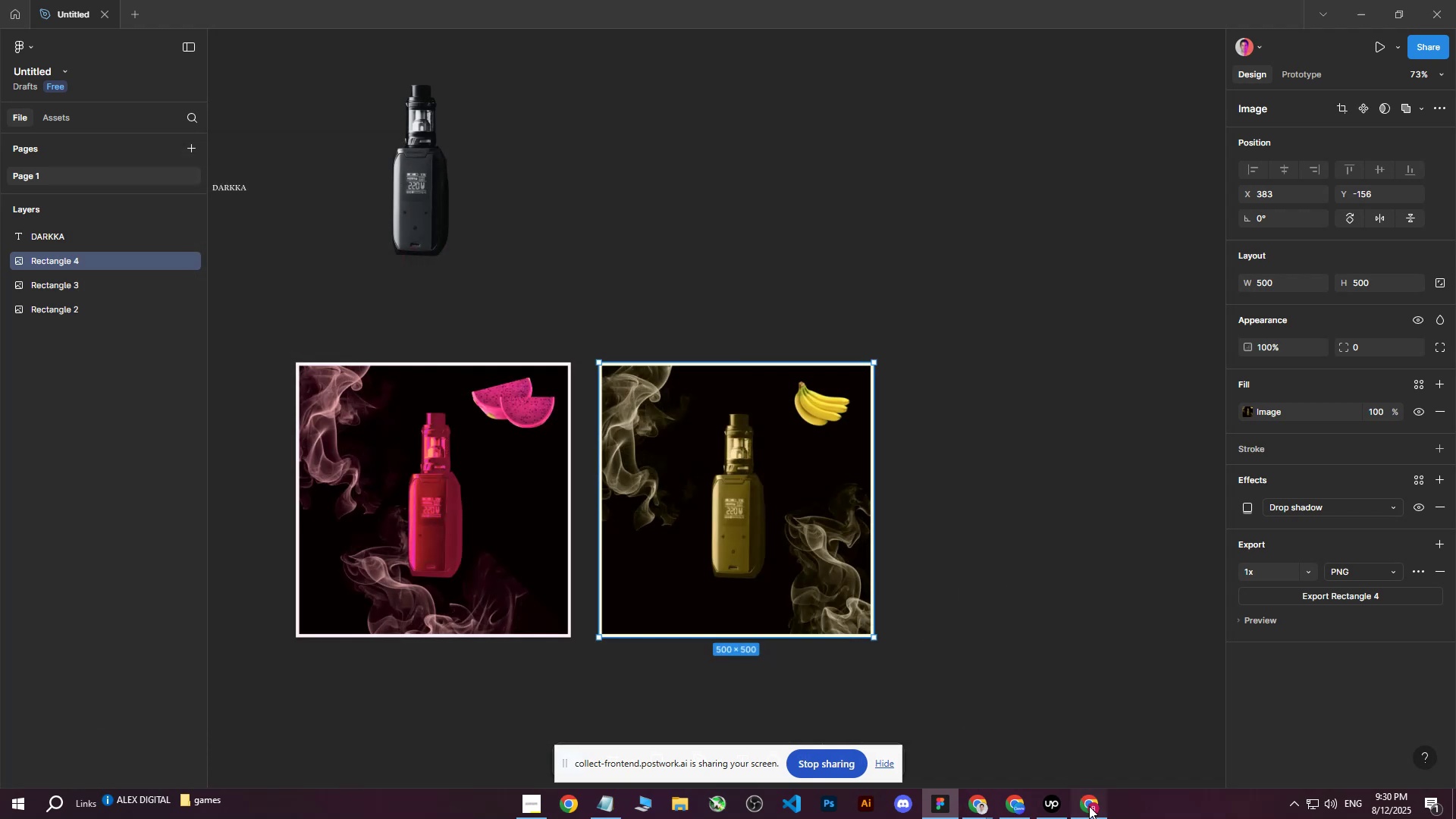 
double_click([1089, 804])
 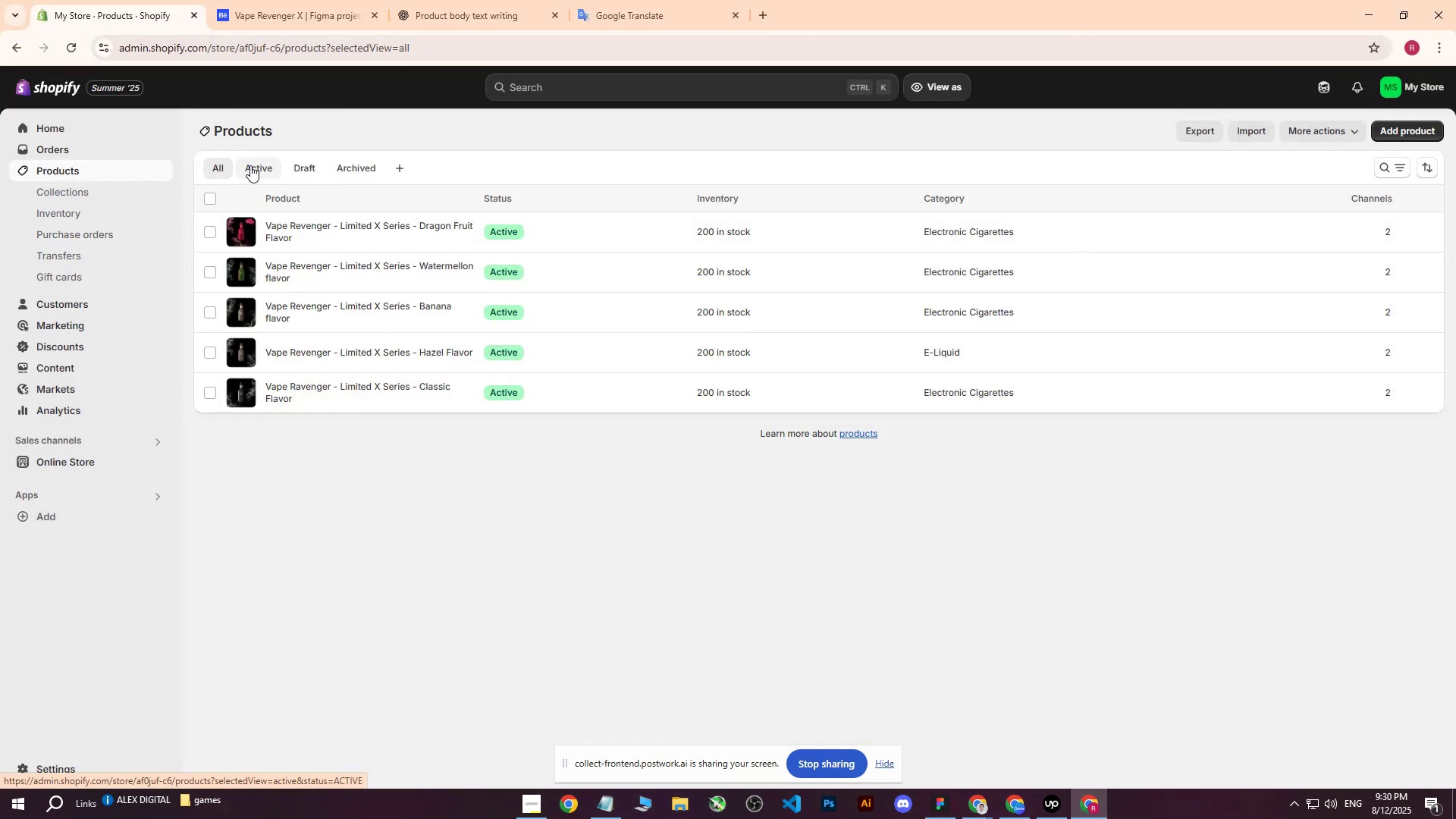 
left_click([369, 311])
 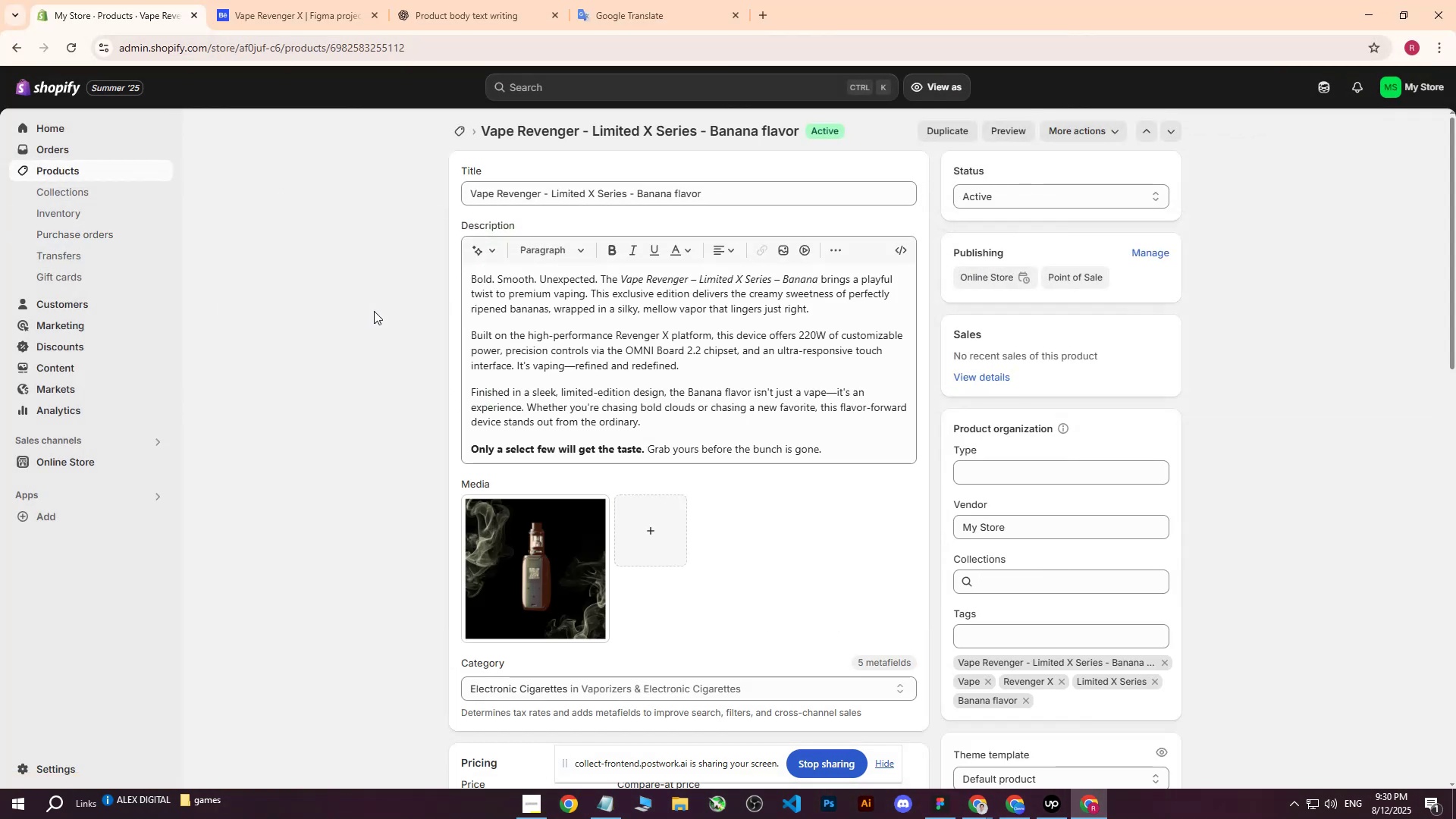 
left_click([522, 548])
 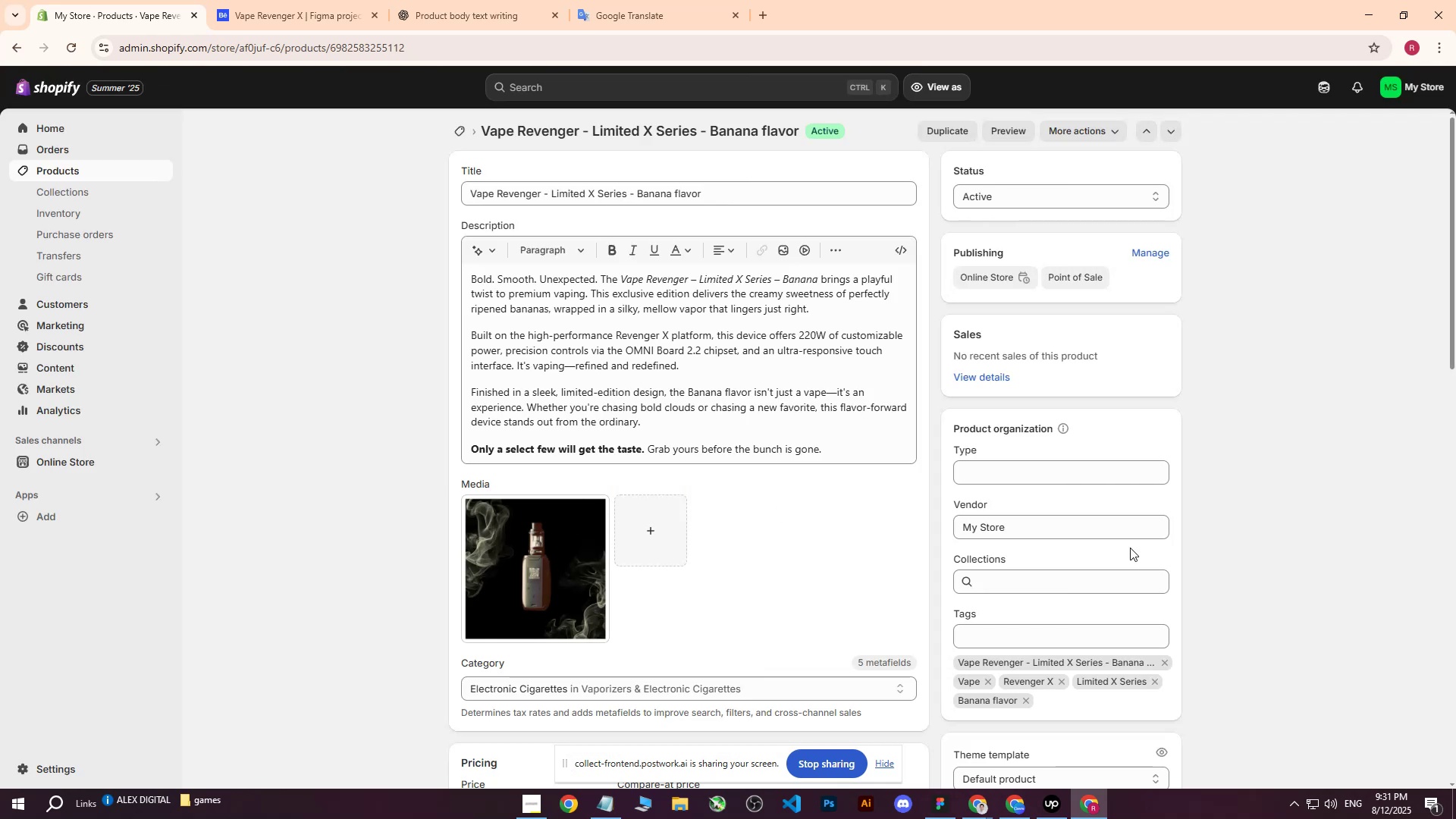 
wait(5.69)
 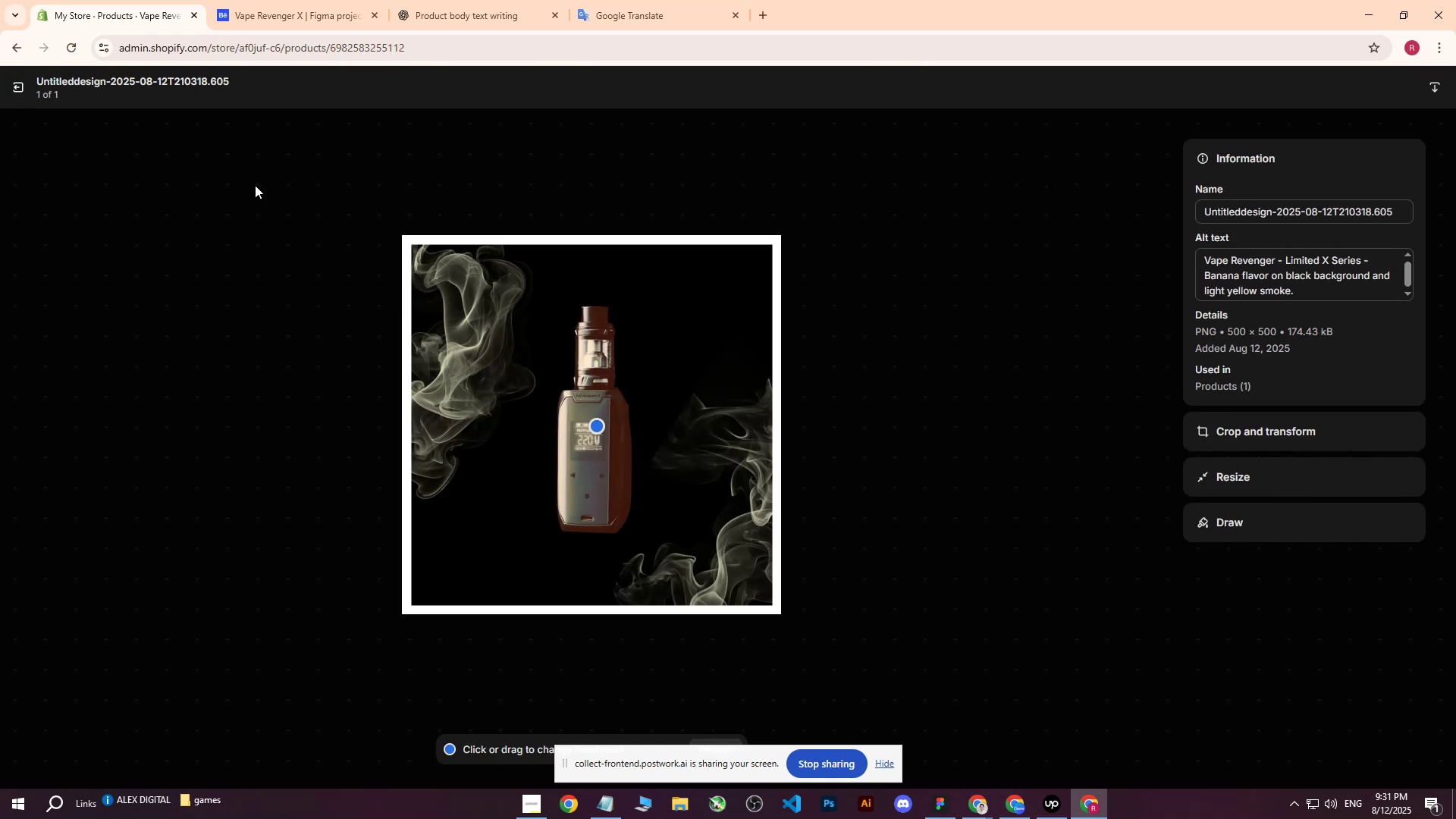 
left_click([471, 504])
 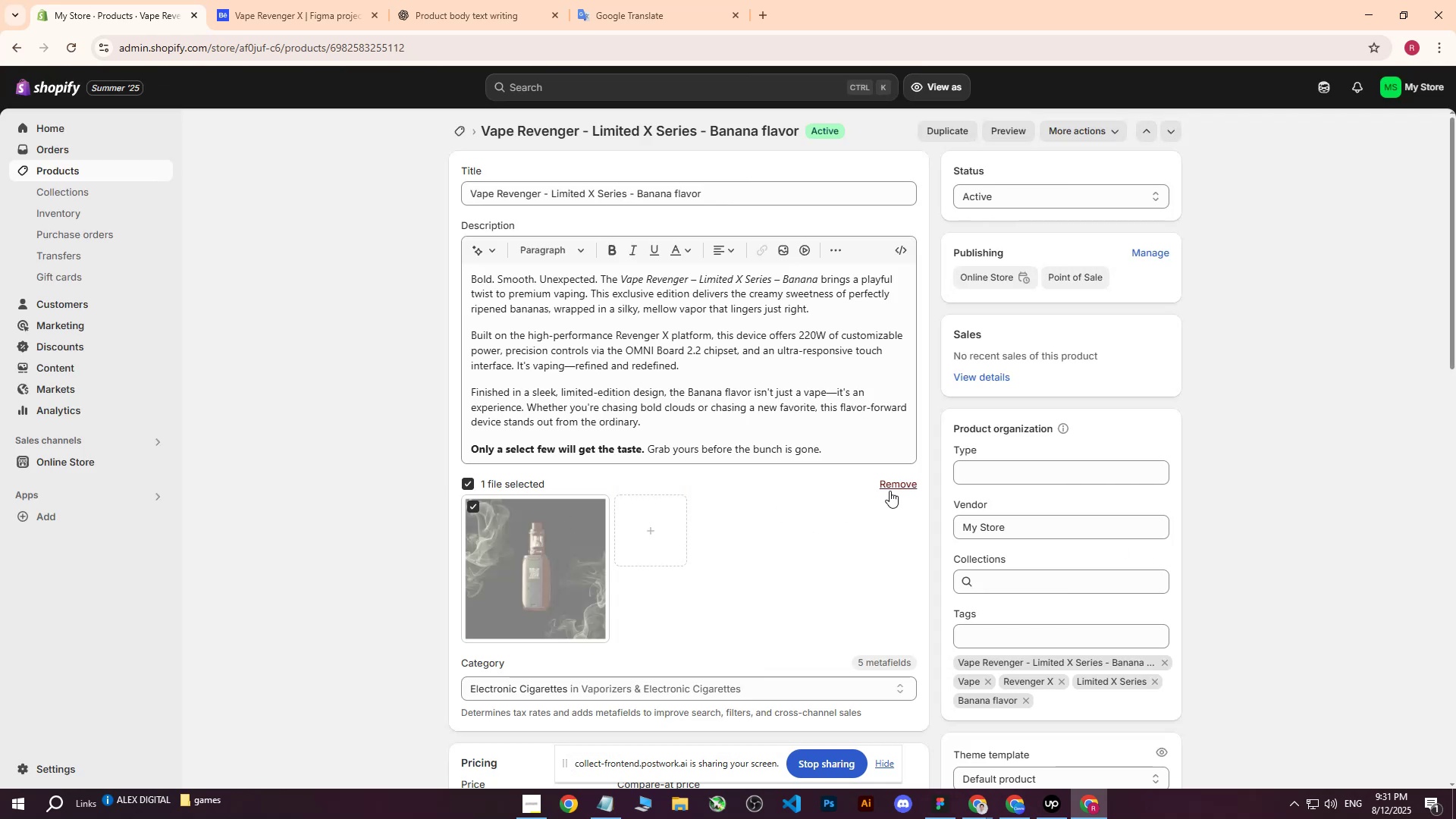 
left_click([895, 485])
 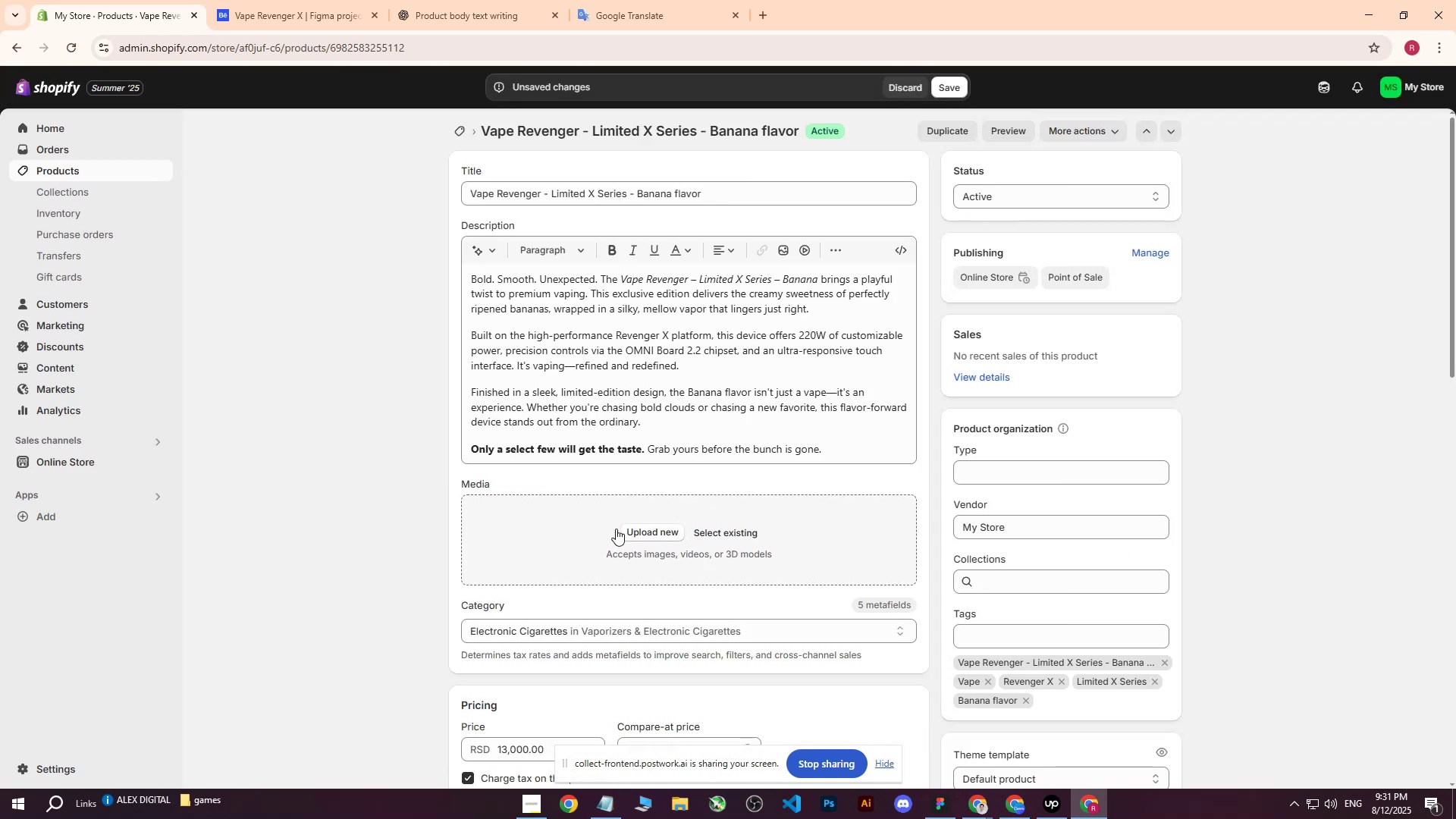 
left_click([638, 525])
 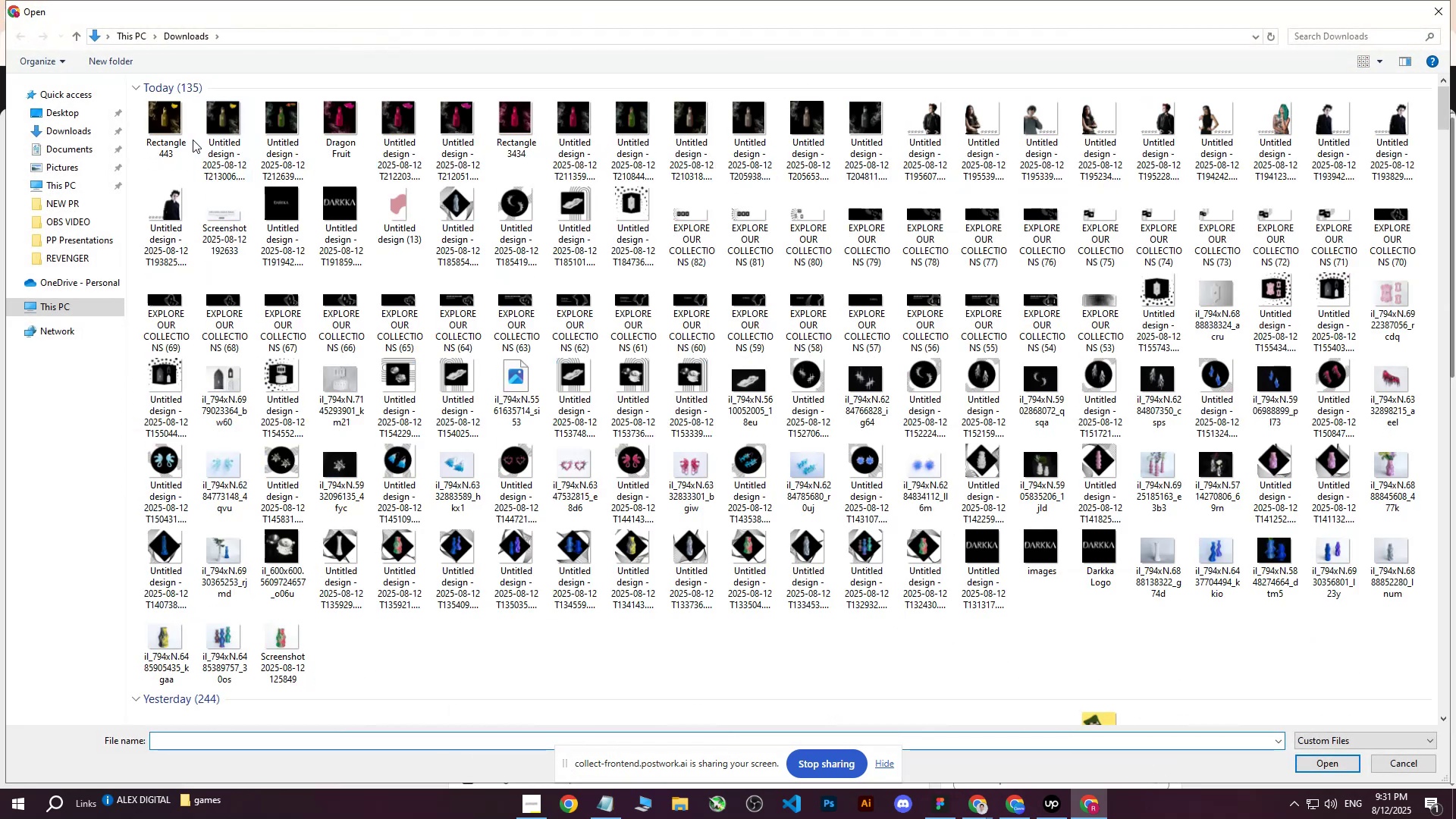 
left_click([173, 124])
 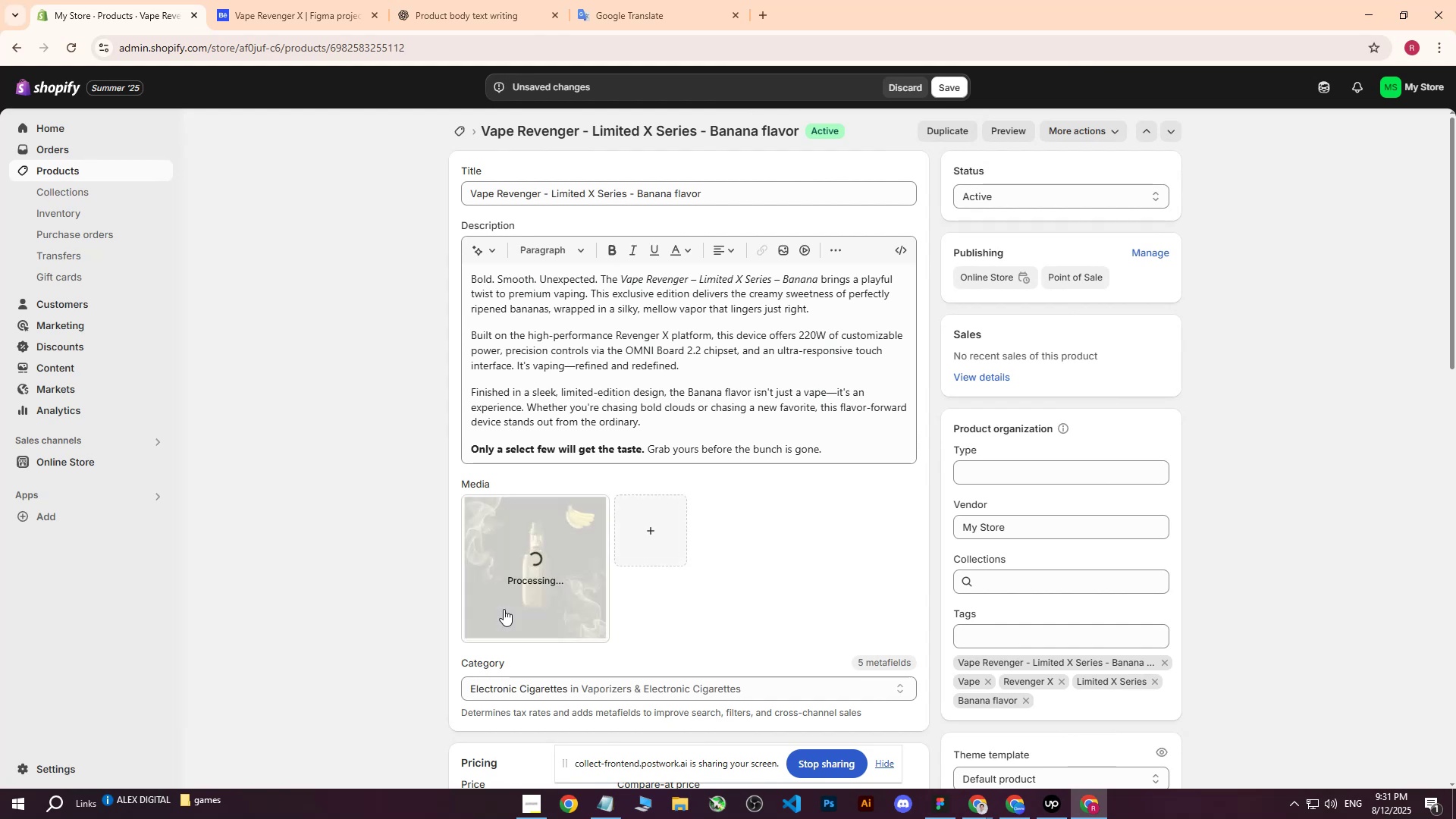 
wait(8.6)
 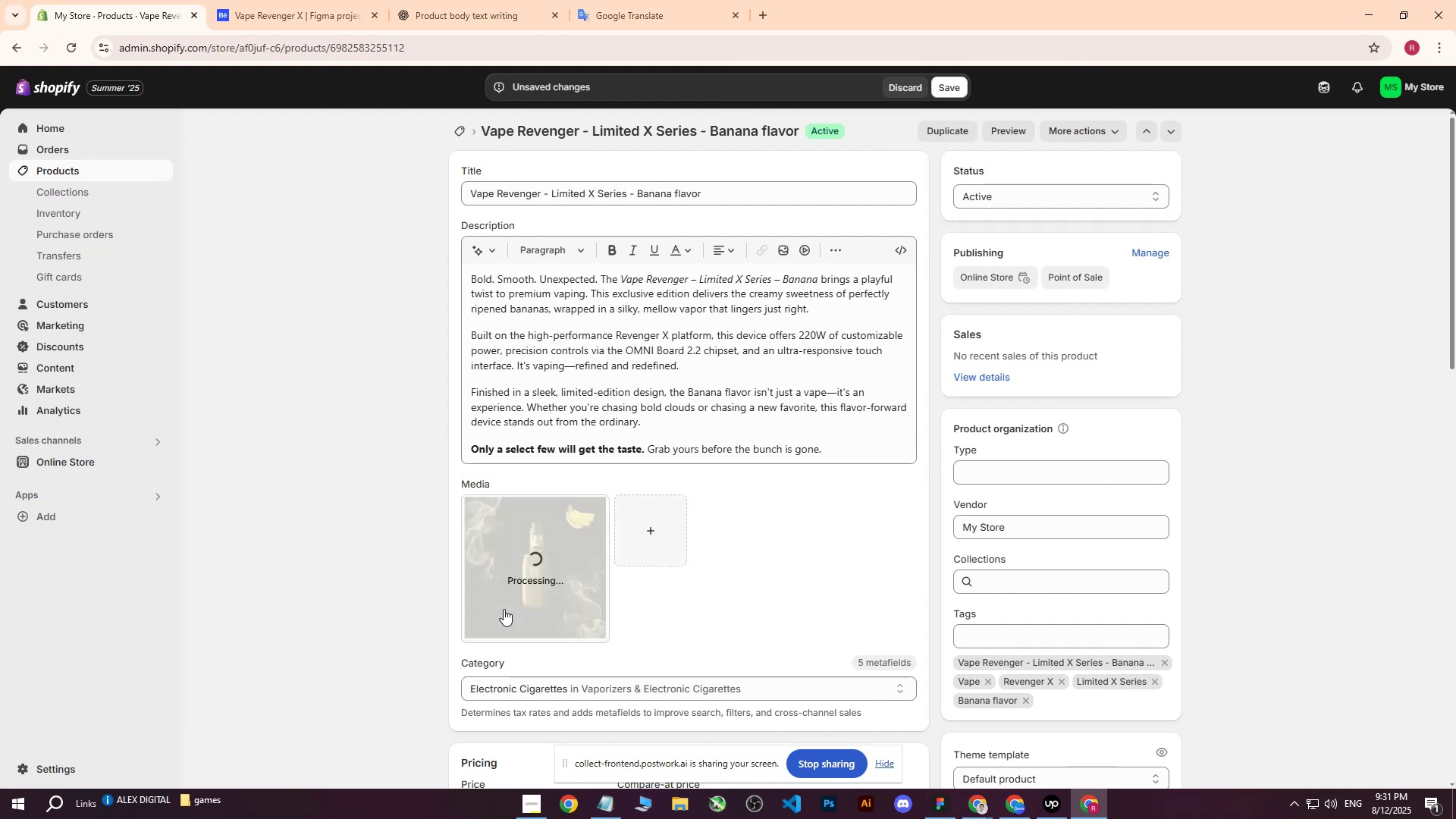 
scroll: coordinate [715, 557], scroll_direction: down, amount: 6.0
 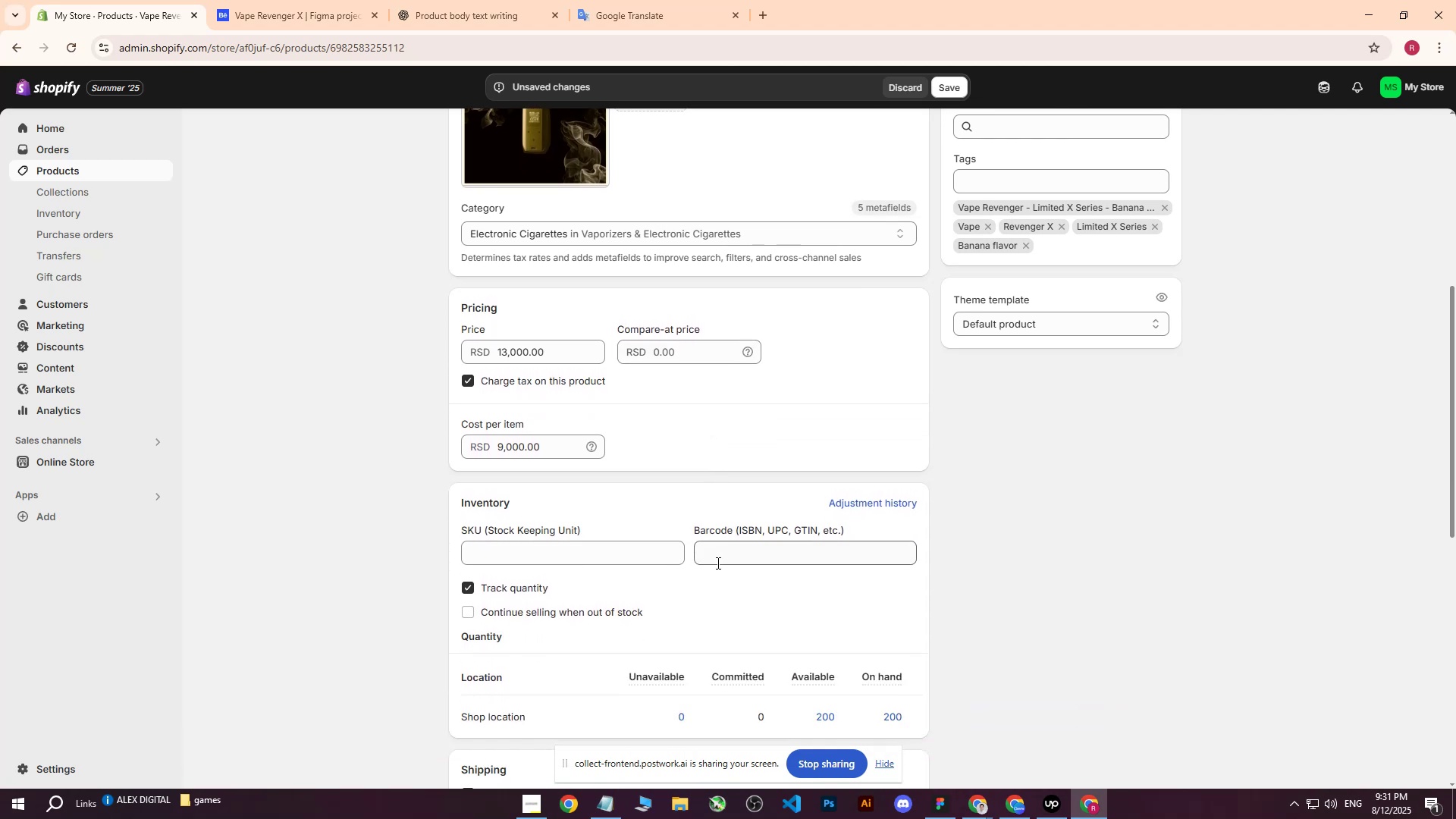 
scroll: coordinate [719, 566], scroll_direction: up, amount: 11.0
 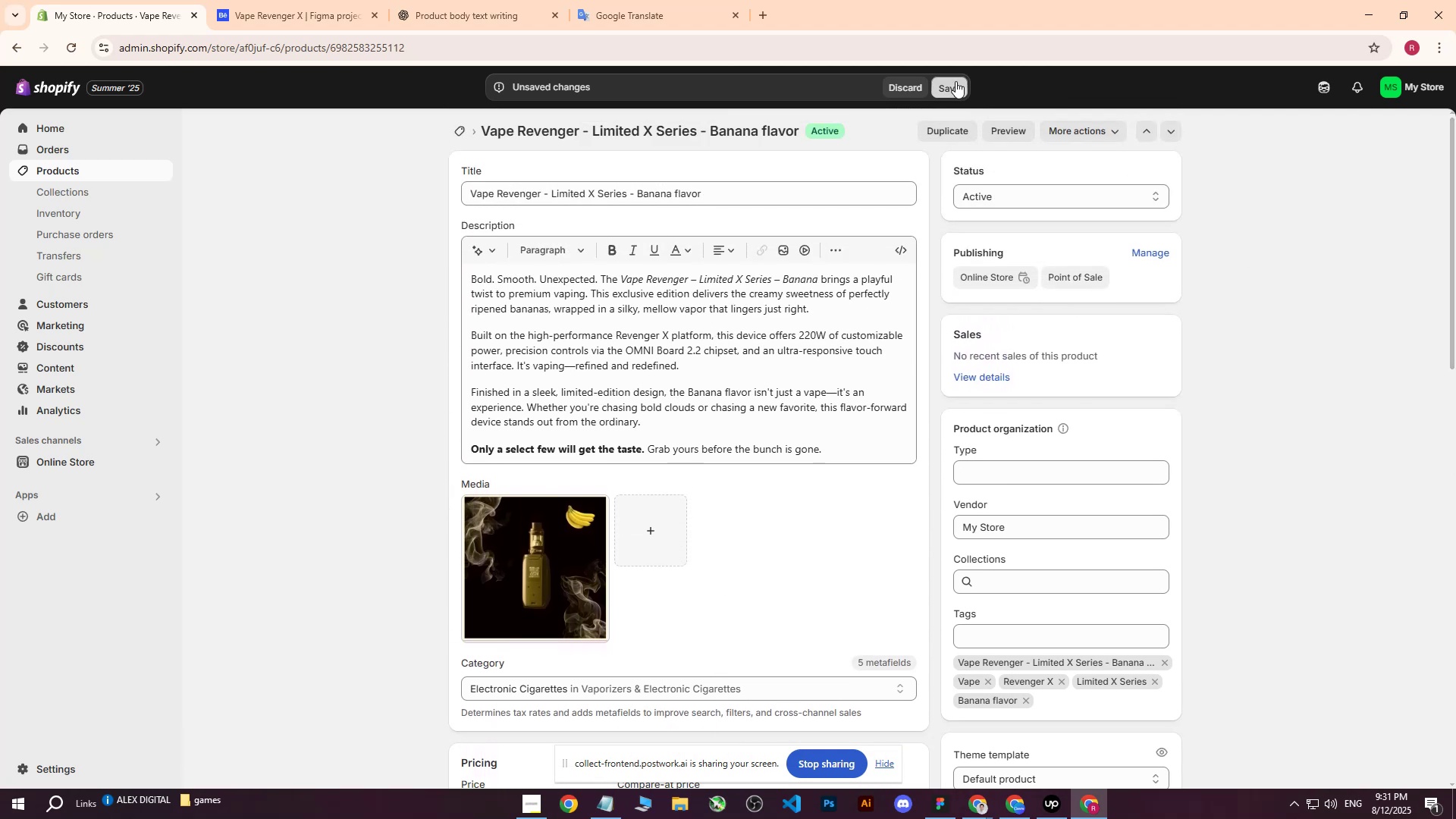 
left_click([956, 81])
 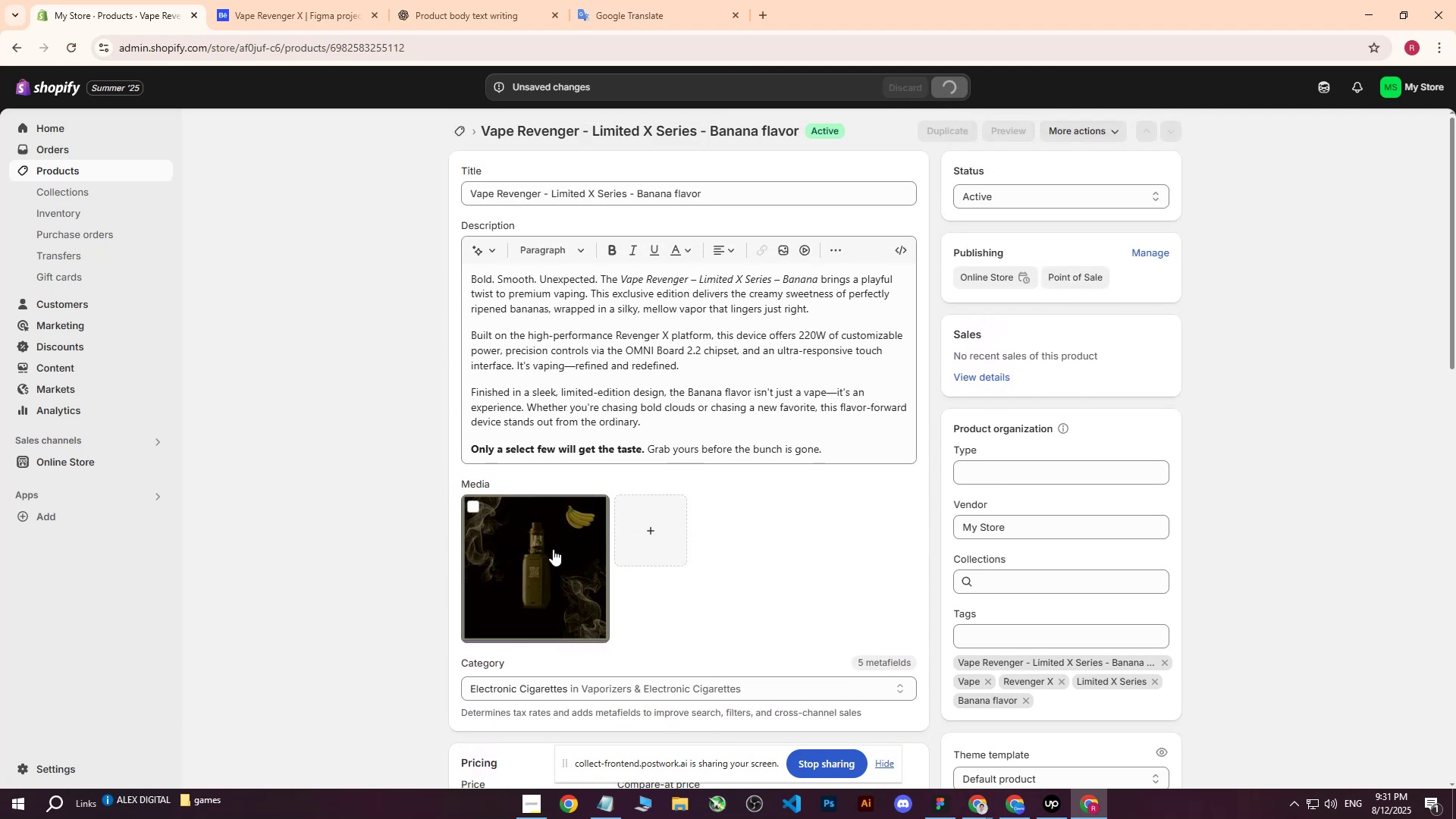 
left_click([530, 573])
 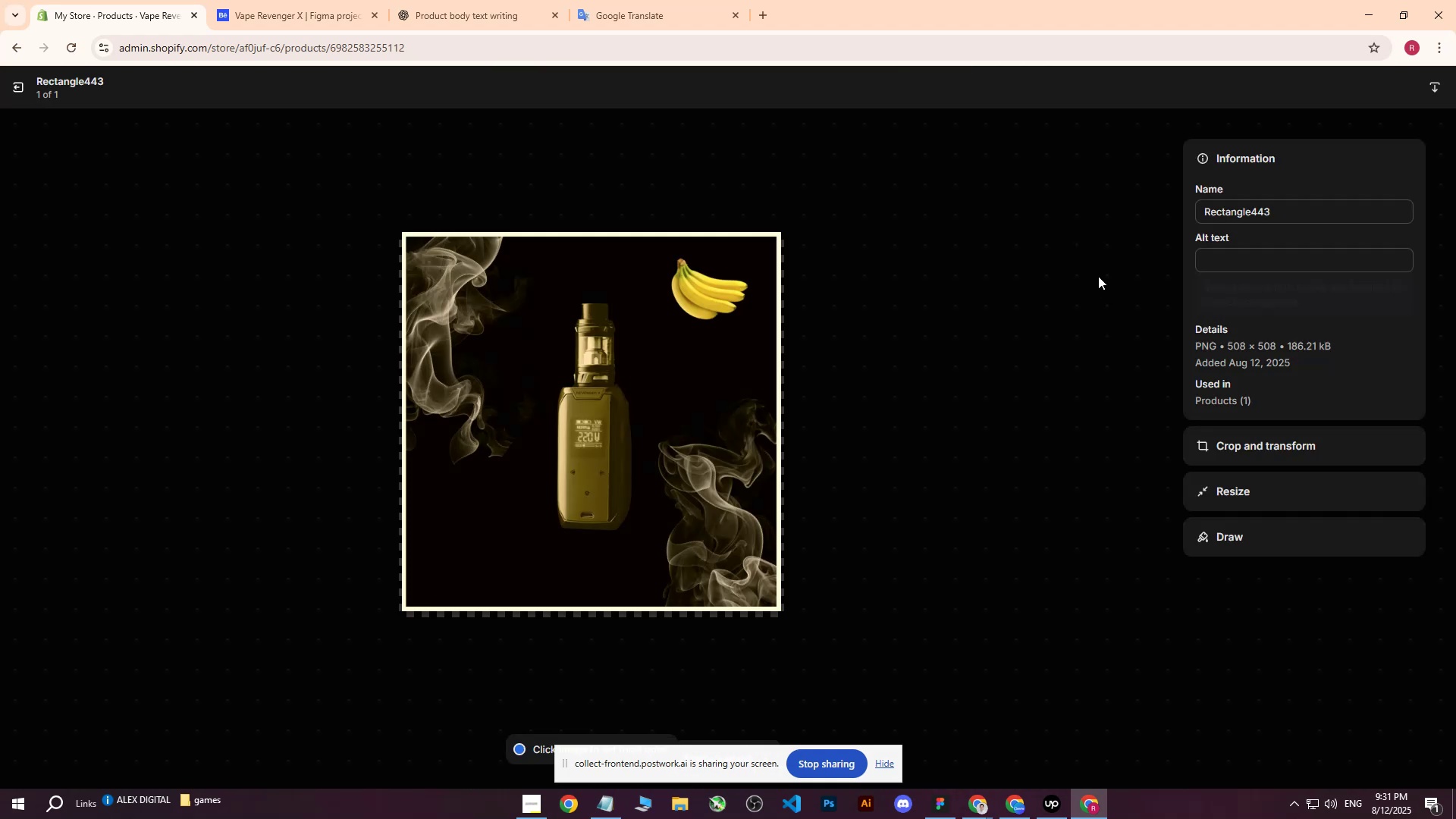 
key(CapsLock)
 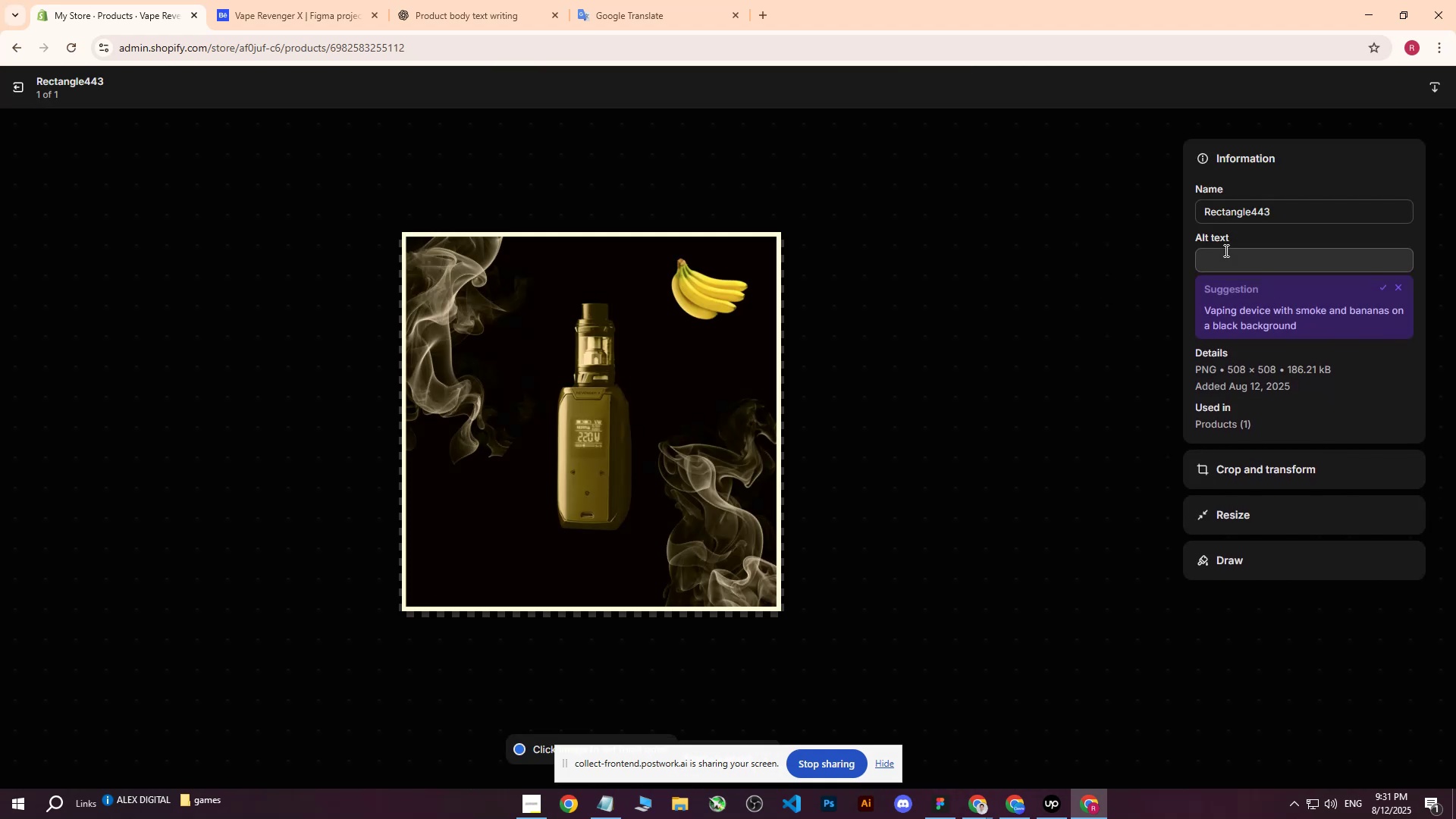 
left_click([1225, 250])
 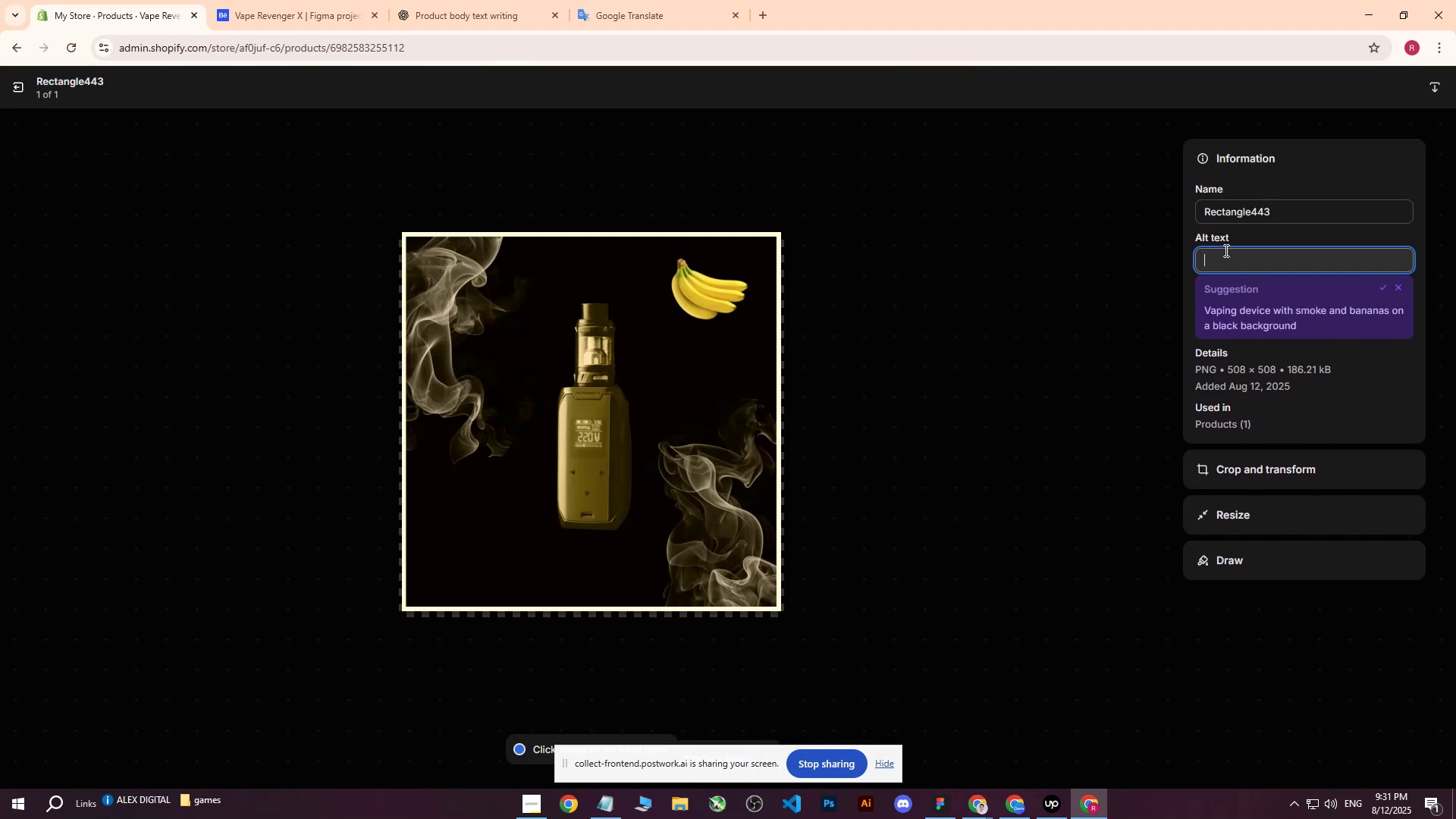 
type(Vape Revenger - Limited X Series 0 )
key(Backspace)
key(Backspace)
type(-0)
key(Backspace)
type( b)
key(Backspace)
type(Banaa)
key(Backspace)
type(na c)
key(Backspace)
type(Flvaor)
key(Backspace)
key(Backspace)
key(Backspace)
key(Backspace)
type(avor)
 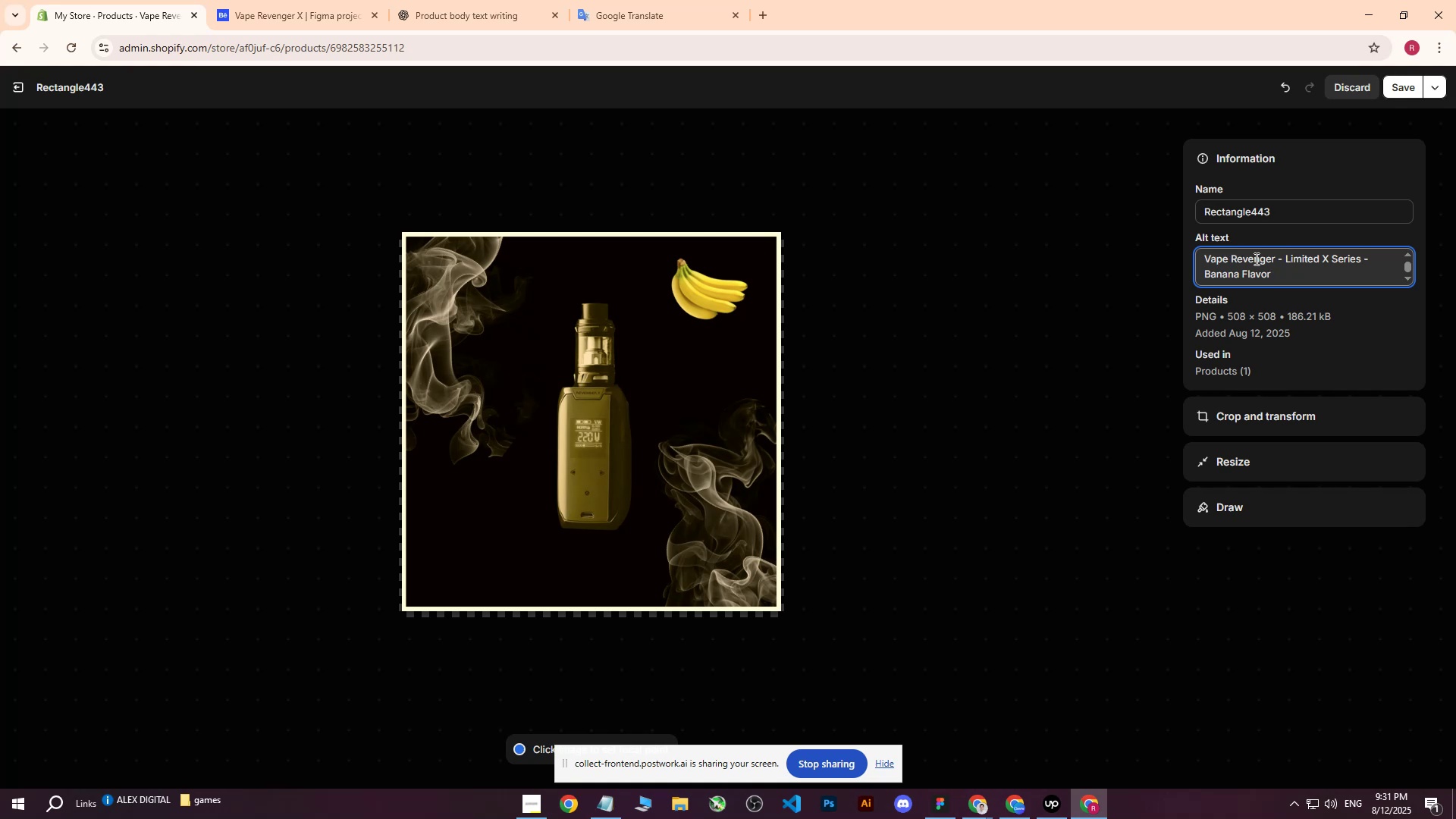 
wait(7.94)
 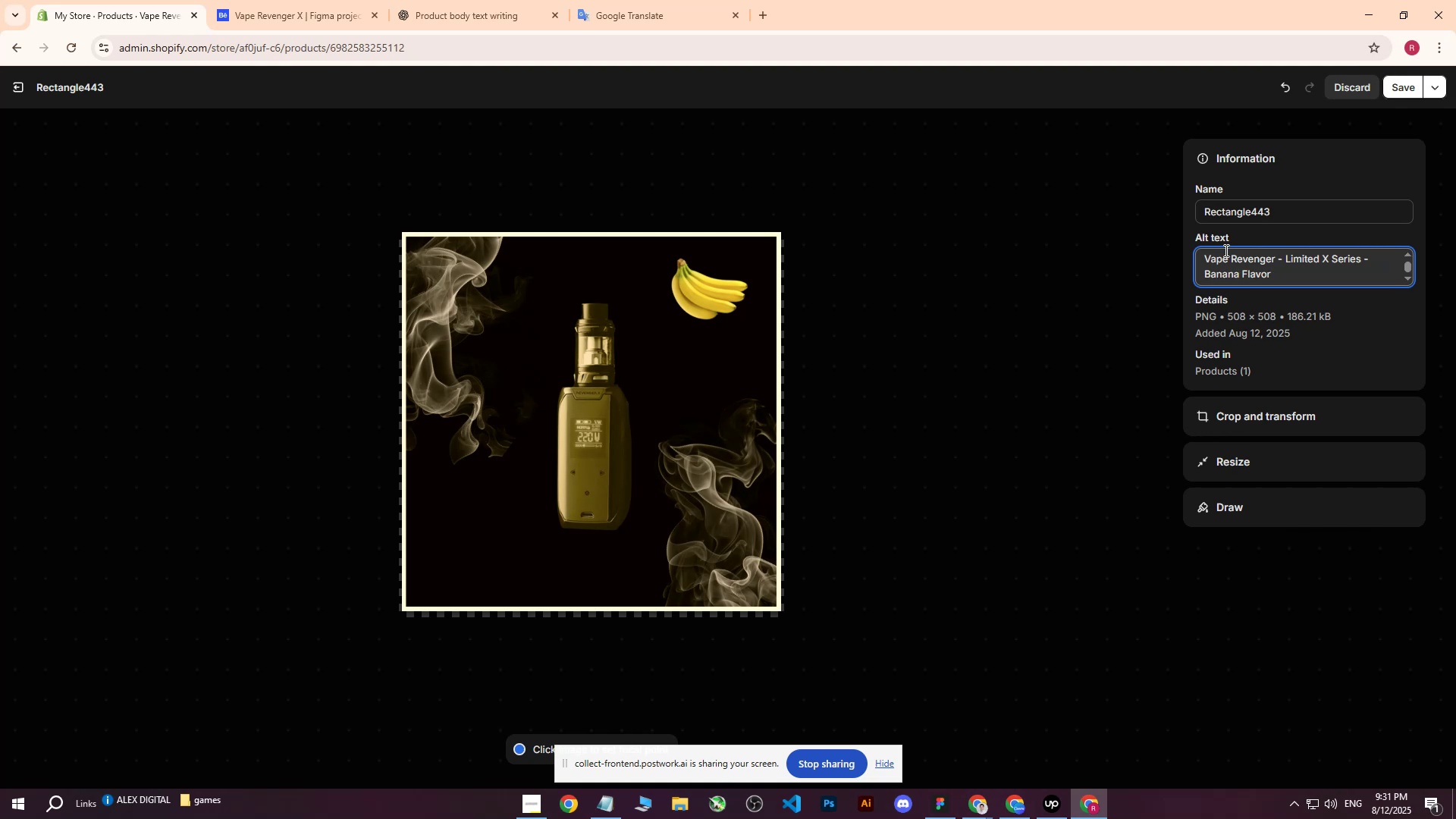 
left_click_drag(start_coordinate=[1401, 91], to_coordinate=[1392, 195])
 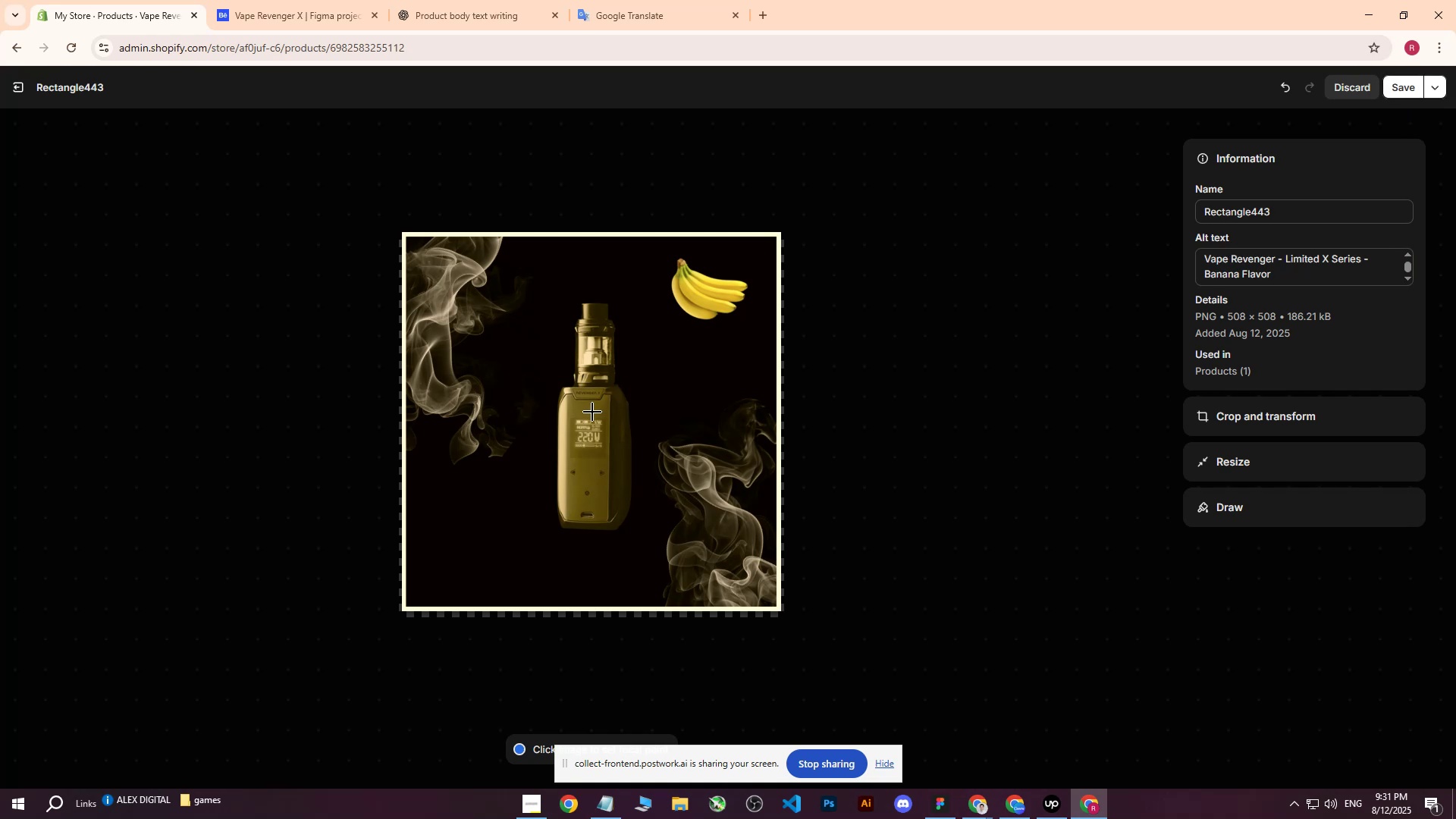 
left_click([592, 413])
 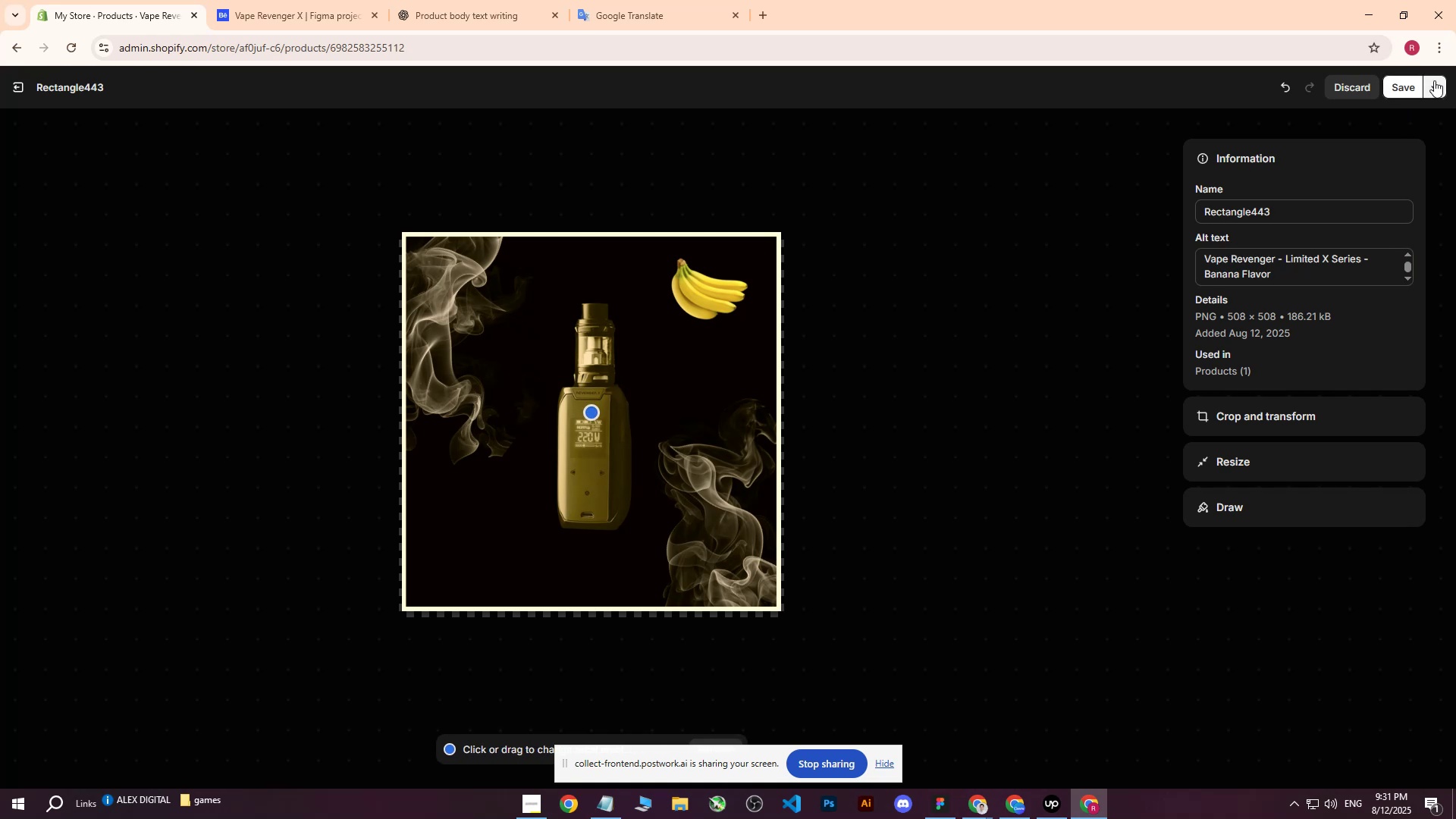 
left_click([1403, 75])
 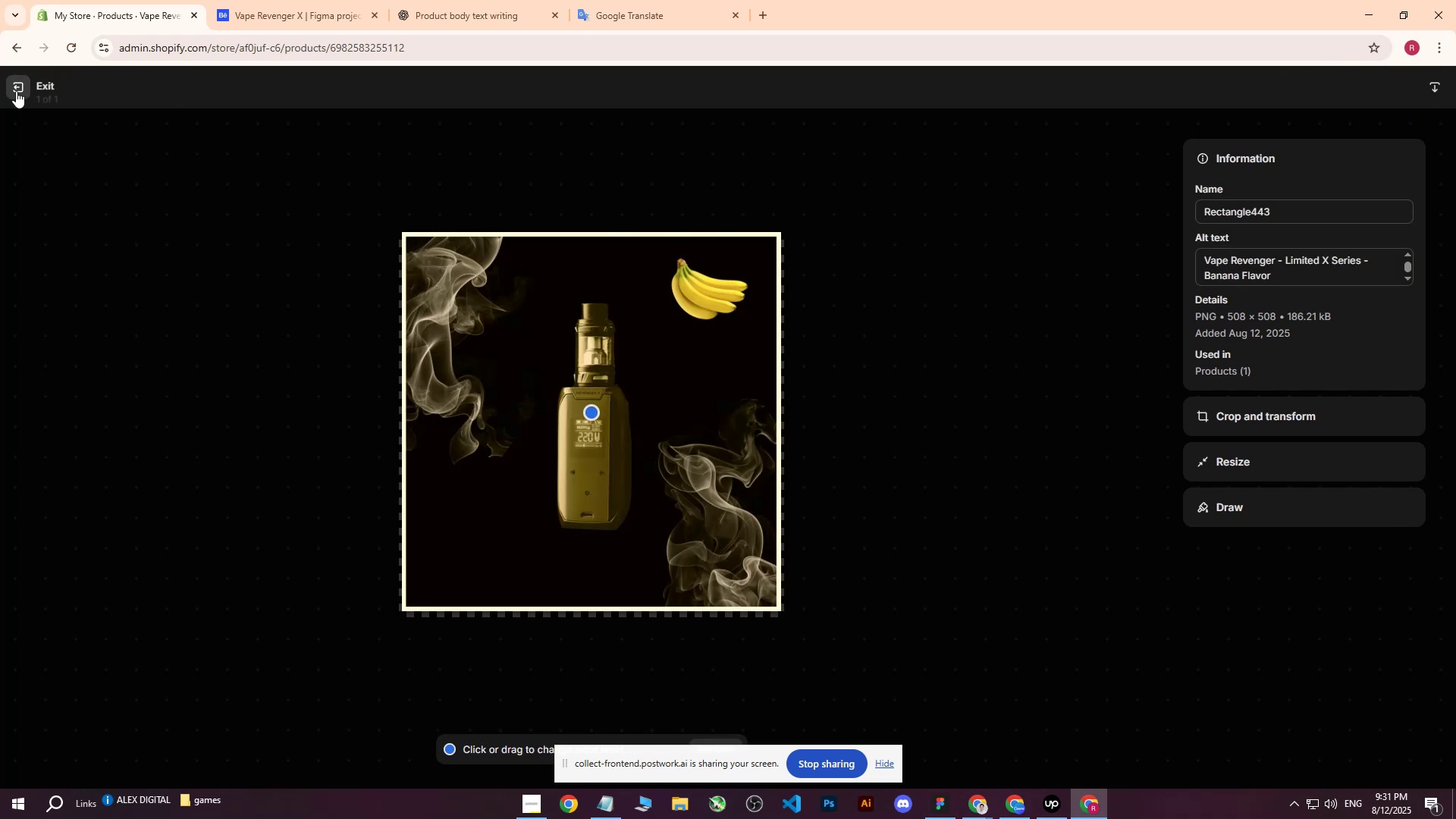 
left_click([13, 95])
 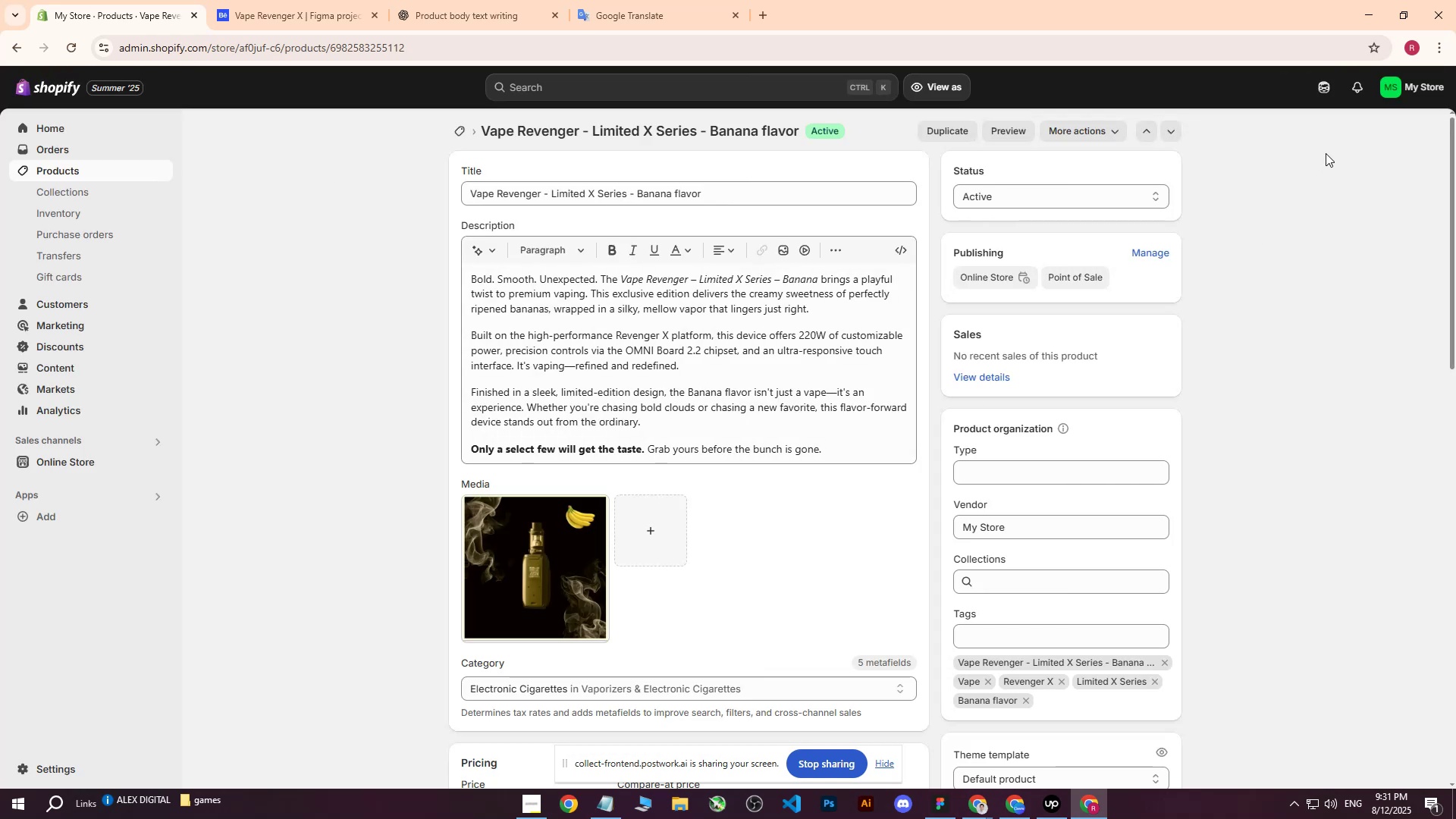 
scroll: coordinate [629, 401], scroll_direction: down, amount: 7.0
 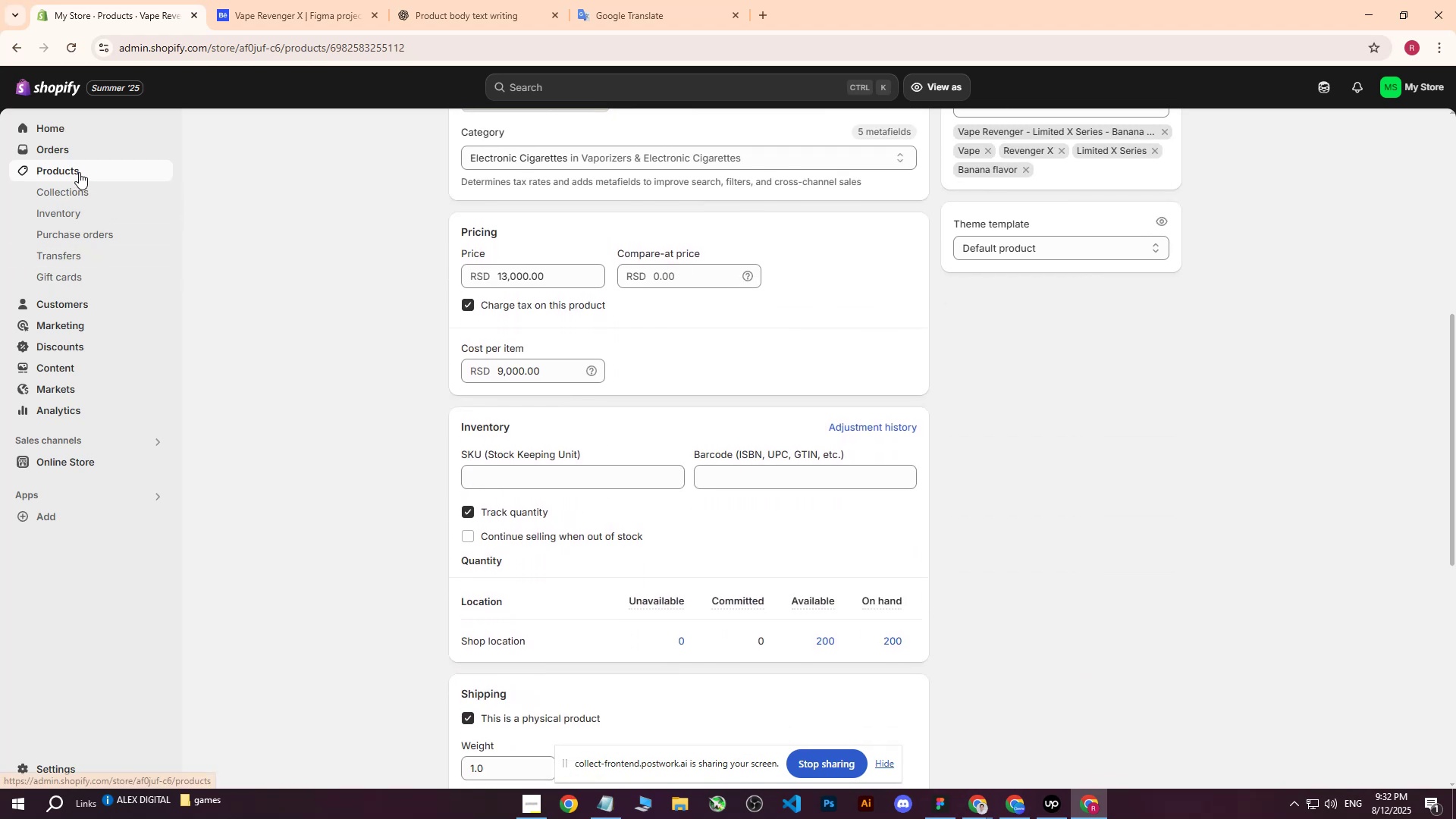 
left_click([79, 172])
 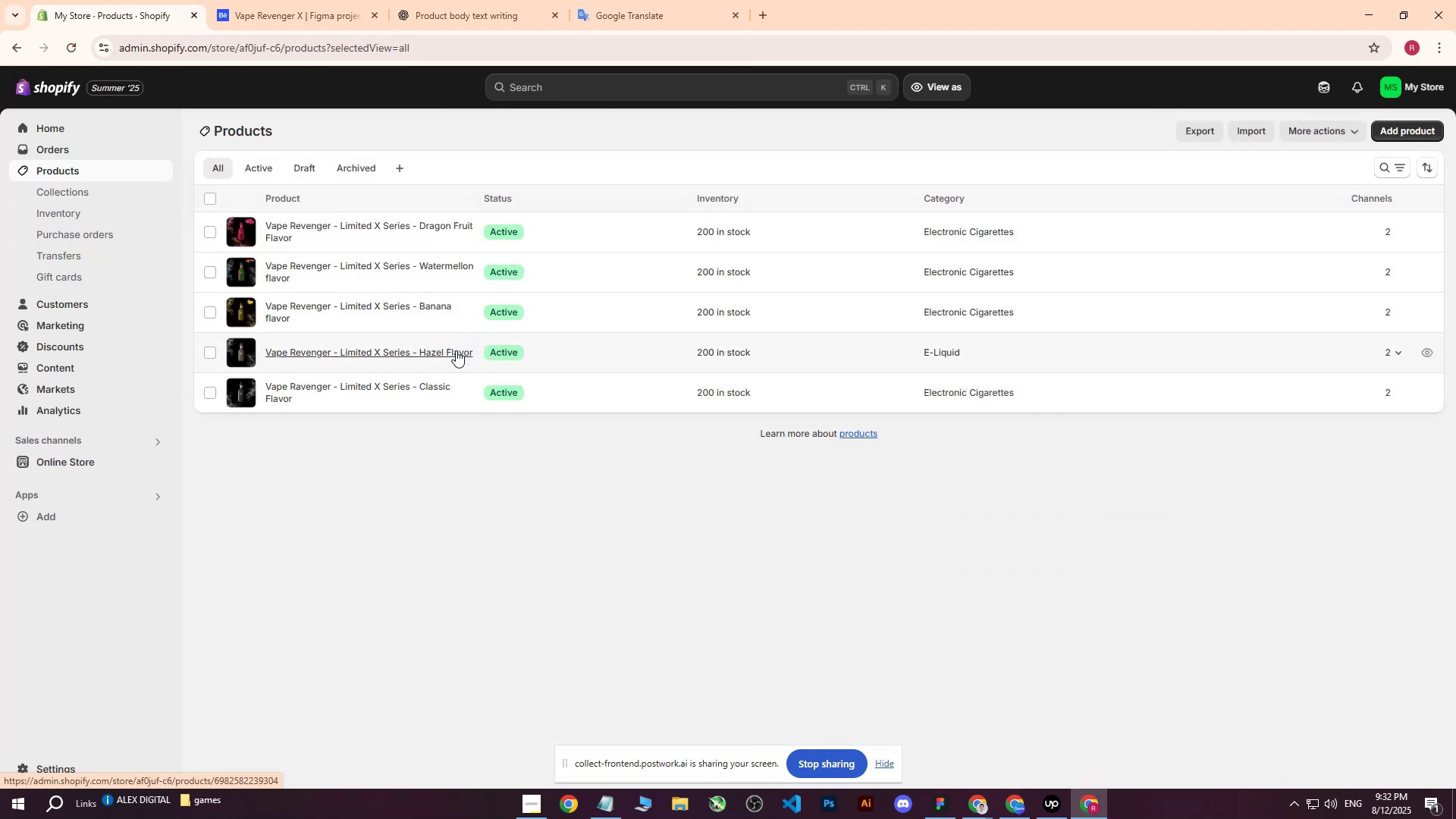 
left_click([456, 350])
 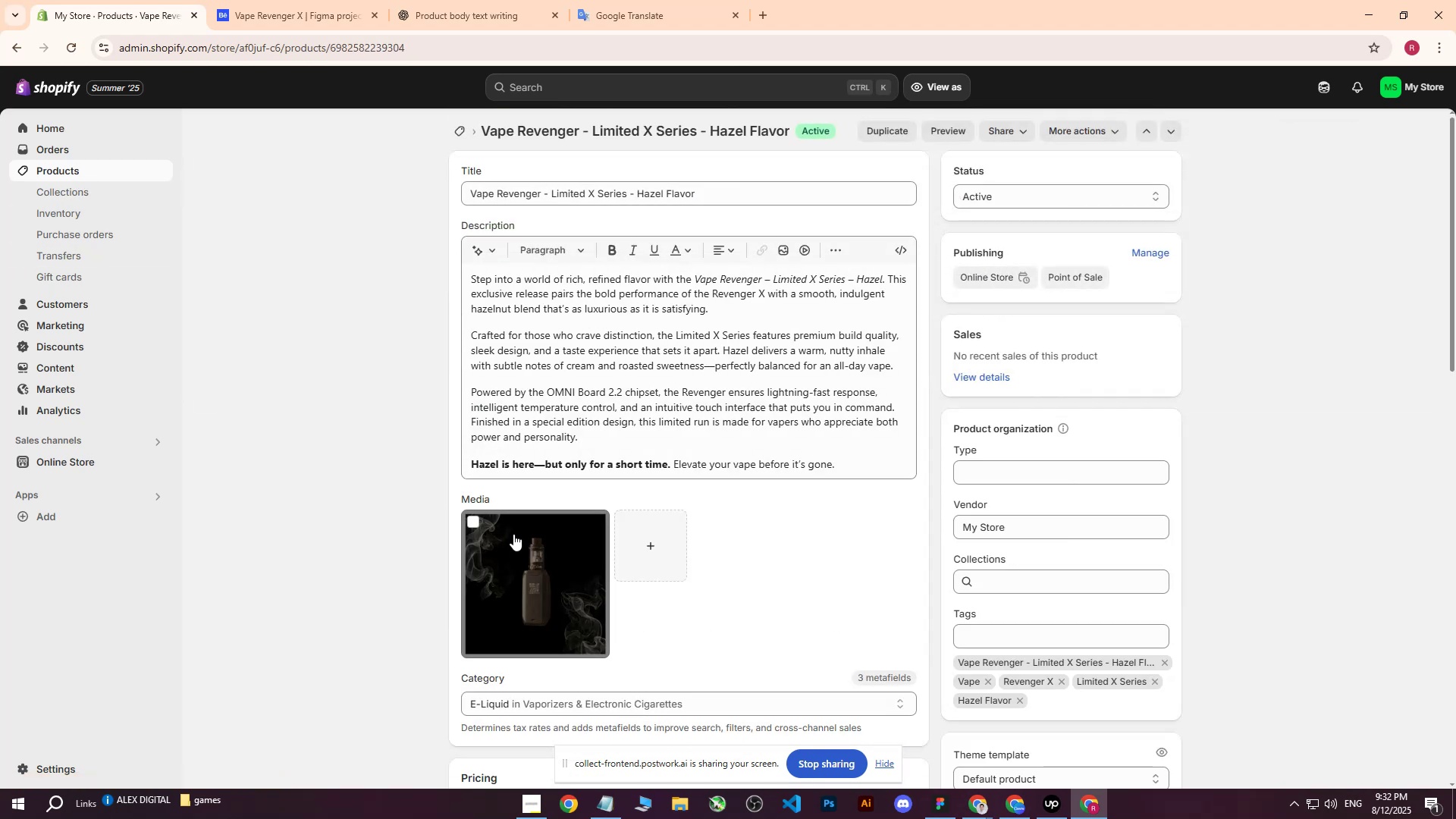 
scroll: coordinate [513, 526], scroll_direction: down, amount: 1.0
 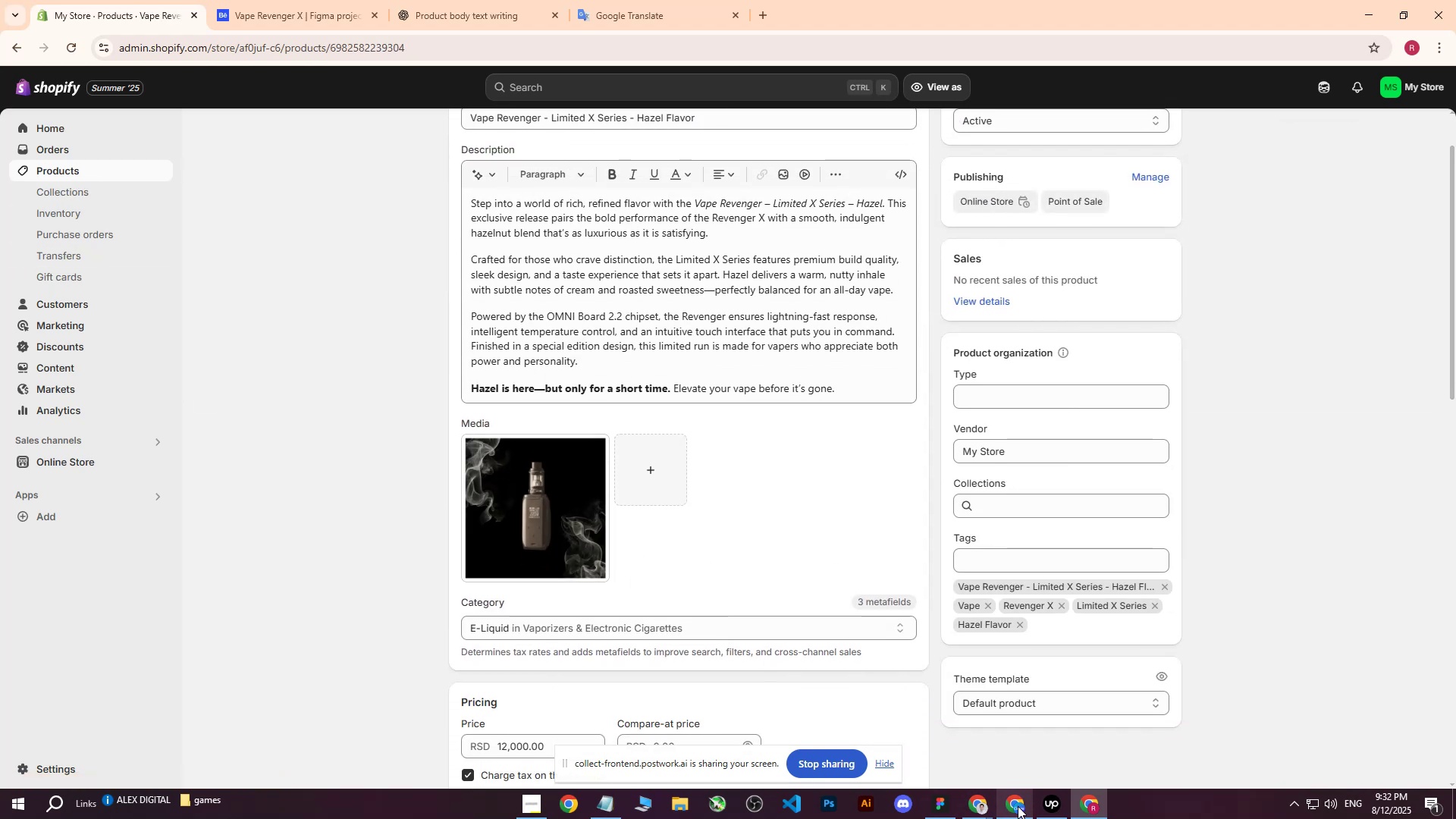 
left_click([1018, 806])
 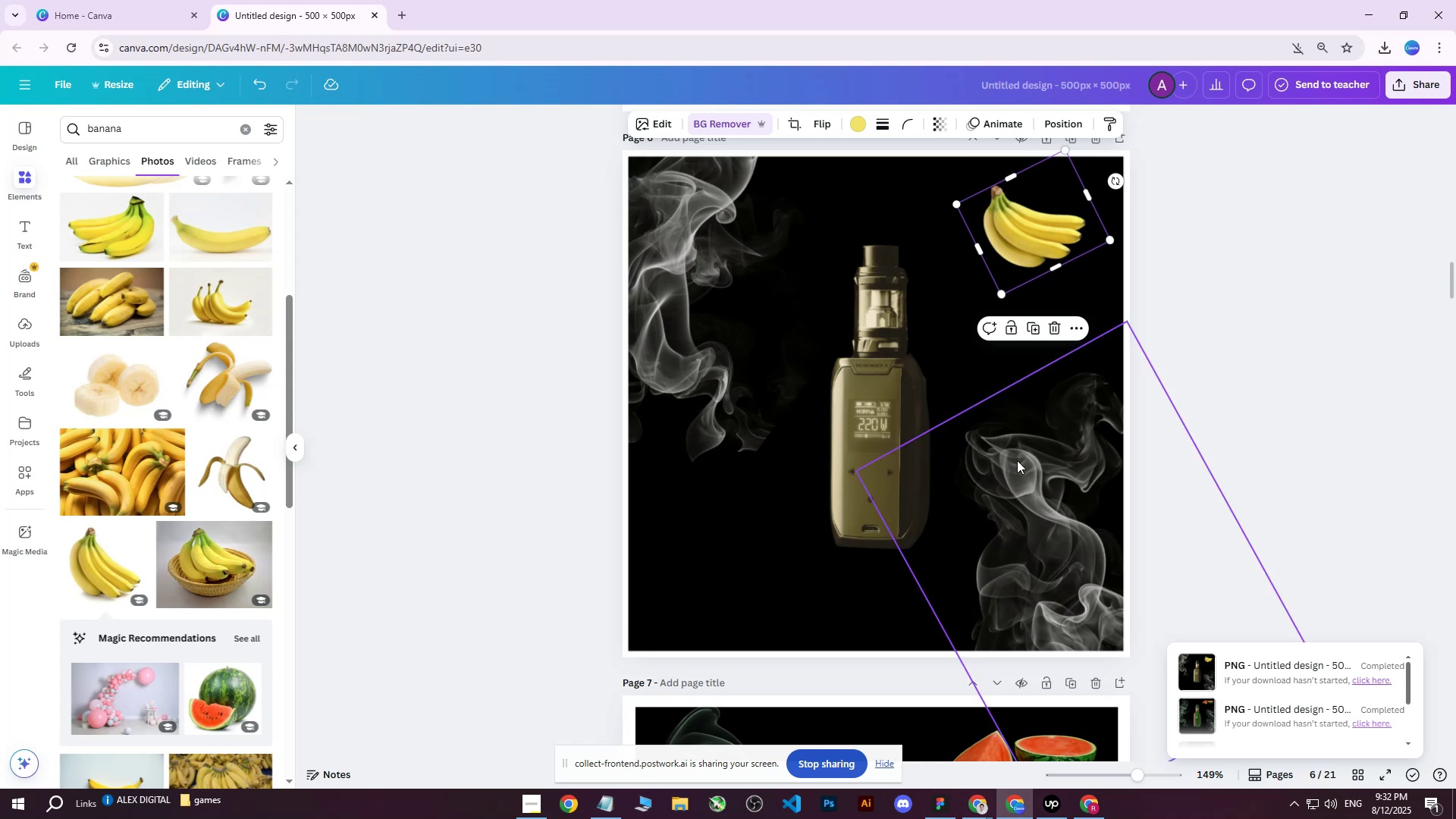 
scroll: coordinate [1029, 456], scroll_direction: up, amount: 8.0
 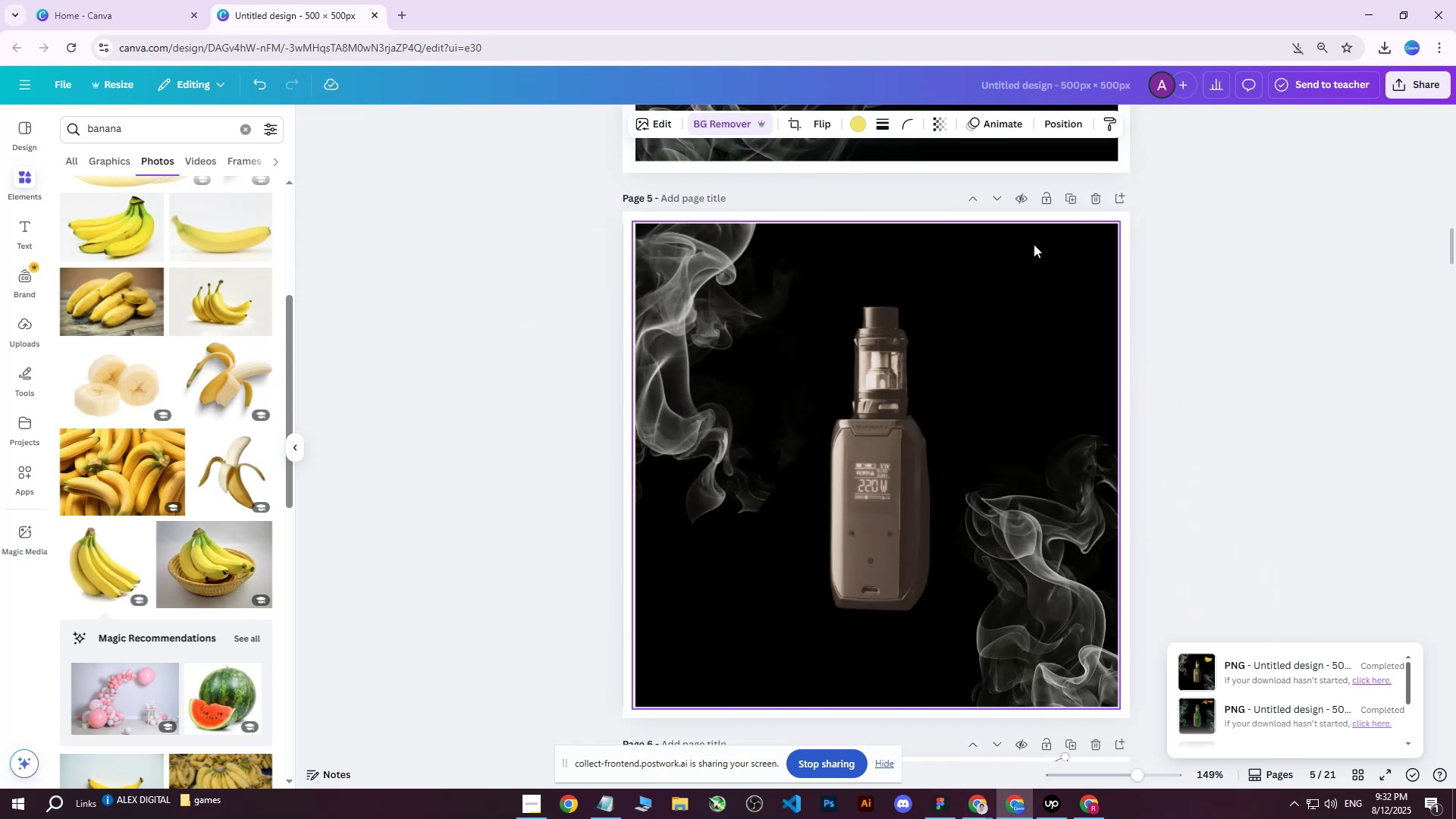 
left_click([1034, 270])
 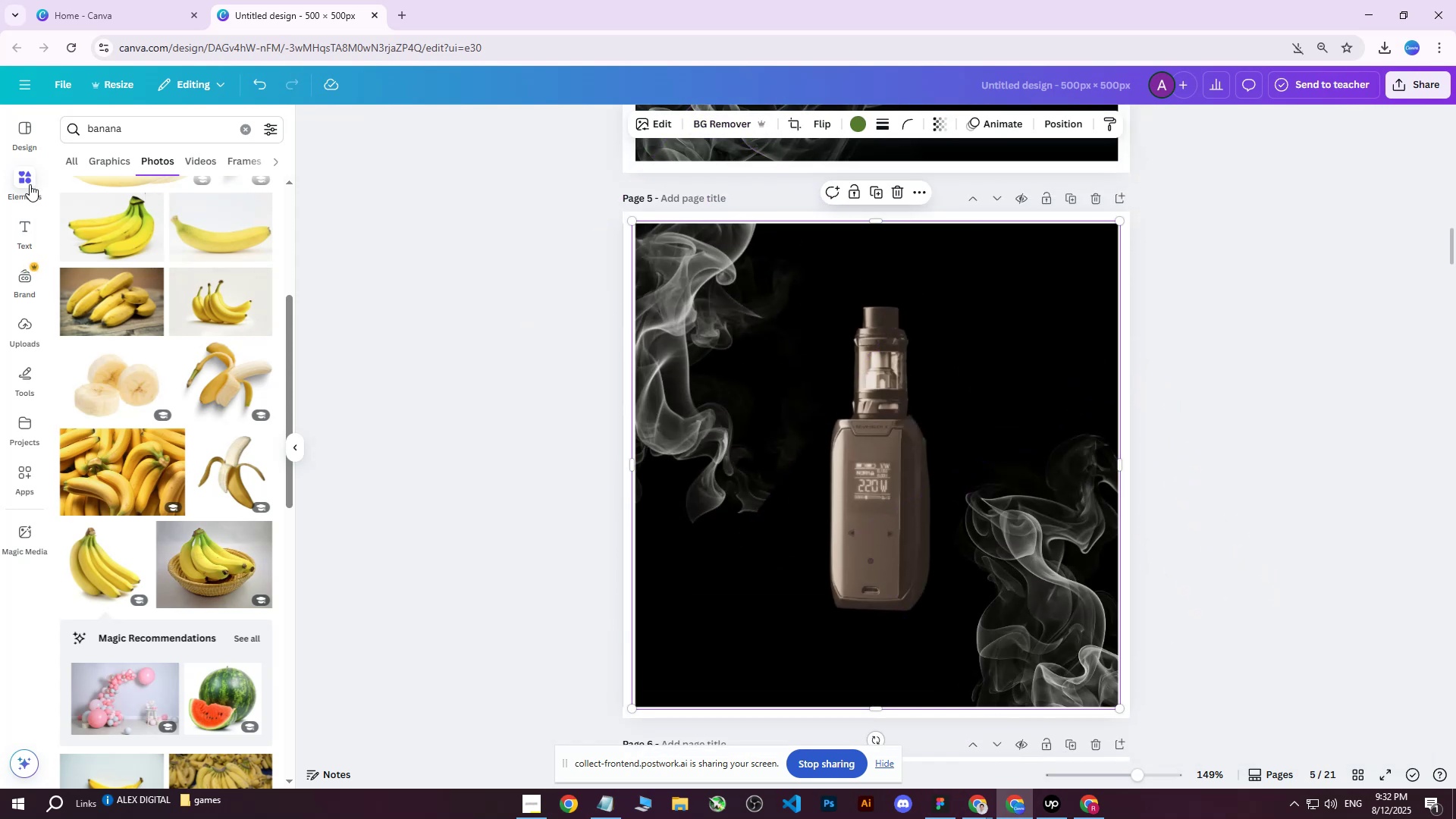 
left_click_drag(start_coordinate=[140, 136], to_coordinate=[16, 135])
 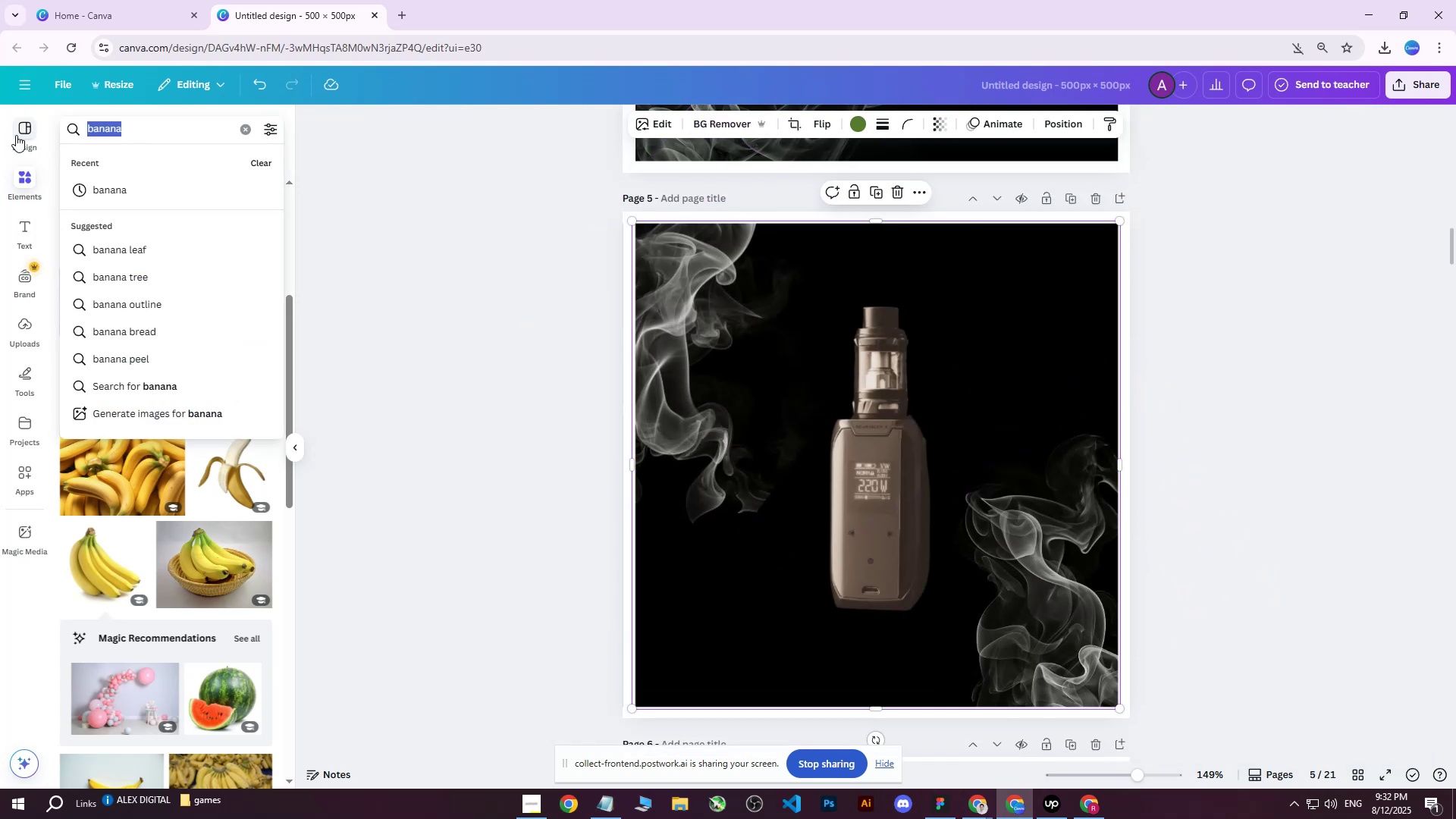 
type(Hazel)
 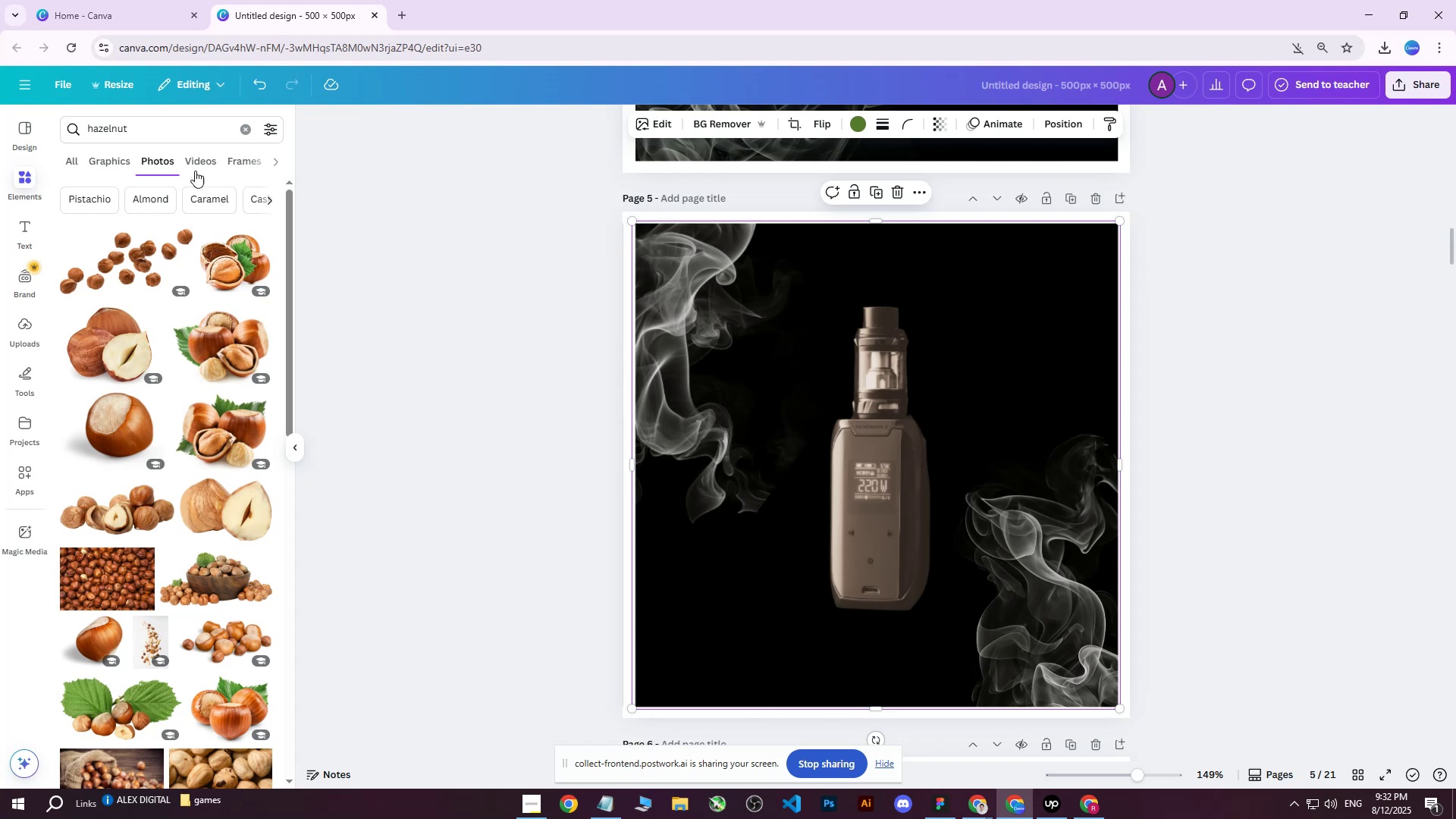 
wait(5.14)
 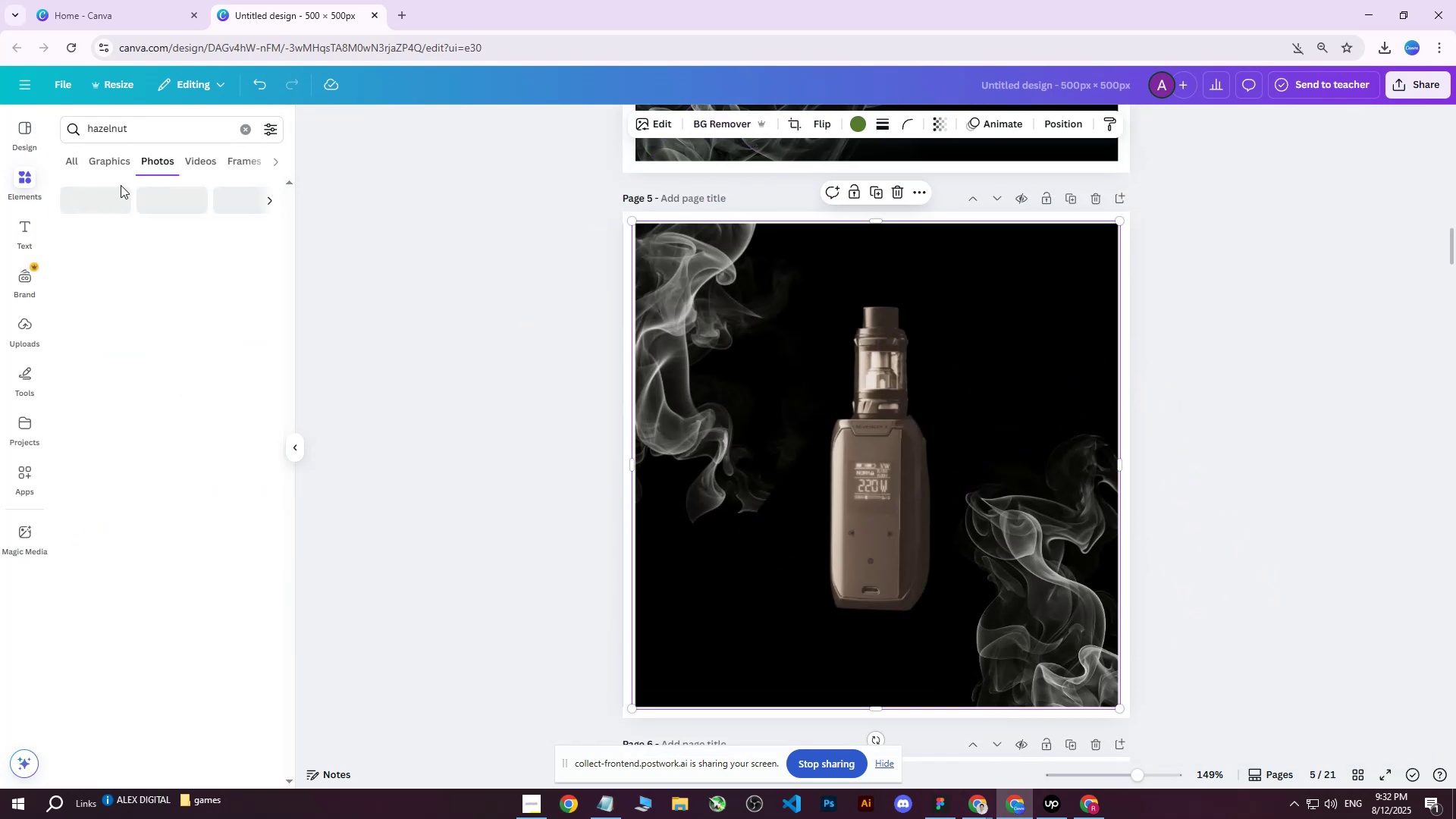 
scroll: coordinate [189, 402], scroll_direction: down, amount: 3.0
 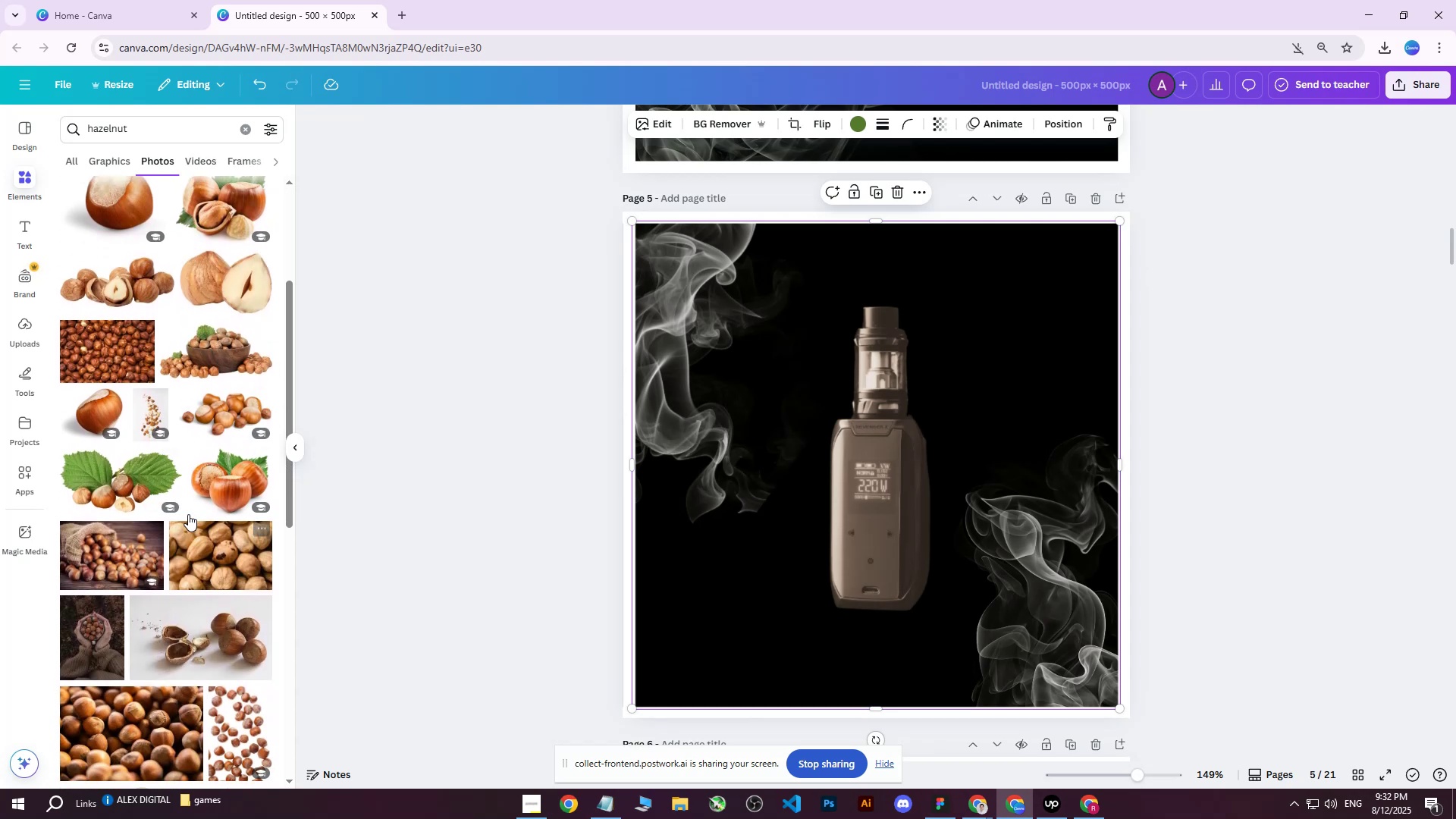 
left_click([214, 476])
 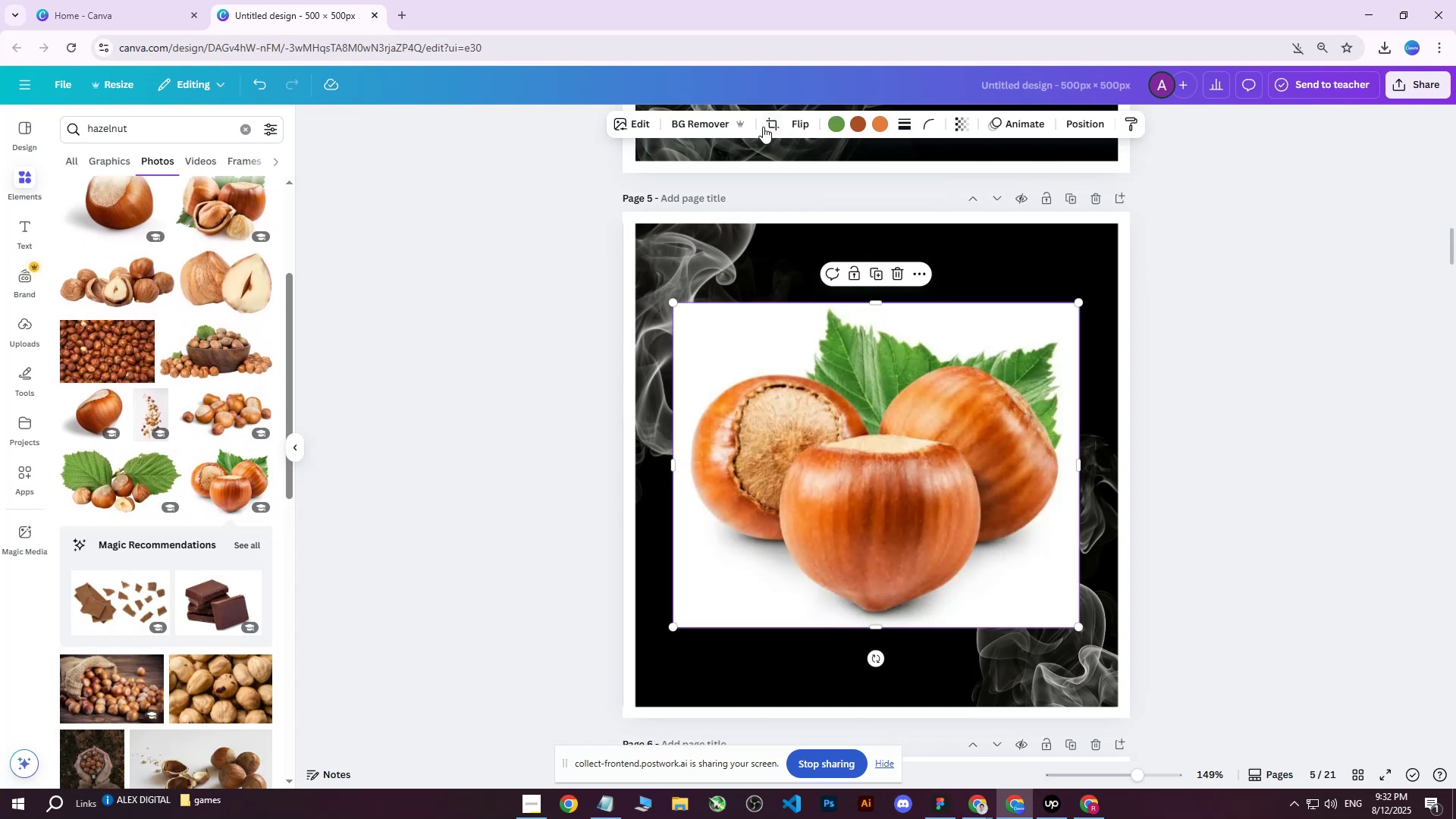 
left_click([686, 128])
 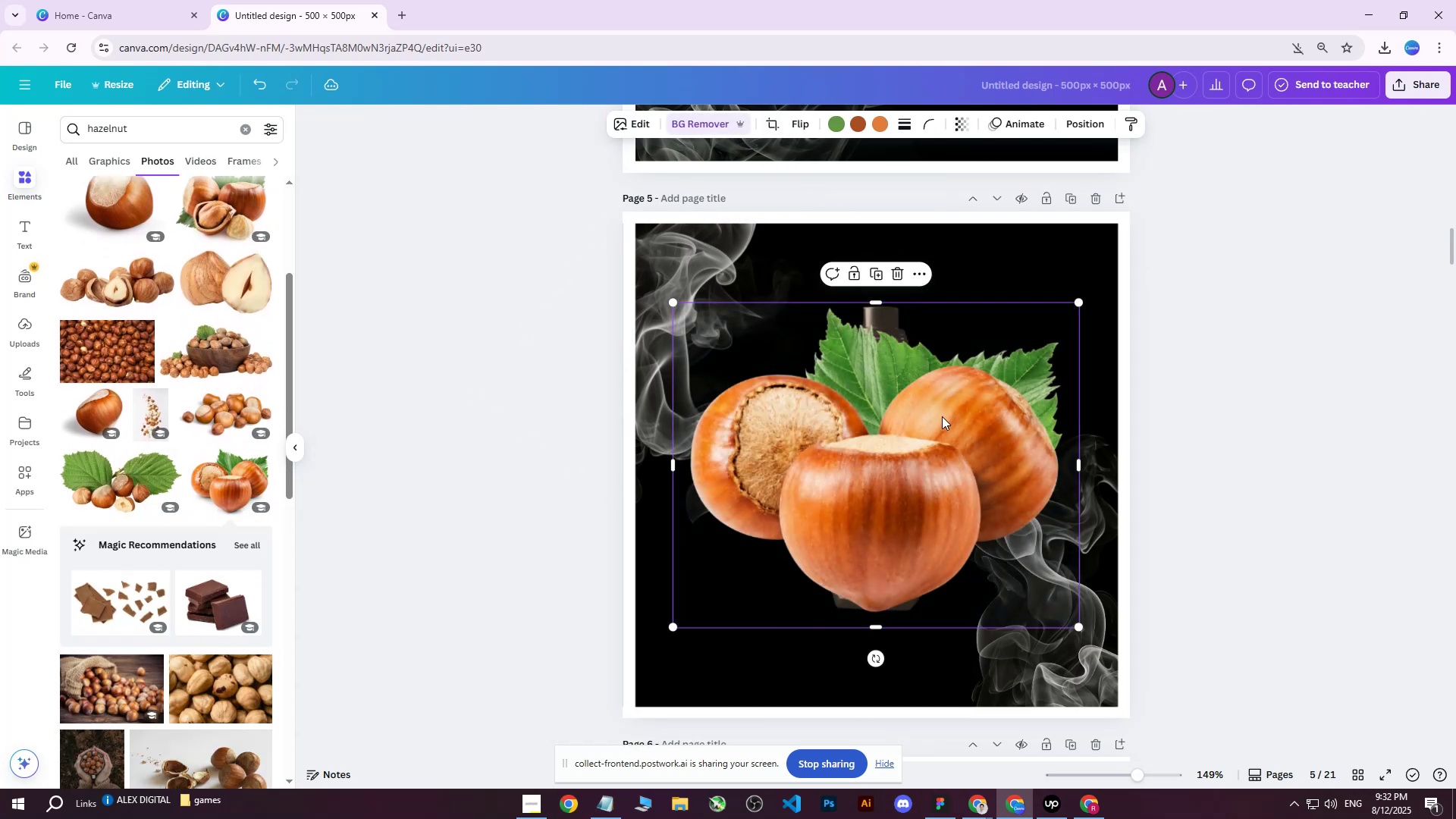 
left_click_drag(start_coordinate=[942, 438], to_coordinate=[907, 431])
 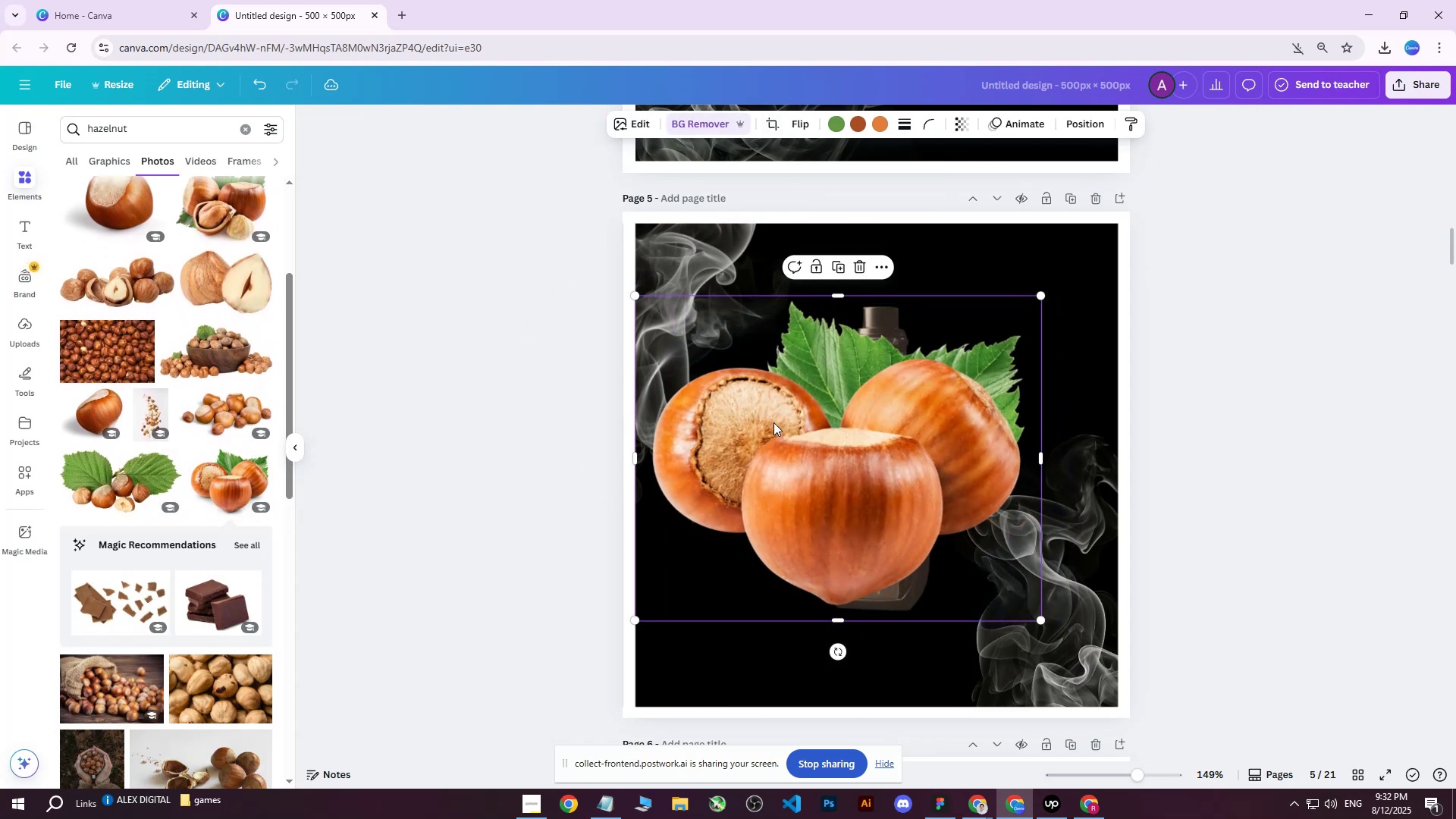 
key(Delete)
 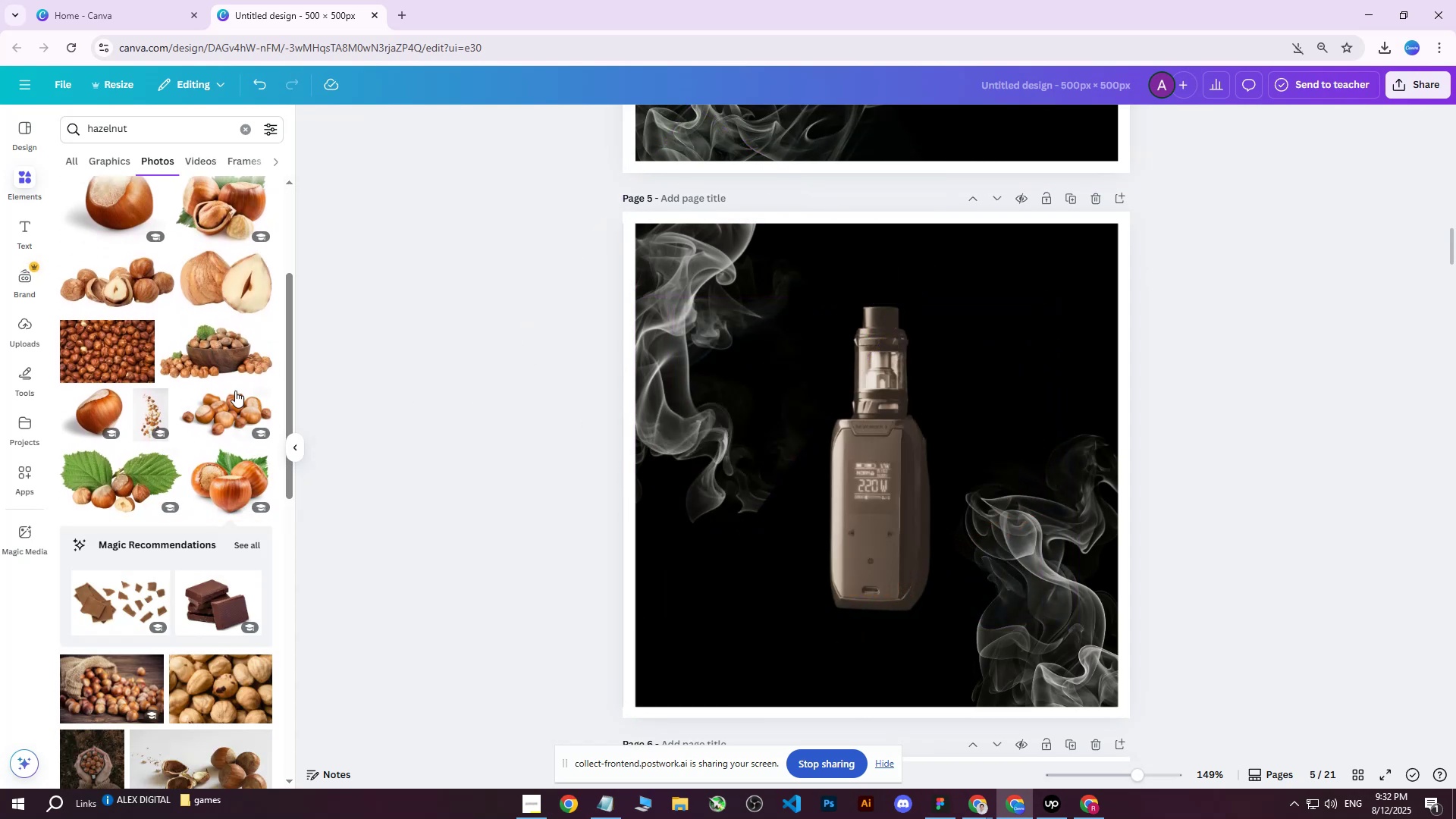 
scroll: coordinate [190, 410], scroll_direction: up, amount: 3.0
 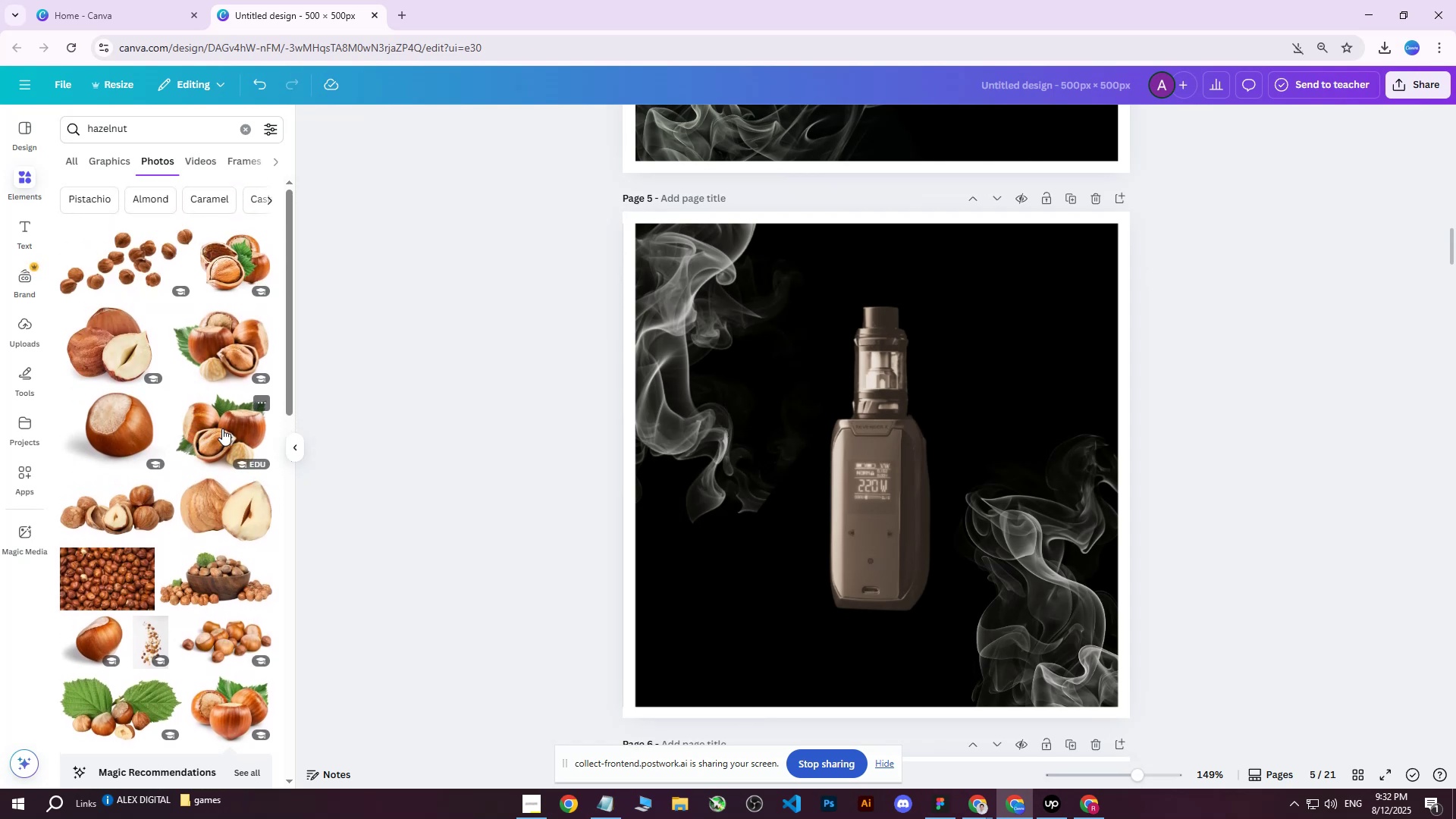 
scroll: coordinate [218, 428], scroll_direction: down, amount: 3.0
 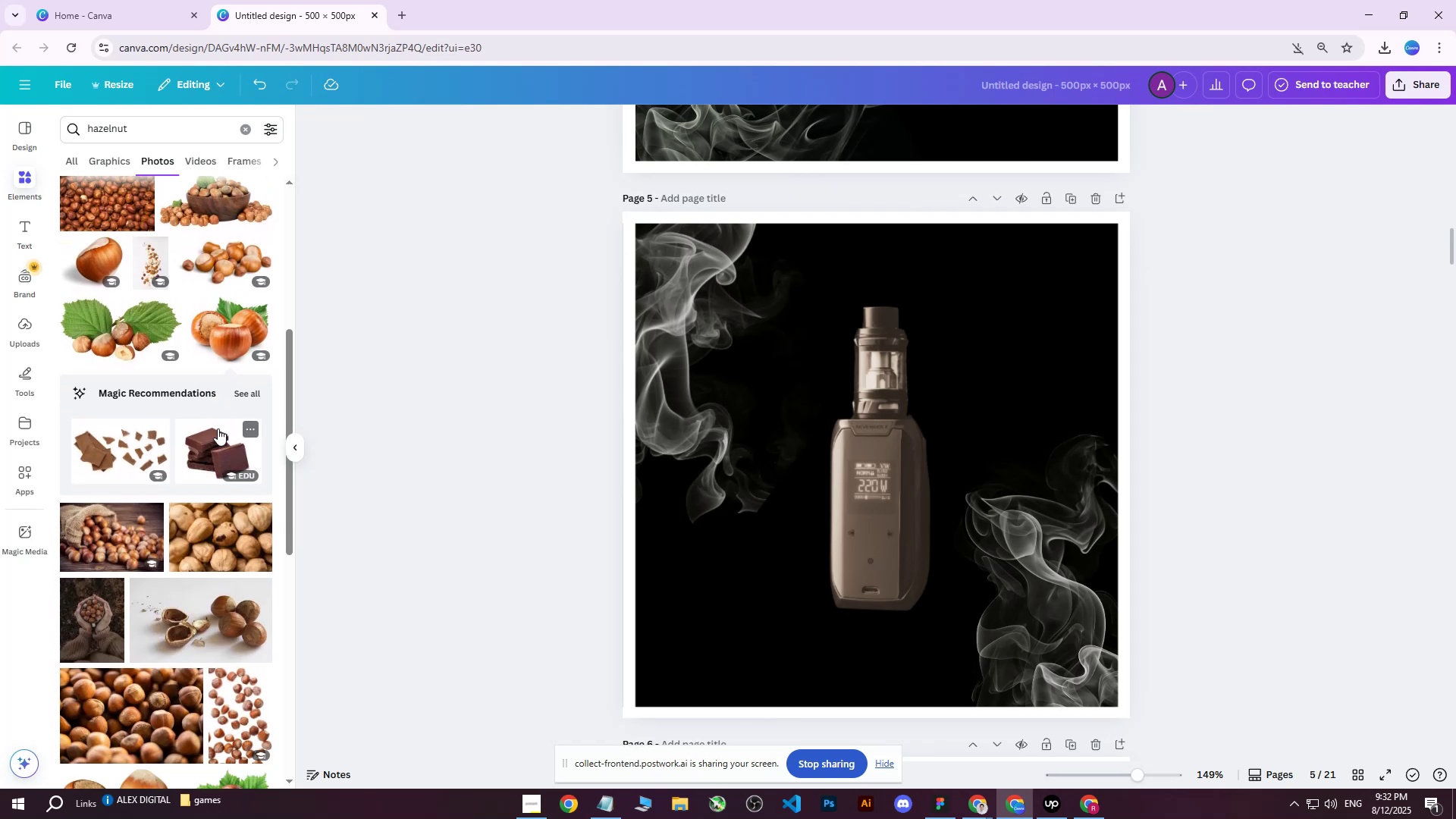 
wait(7.3)
 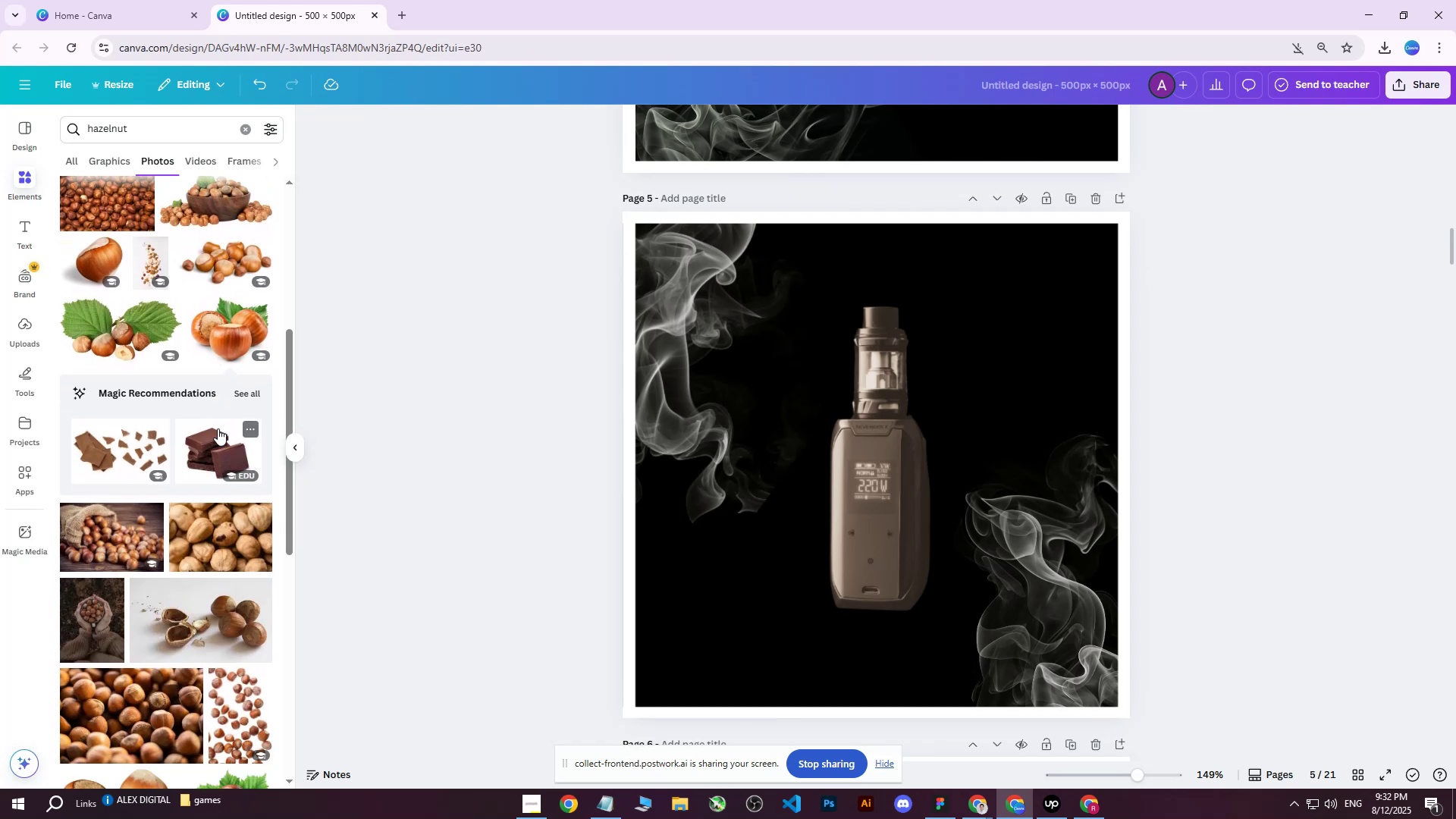 
scroll: coordinate [108, 412], scroll_direction: down, amount: 14.0
 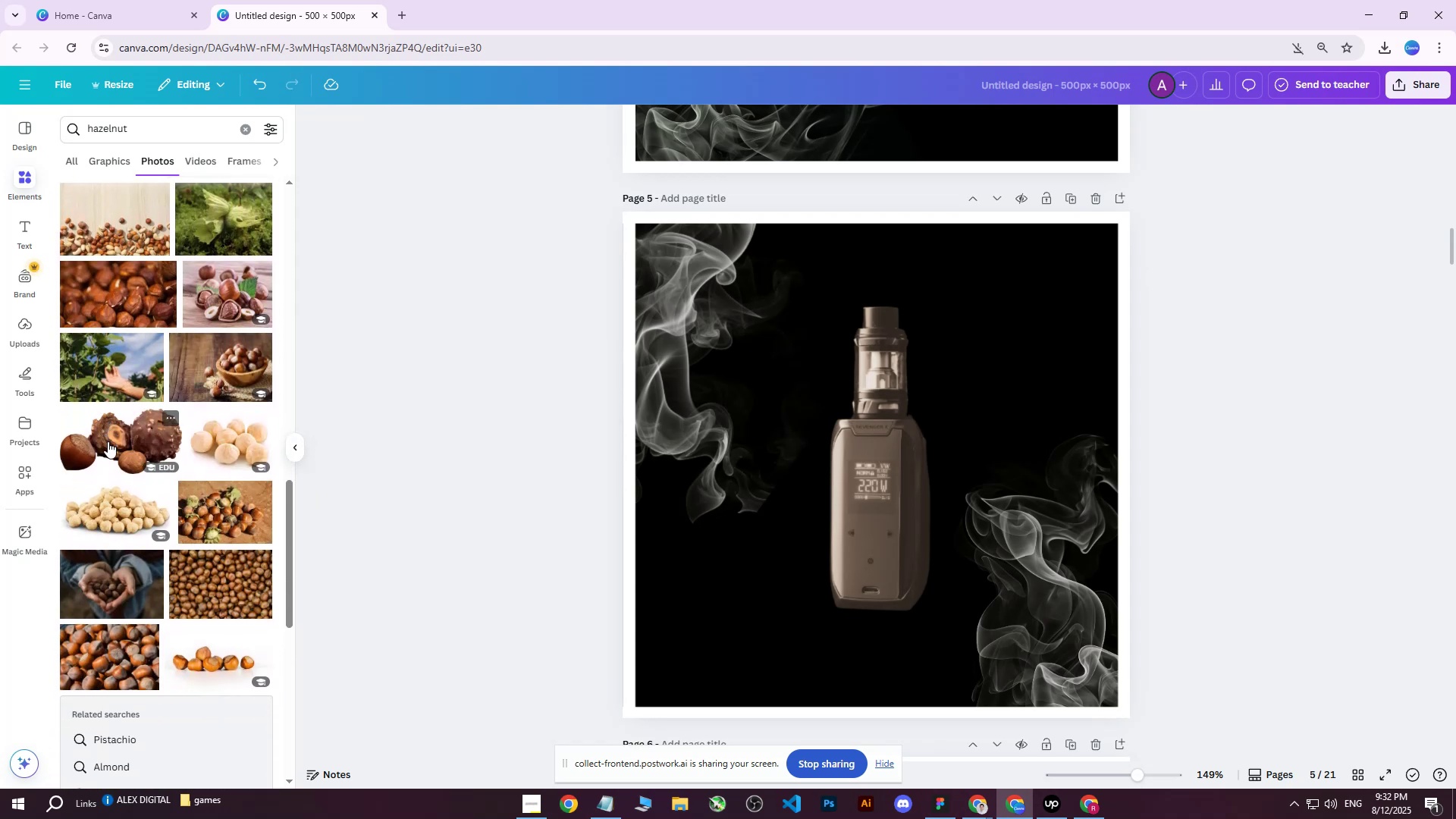 
left_click([235, 441])
 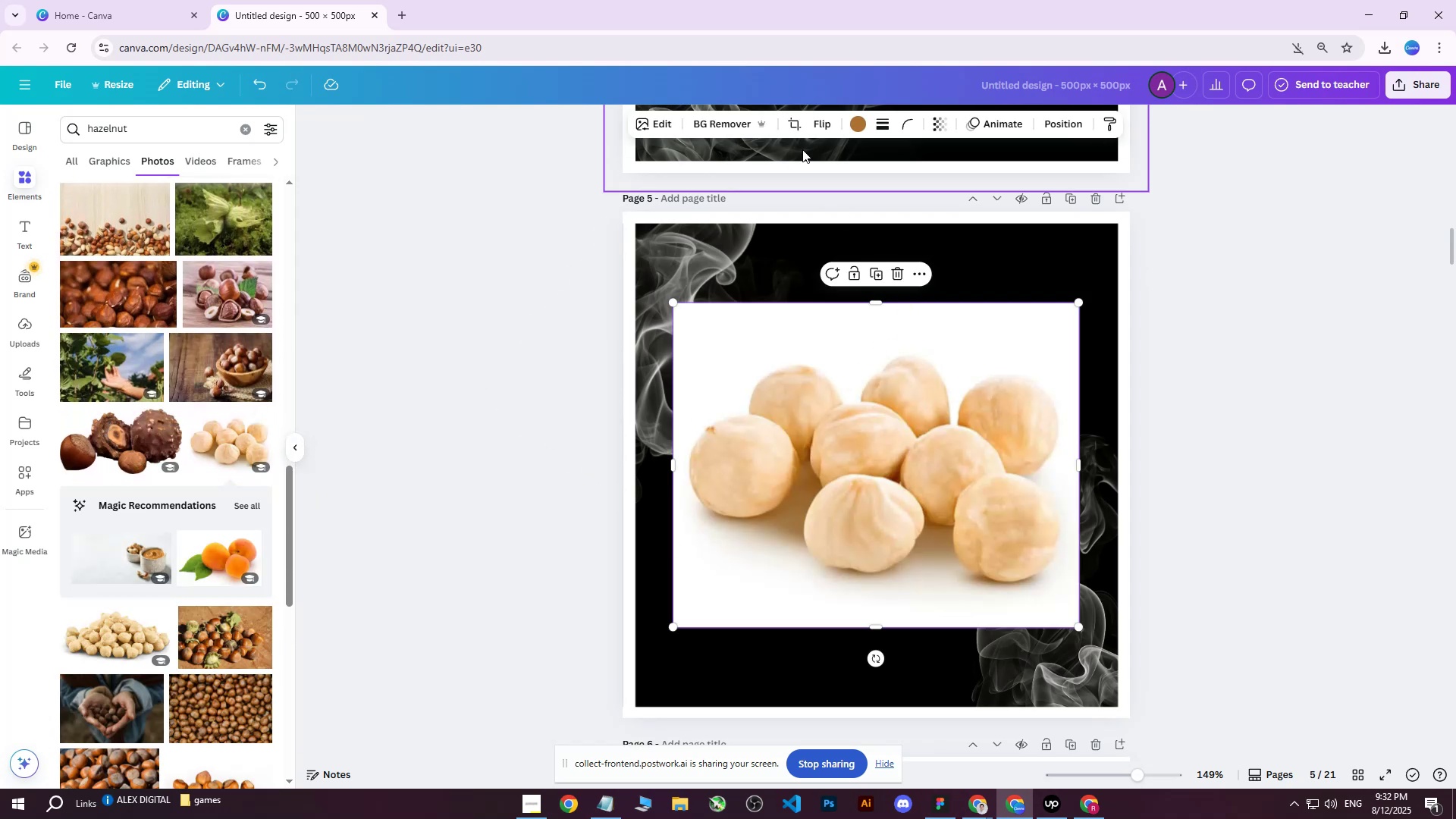 
left_click([723, 130])
 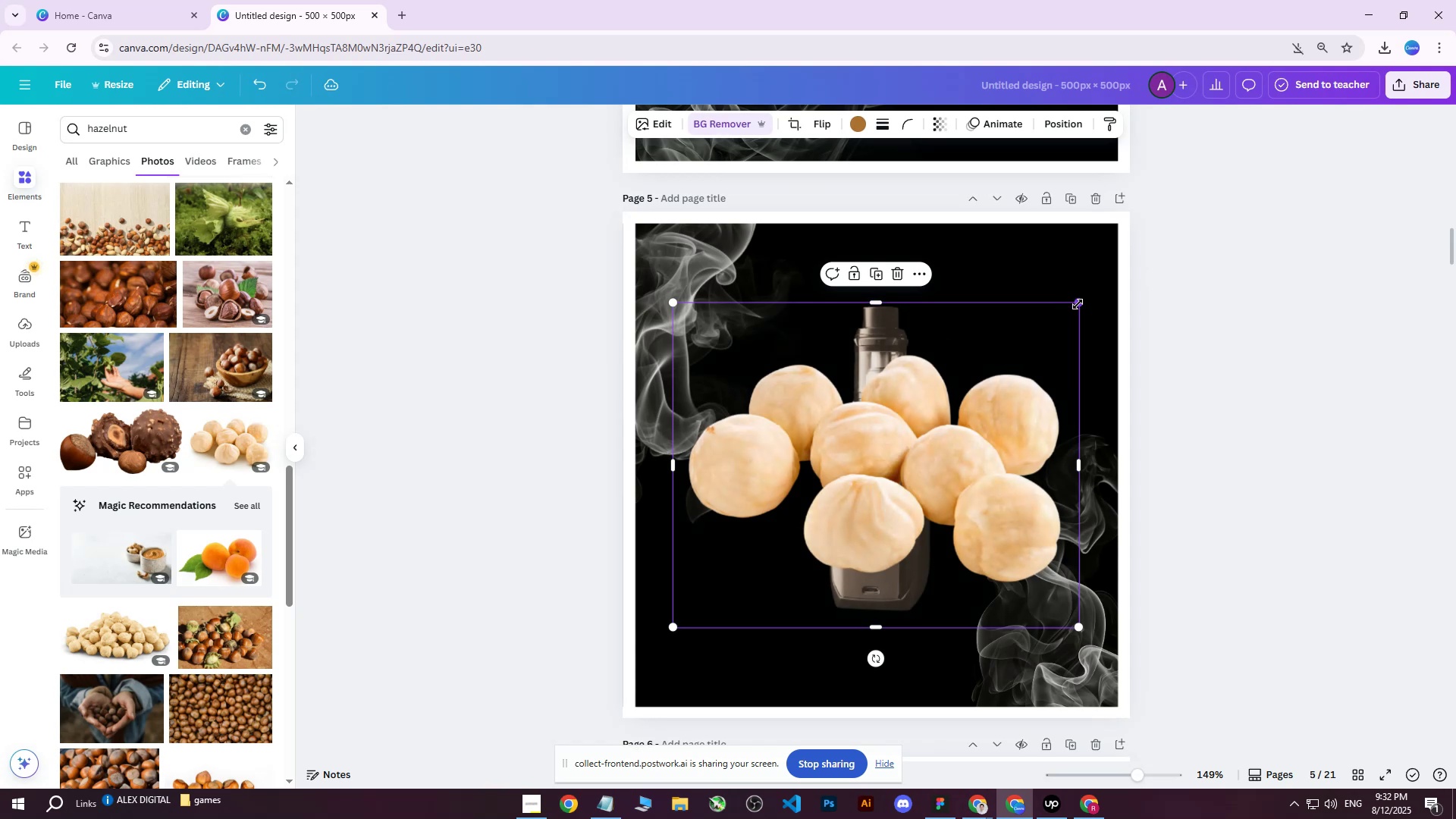 
left_click_drag(start_coordinate=[882, 457], to_coordinate=[856, 404])
 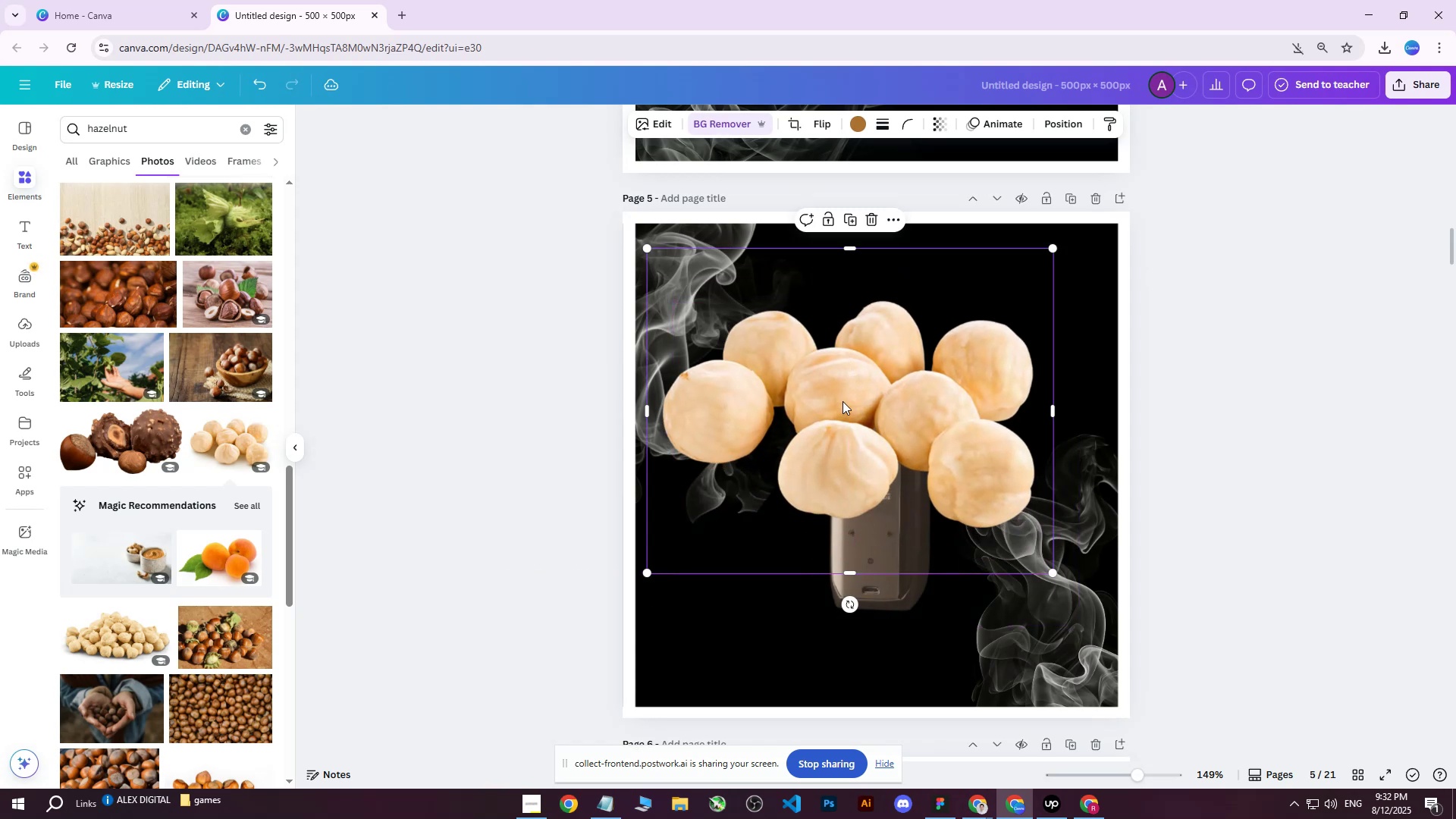 
key(Delete)
 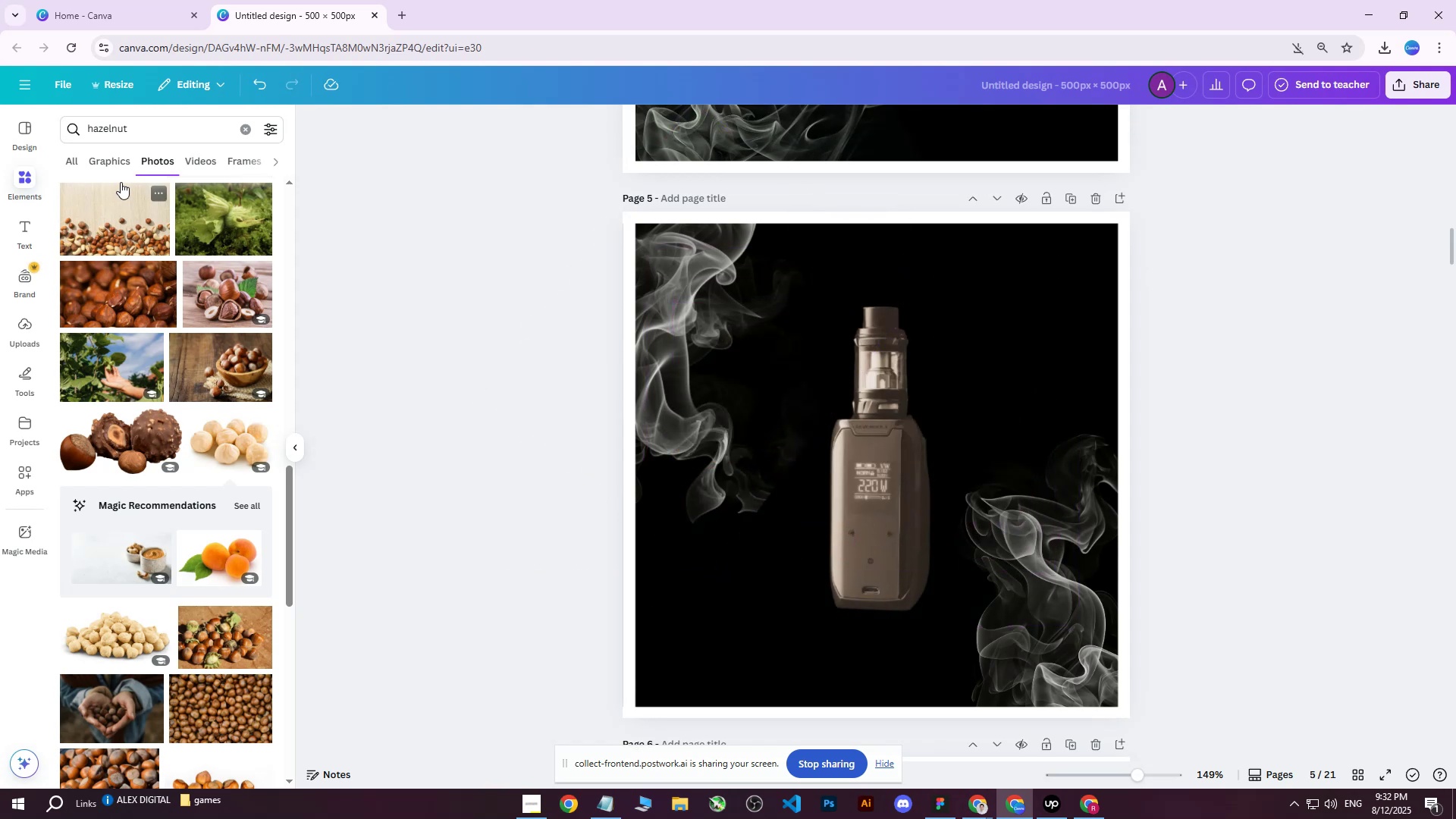 
scroll: coordinate [162, 305], scroll_direction: up, amount: 18.0
 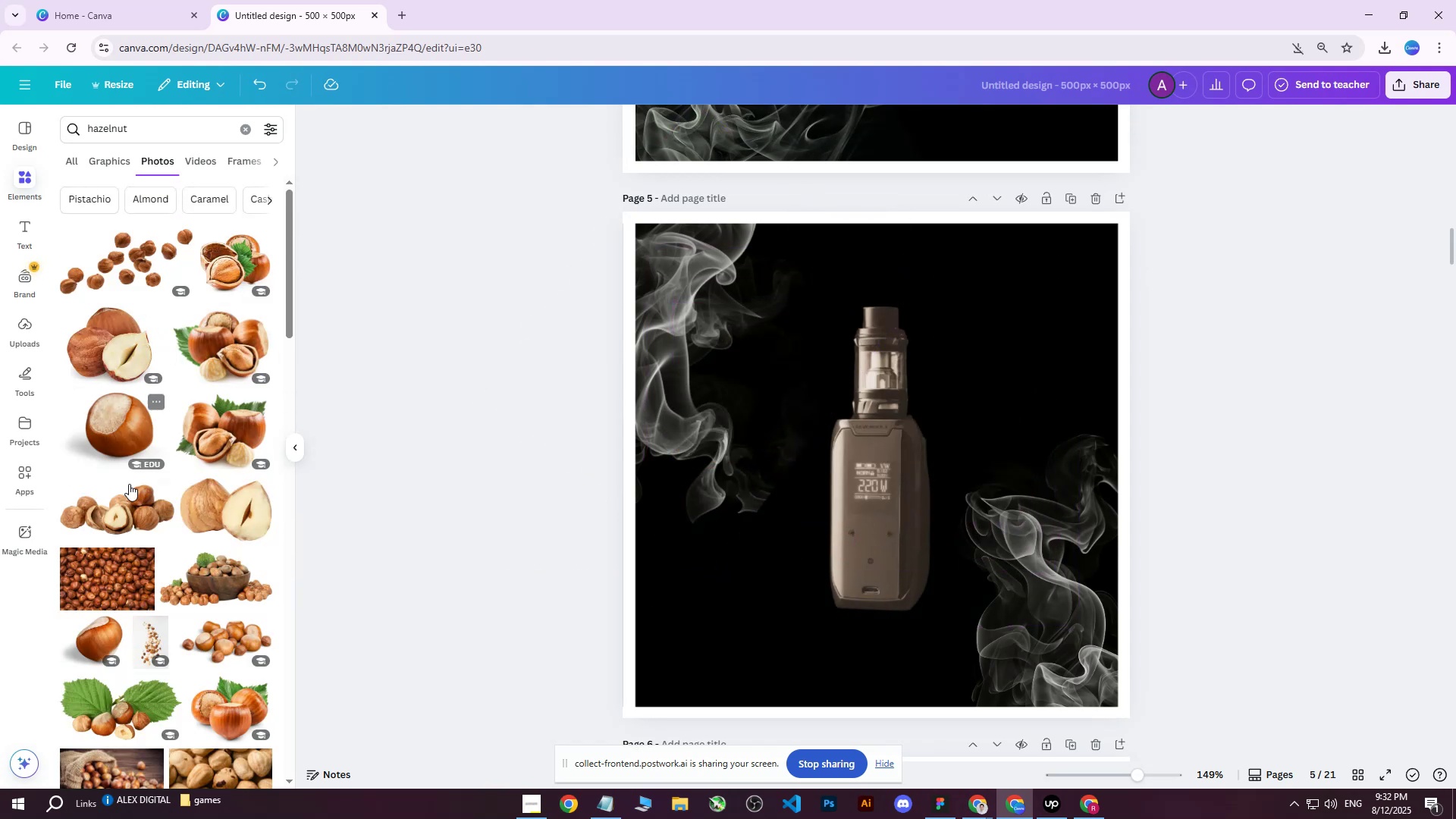 
left_click([119, 500])
 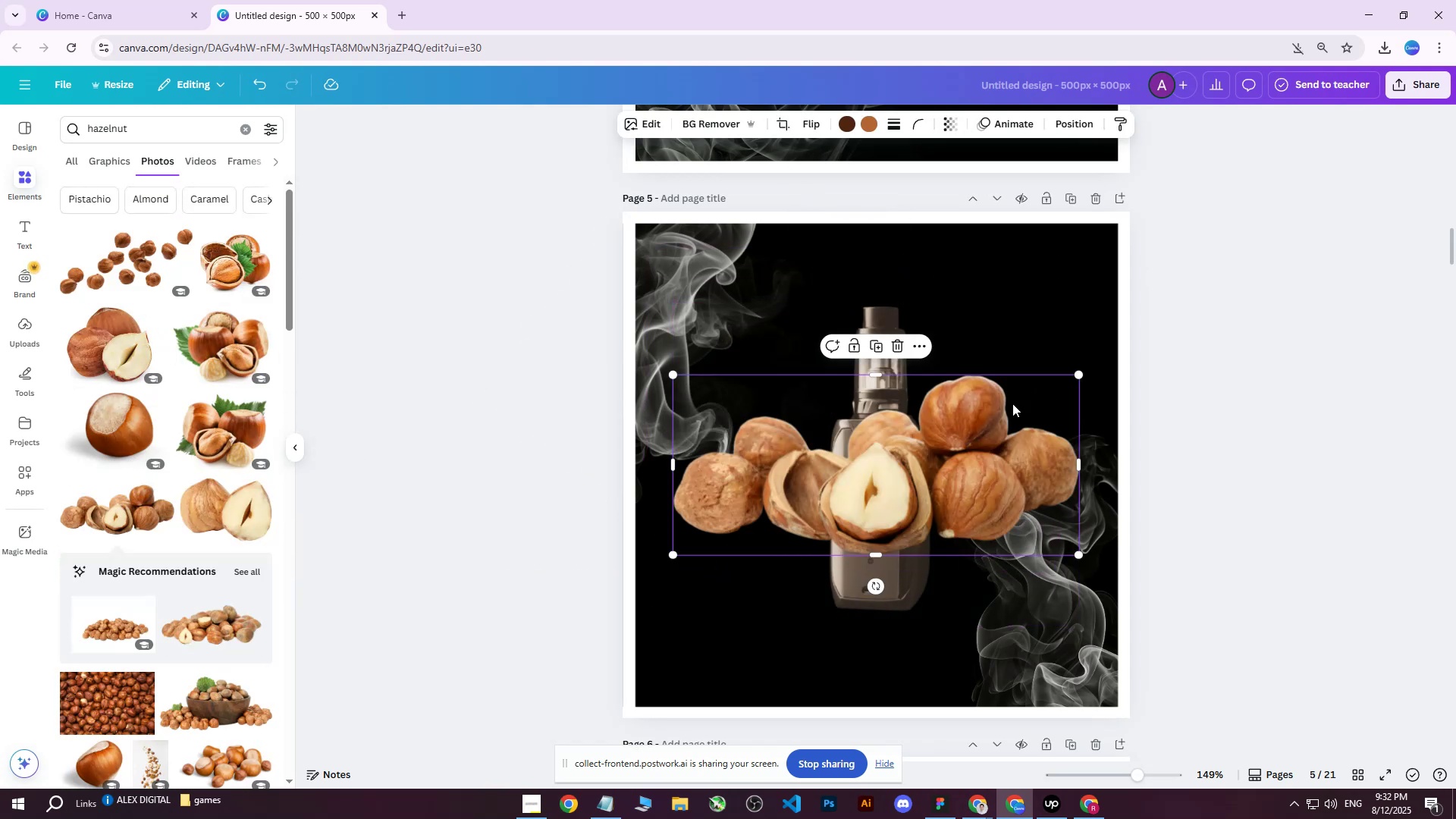 
left_click_drag(start_coordinate=[896, 450], to_coordinate=[862, 426])
 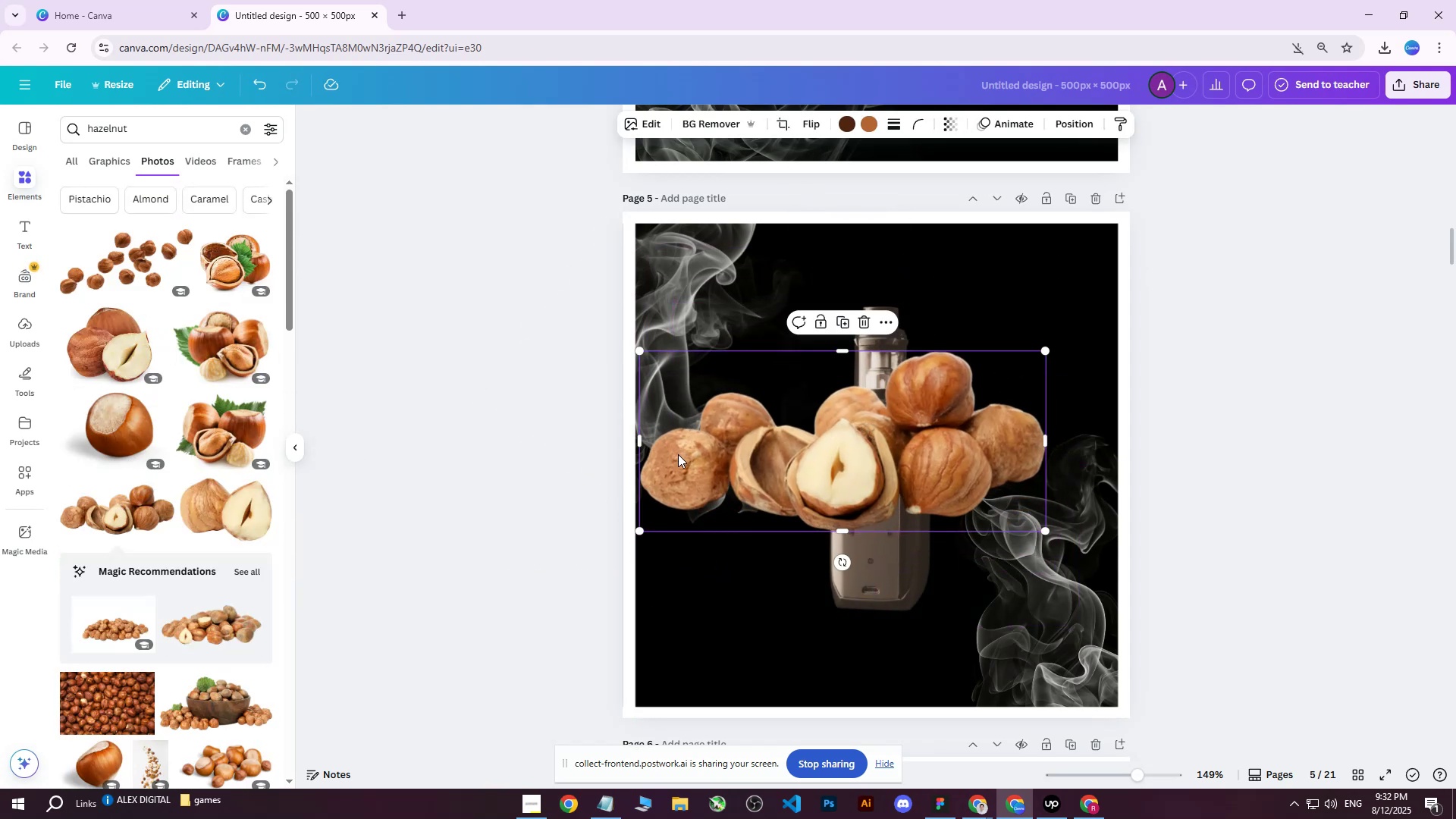 
double_click([678, 454])
 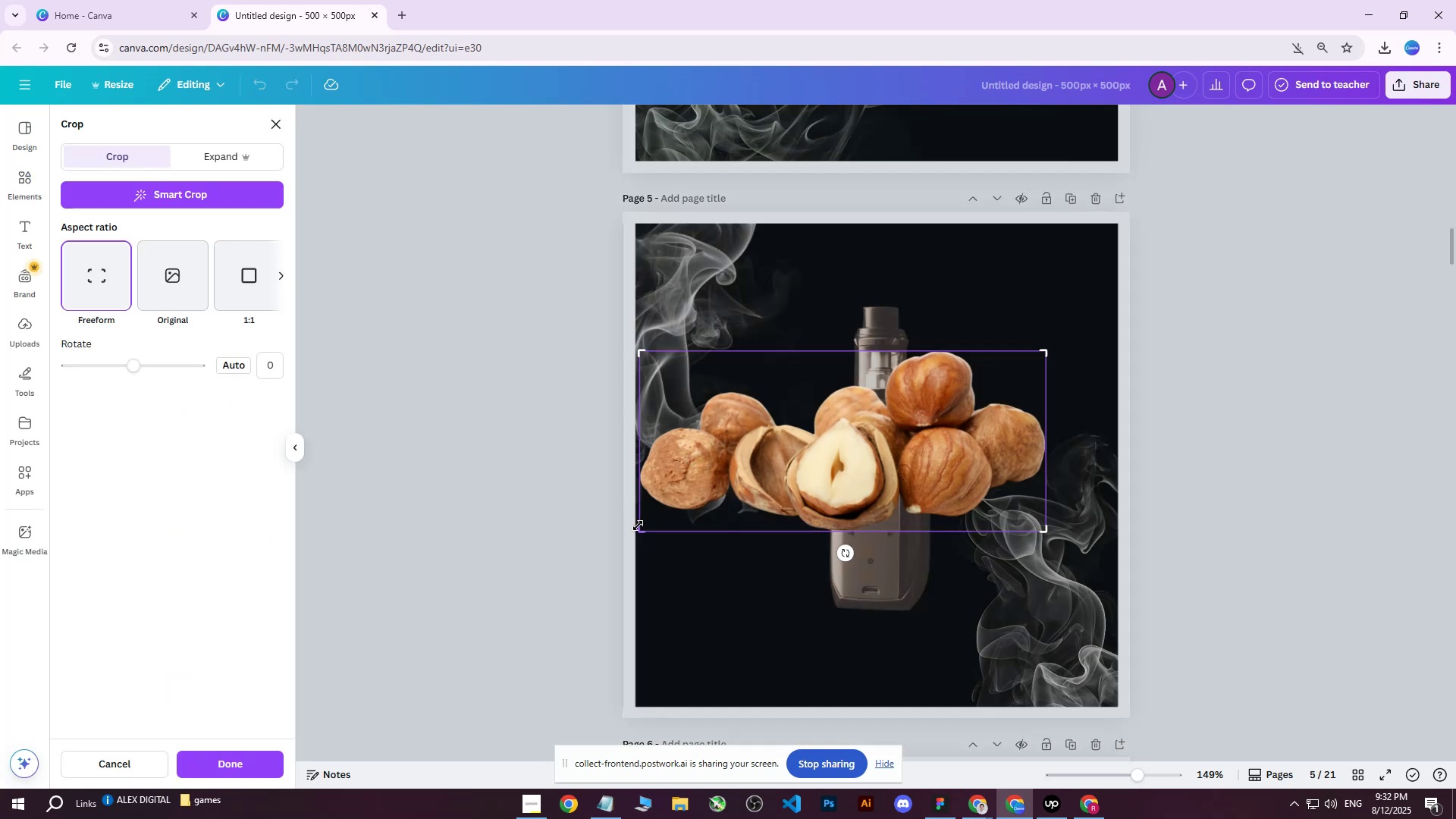 
left_click_drag(start_coordinate=[639, 530], to_coordinate=[783, 543])
 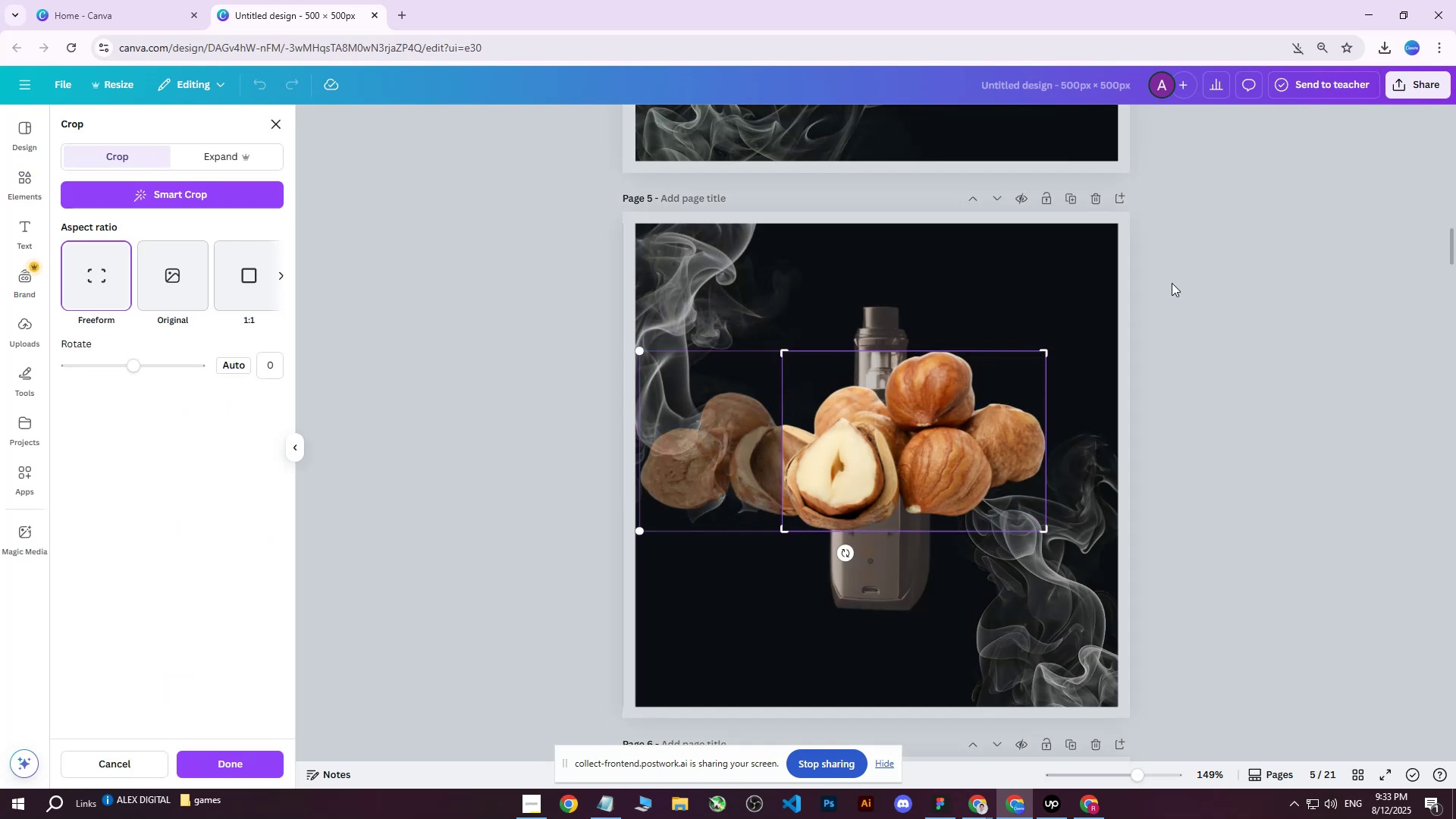 
left_click([1172, 283])
 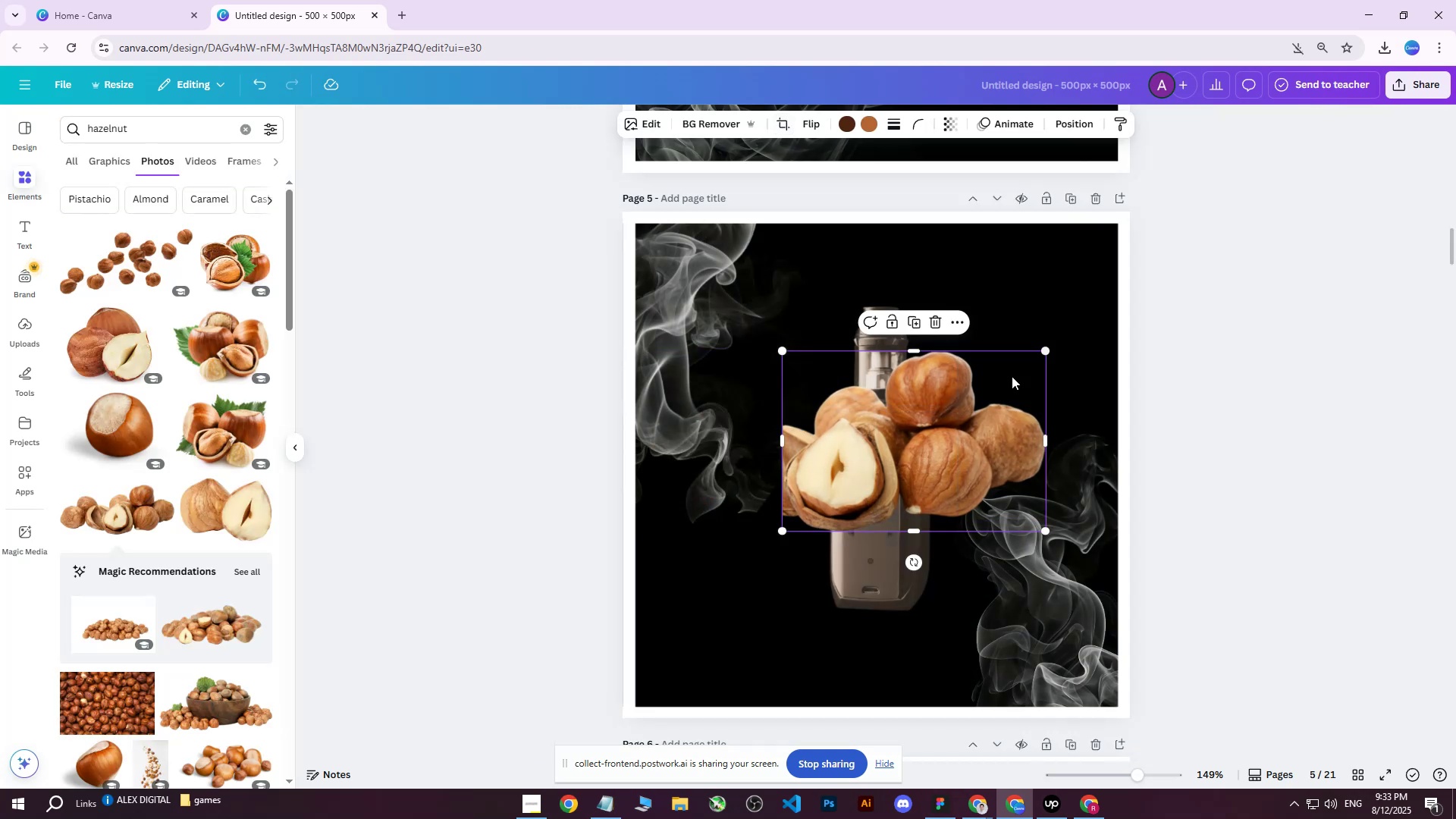 
left_click_drag(start_coordinate=[908, 456], to_coordinate=[929, 429])
 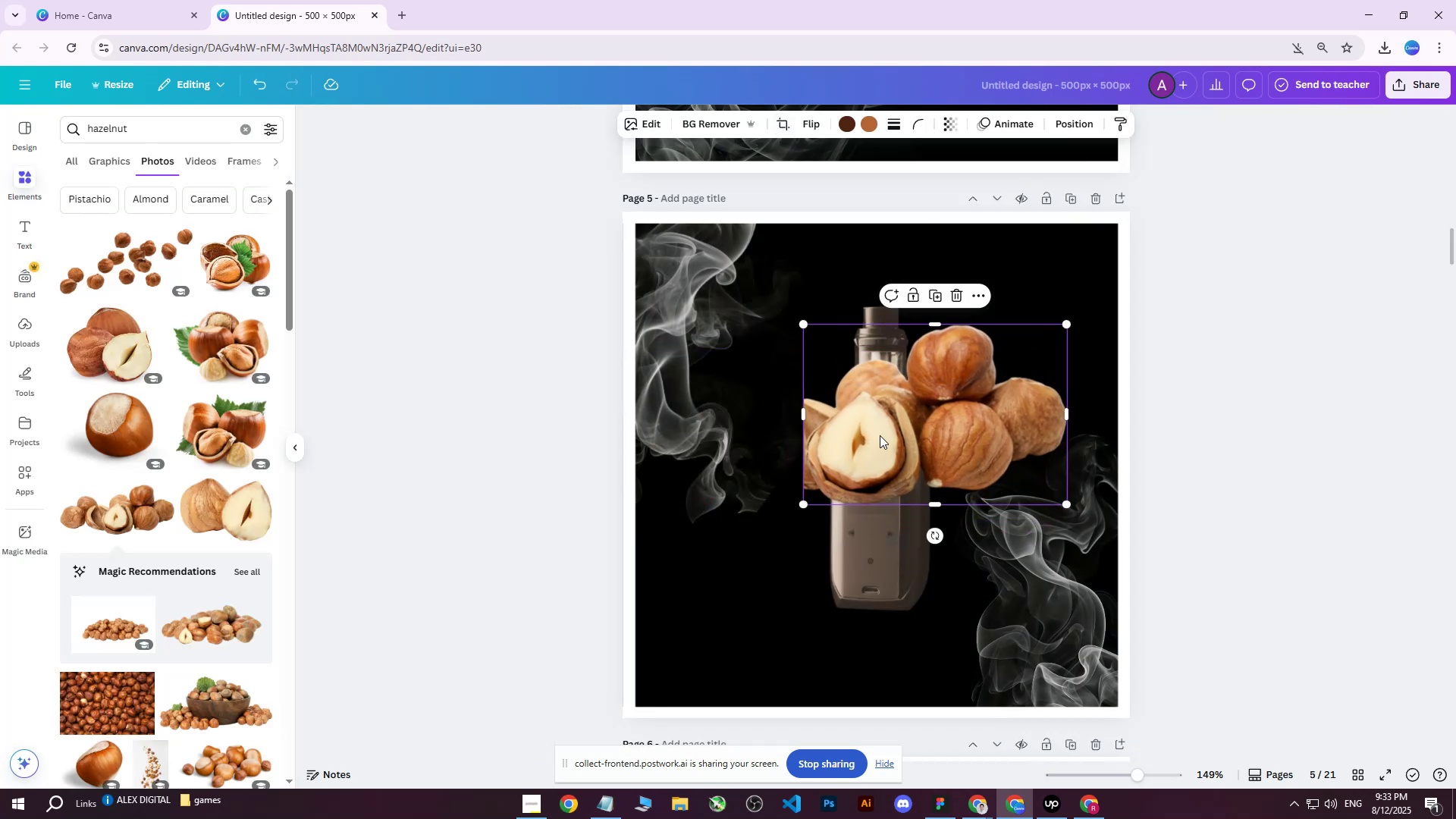 
key(Delete)
 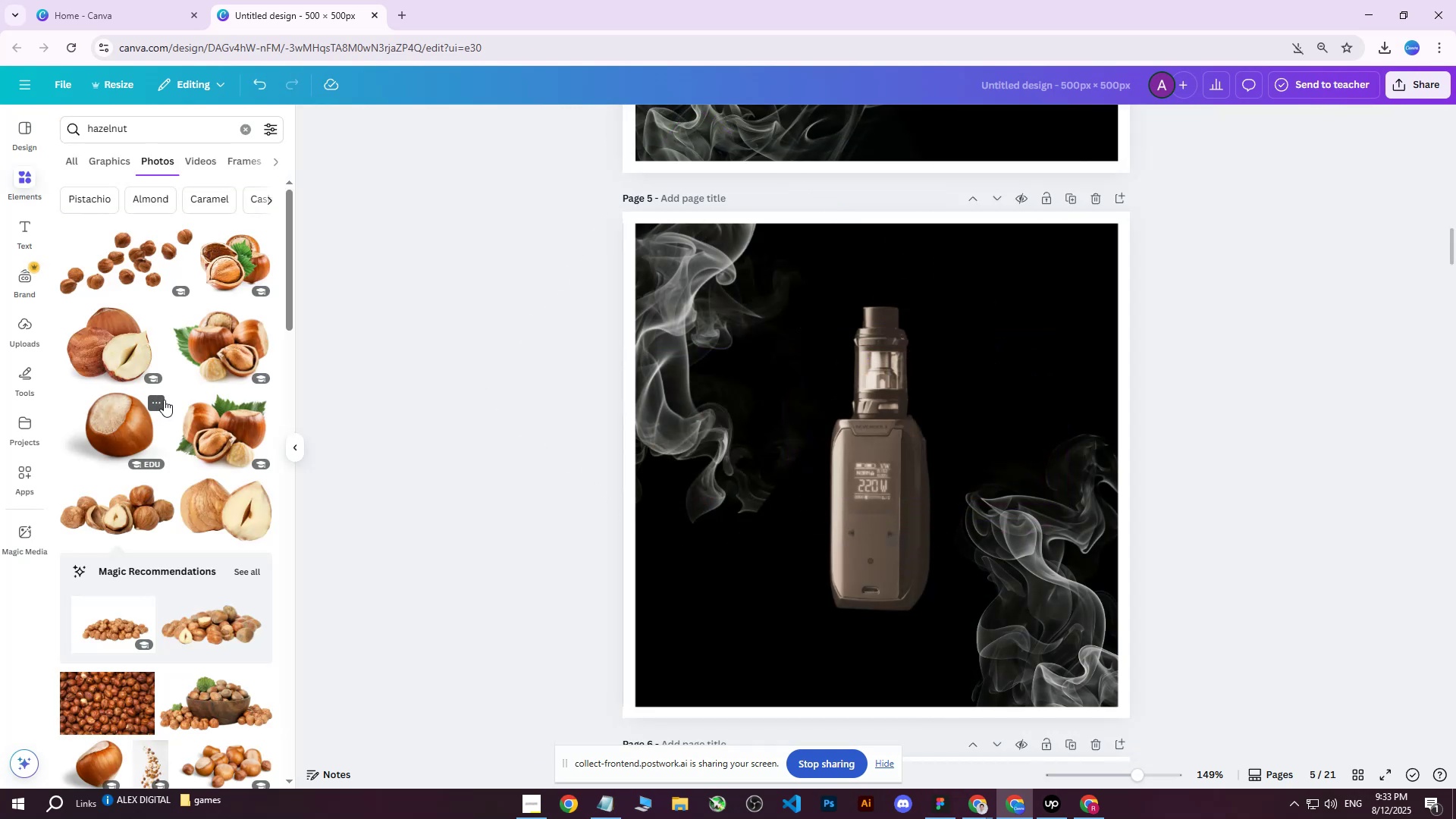 
scroll: coordinate [164, 387], scroll_direction: up, amount: 1.0
 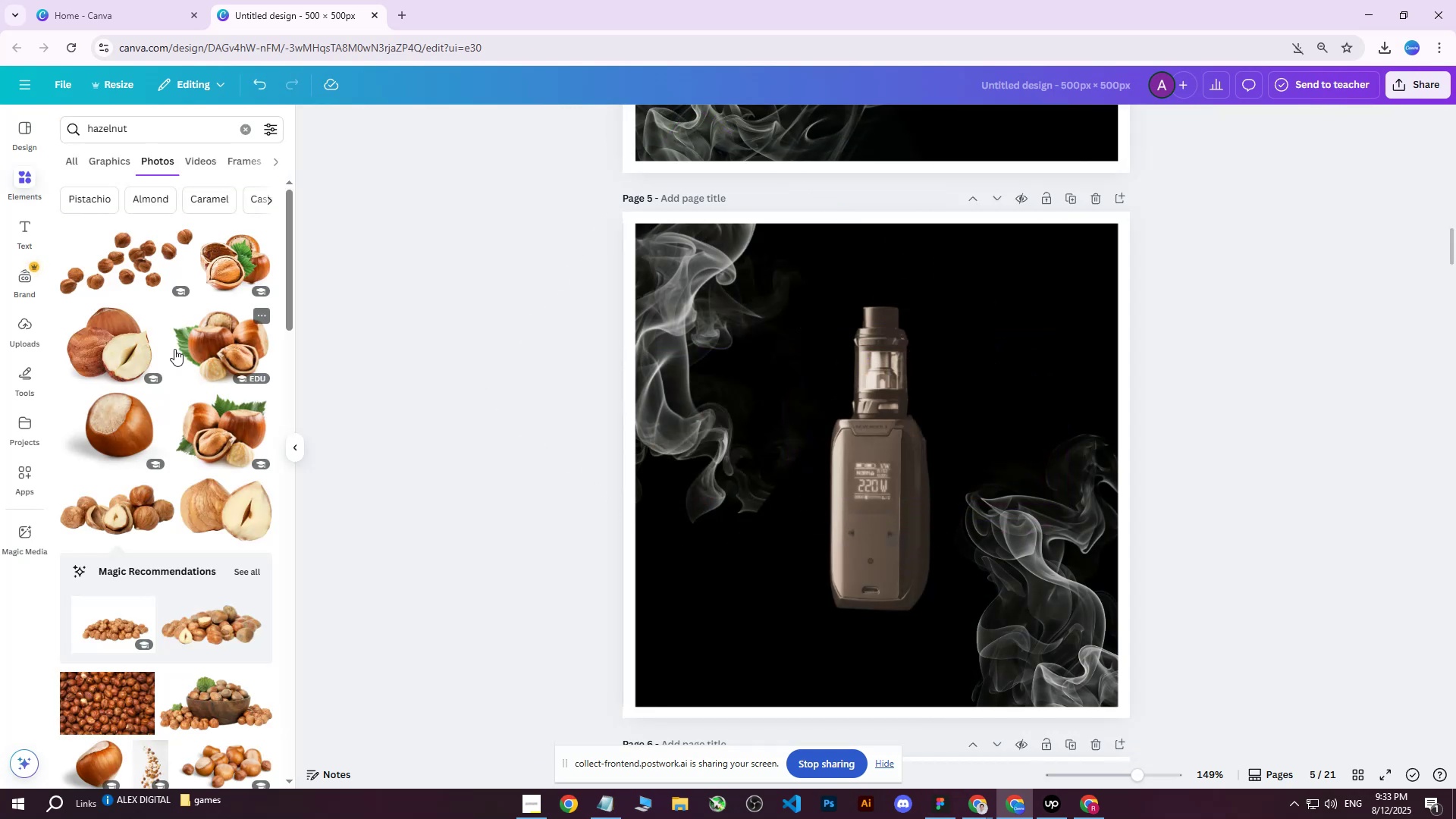 
left_click([121, 330])
 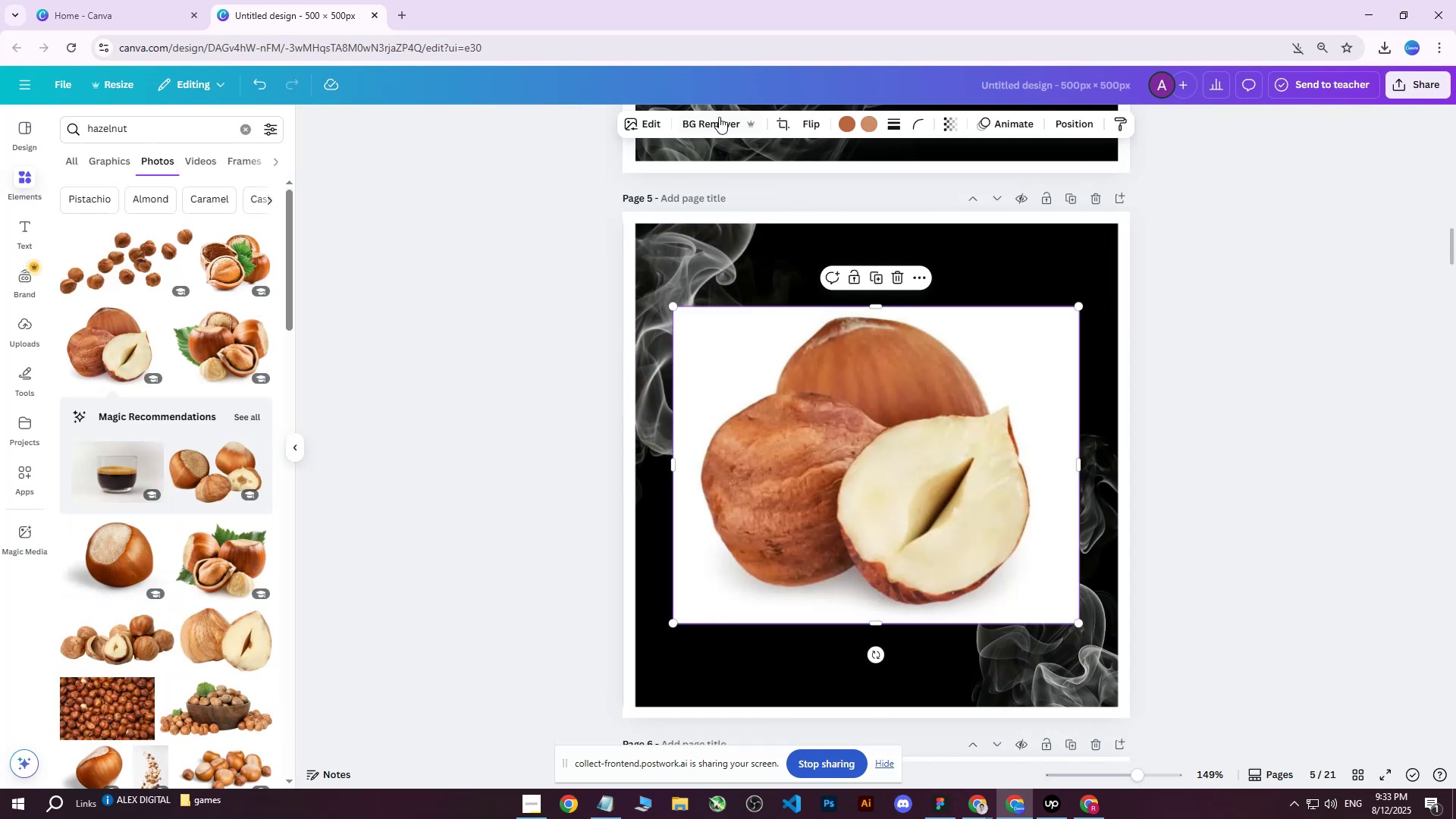 
left_click([711, 118])
 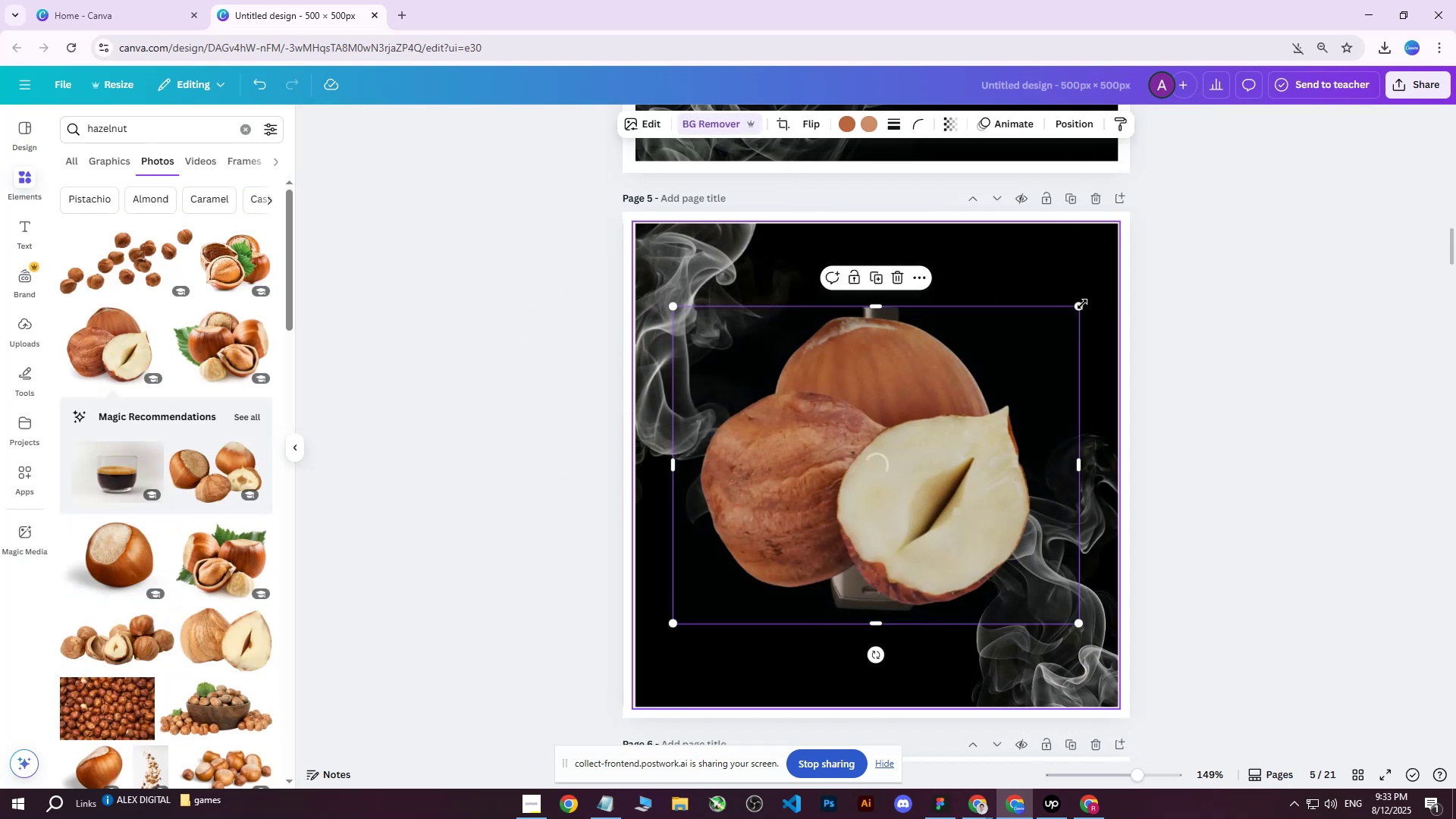 
left_click_drag(start_coordinate=[1078, 303], to_coordinate=[795, 544])
 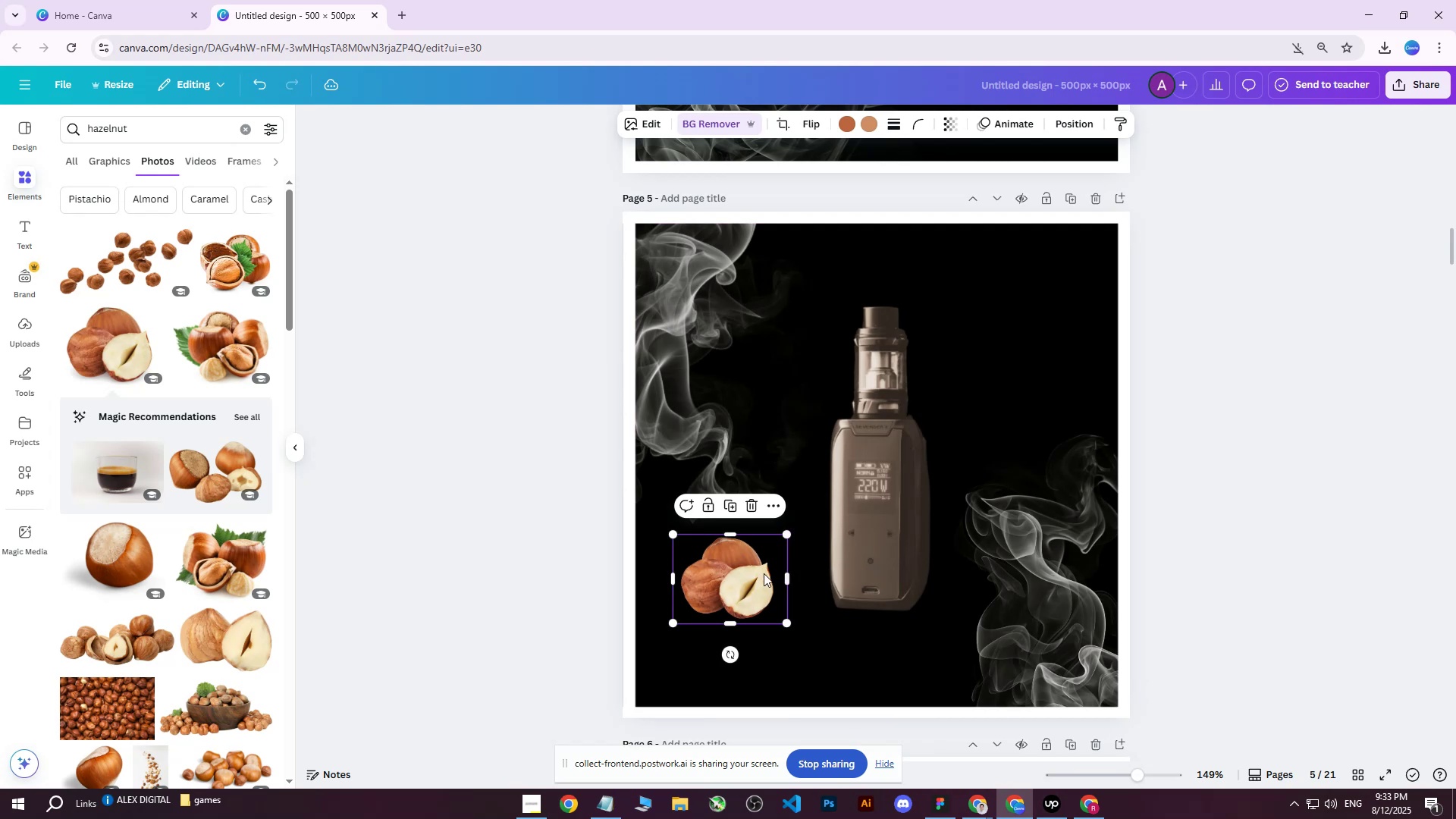 
left_click_drag(start_coordinate=[760, 576], to_coordinate=[1078, 275])
 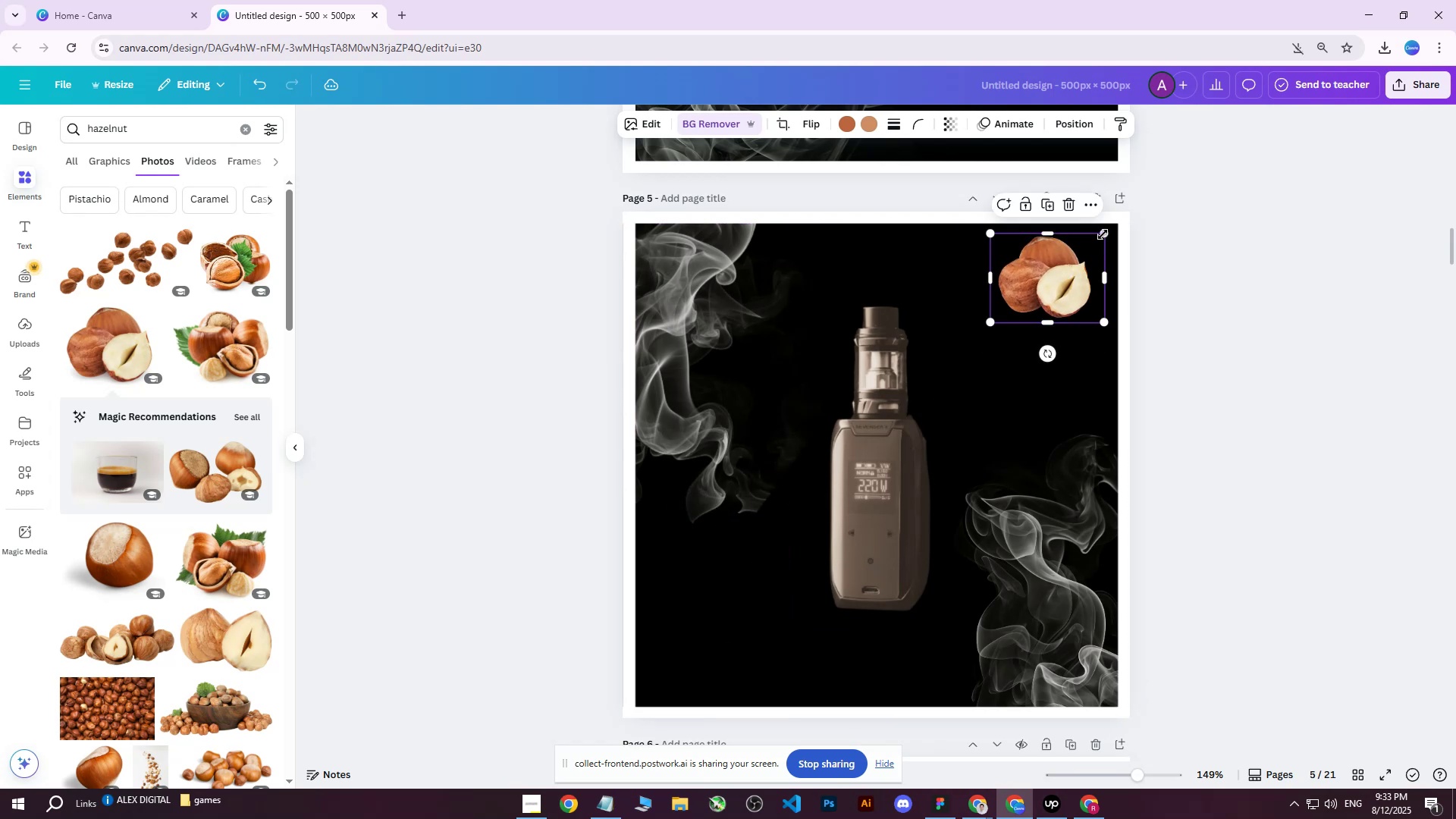 
left_click_drag(start_coordinate=[1103, 233], to_coordinate=[1103, 238])
 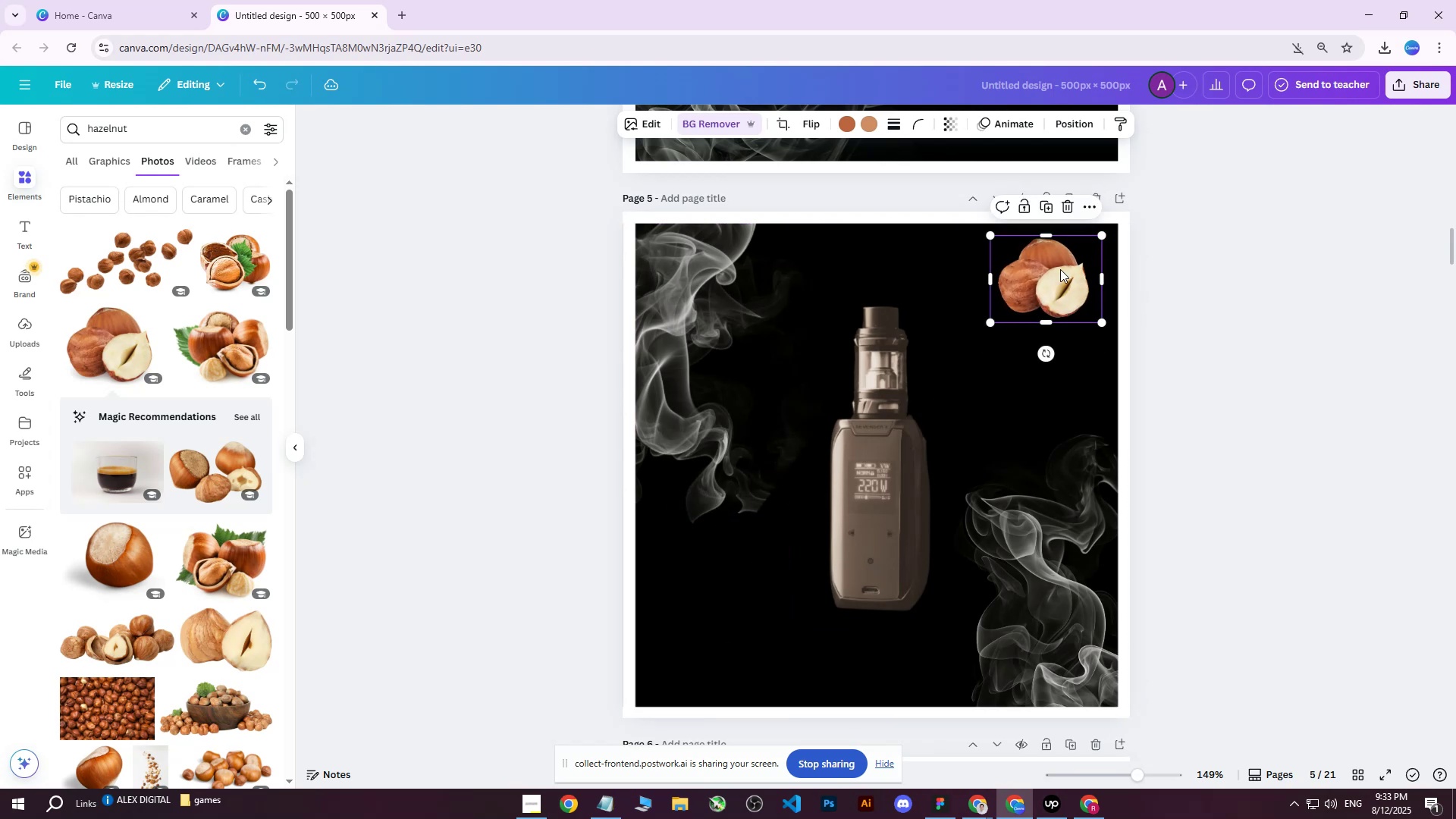 
scroll: coordinate [1053, 308], scroll_direction: up, amount: 2.0
 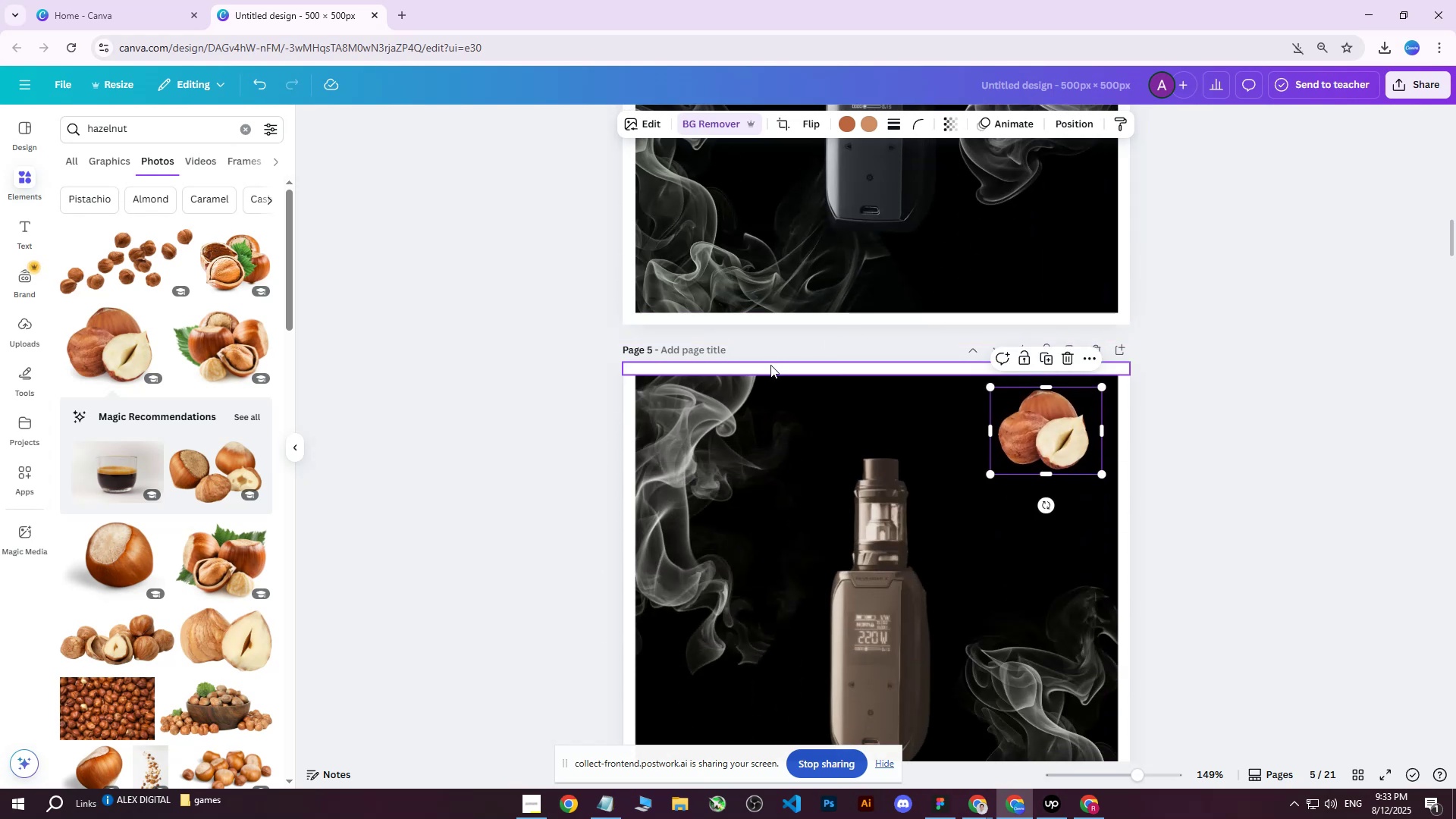 
left_click([770, 365])
 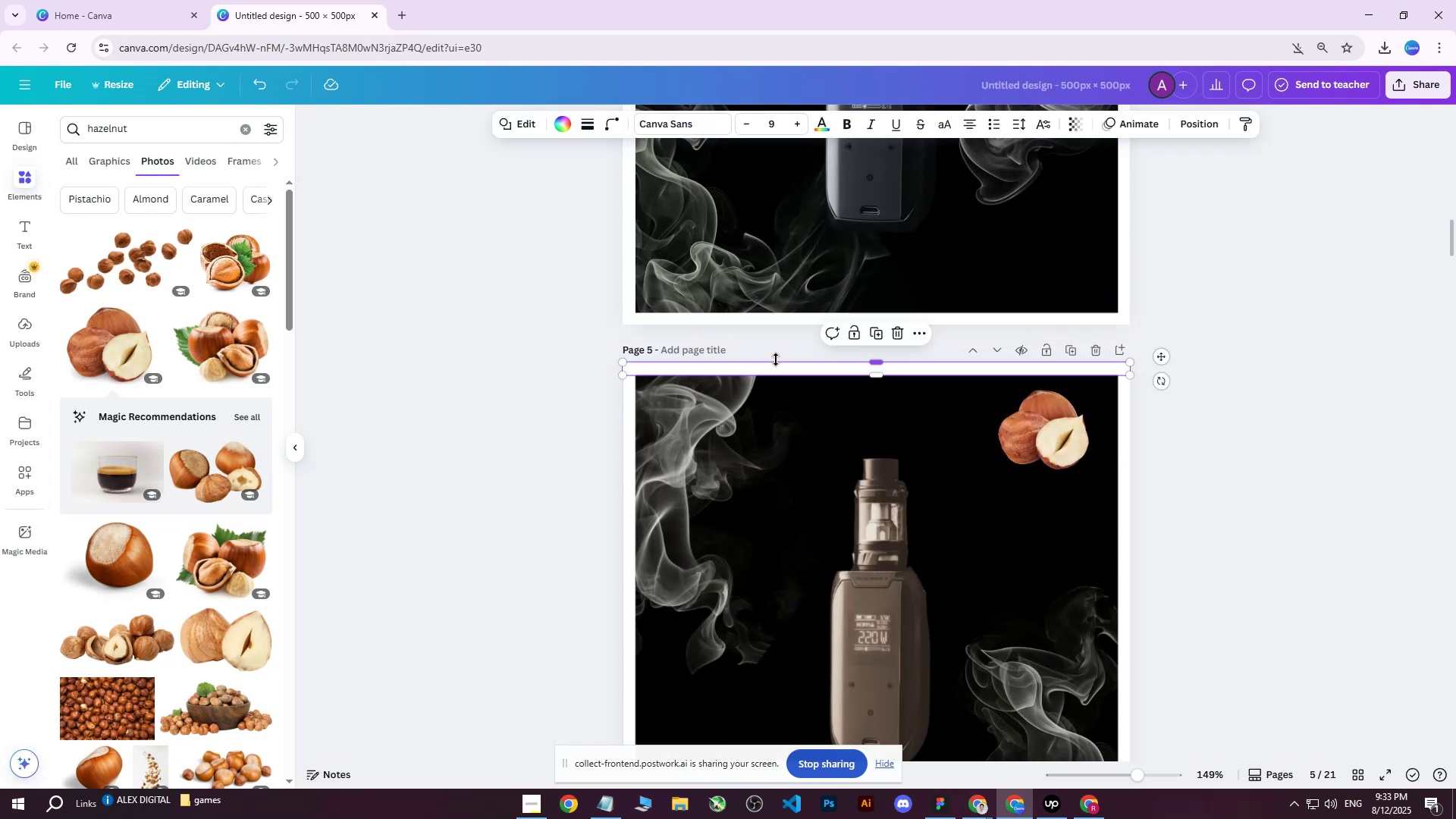 
hold_key(key=ArrowUp, duration=0.87)
 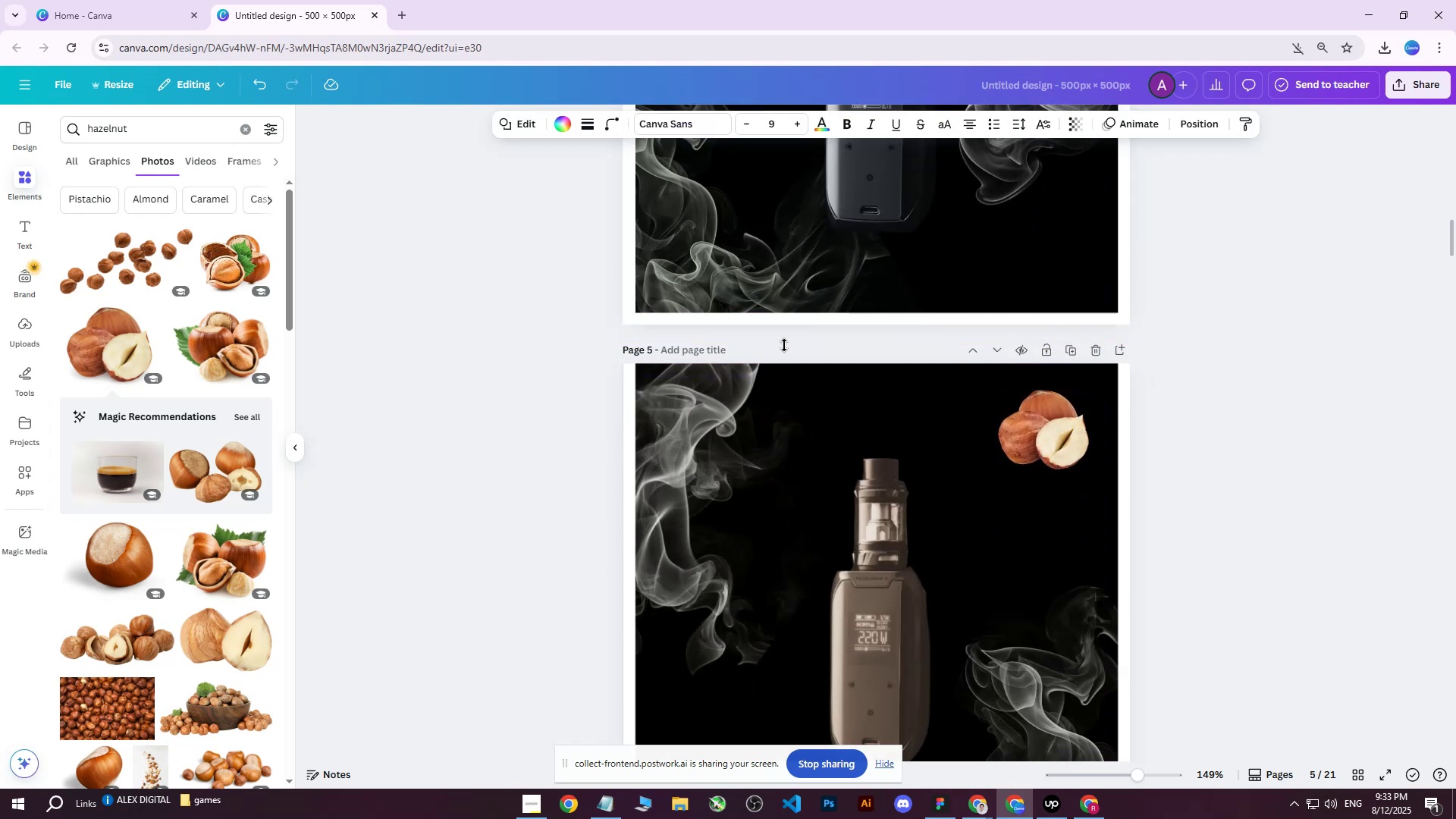 
key(ArrowUp)
 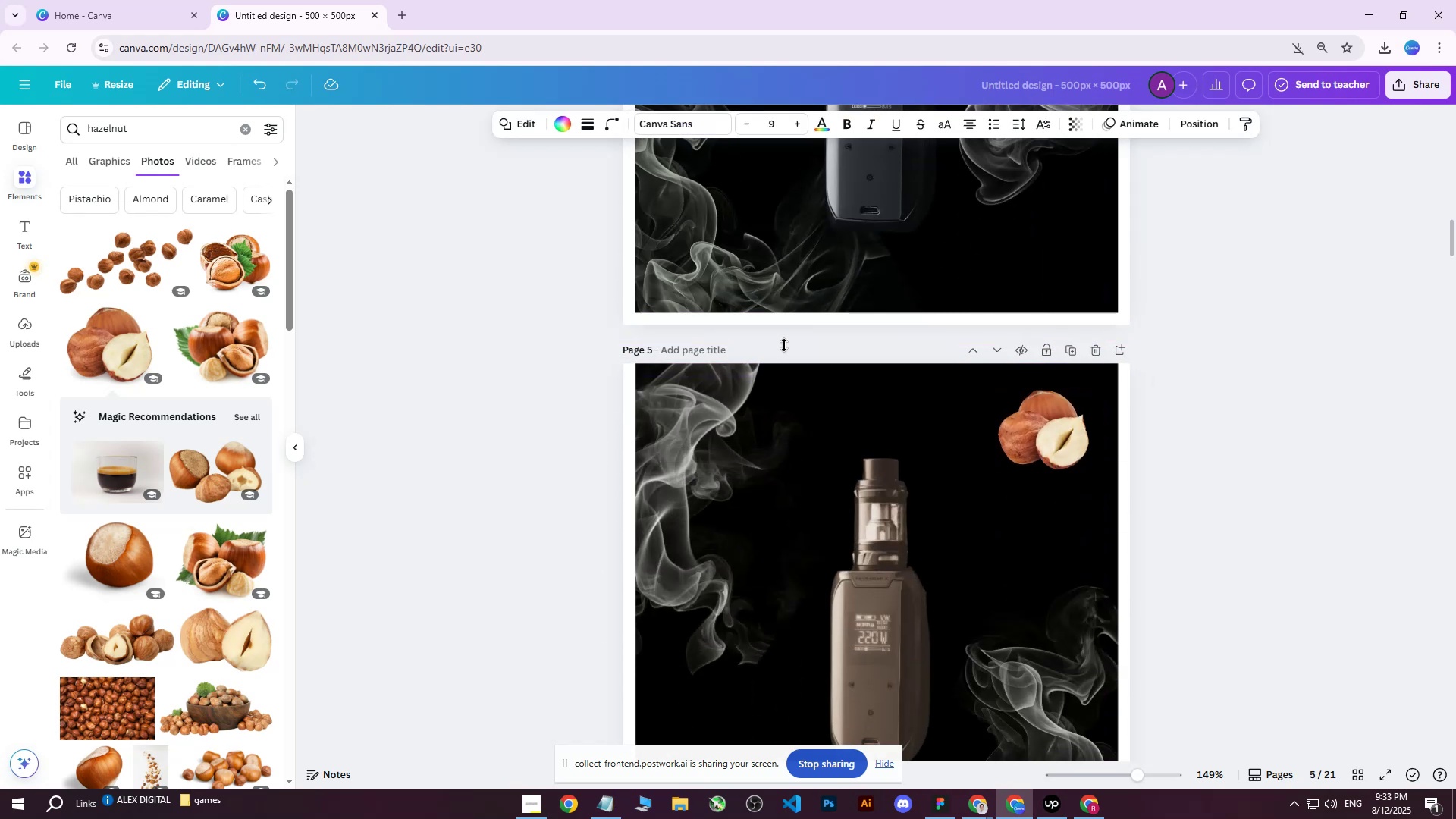 
key(ArrowRight)
 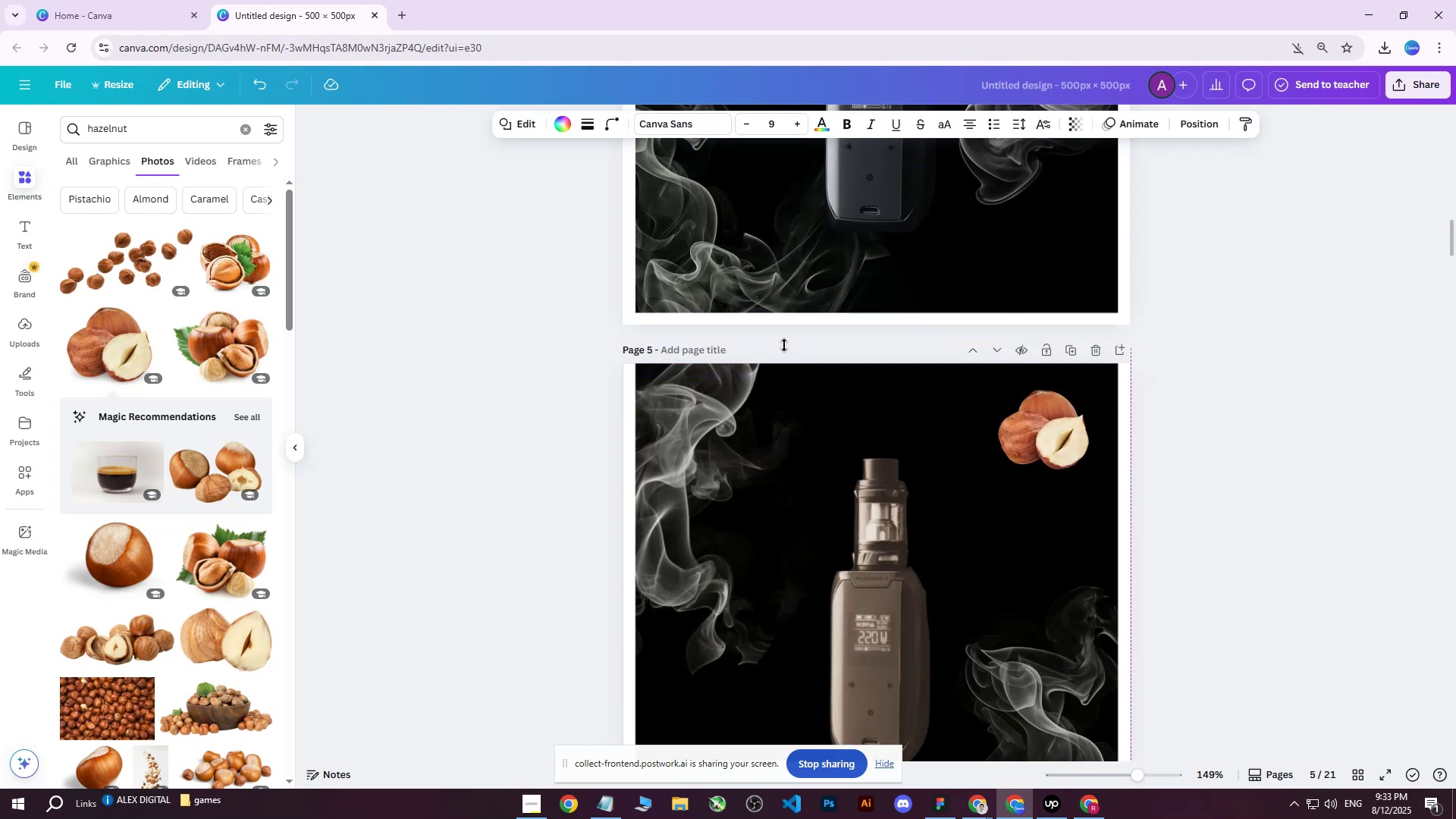 
key(ArrowDown)
 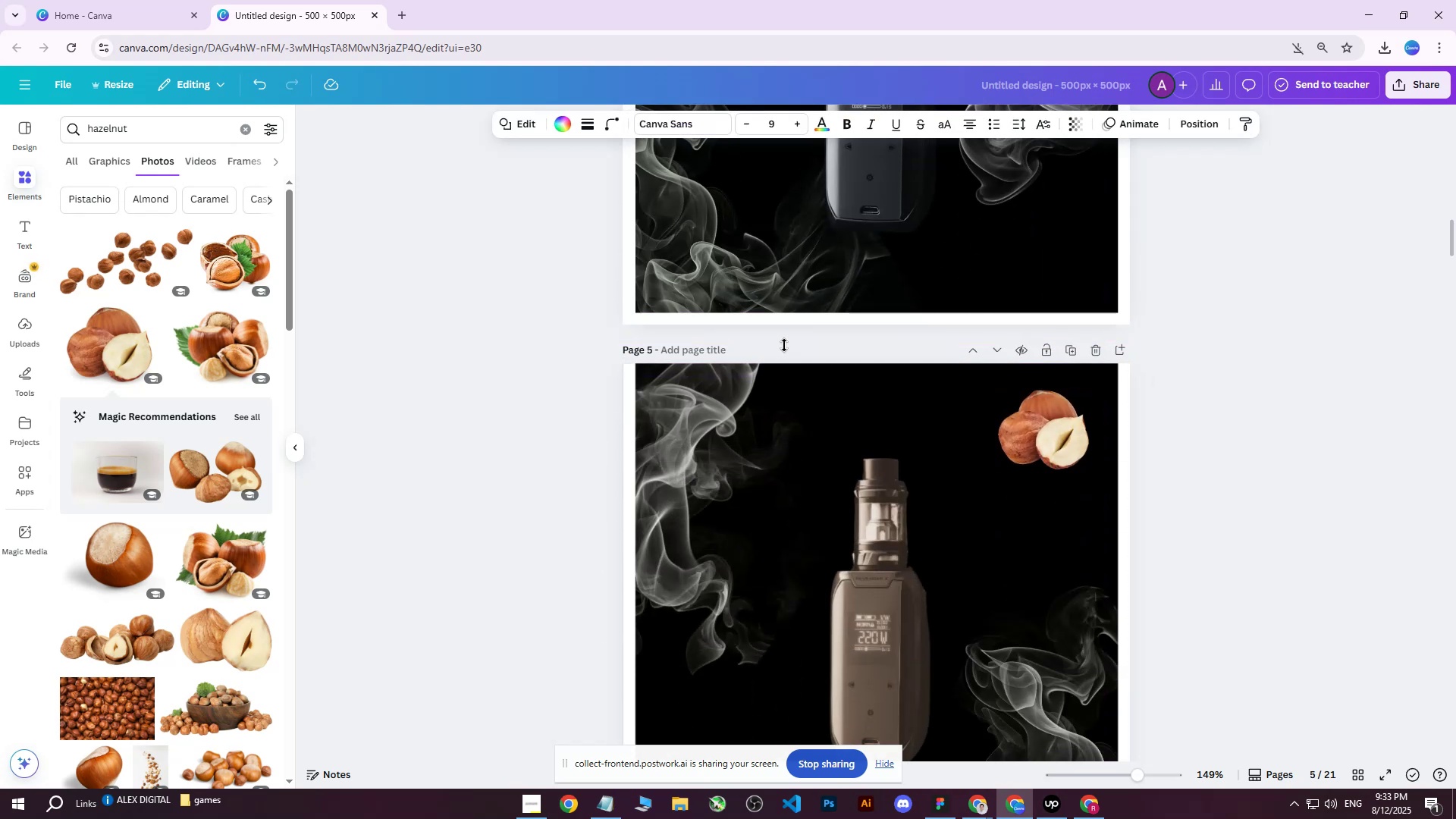 
key(ArrowDown)
 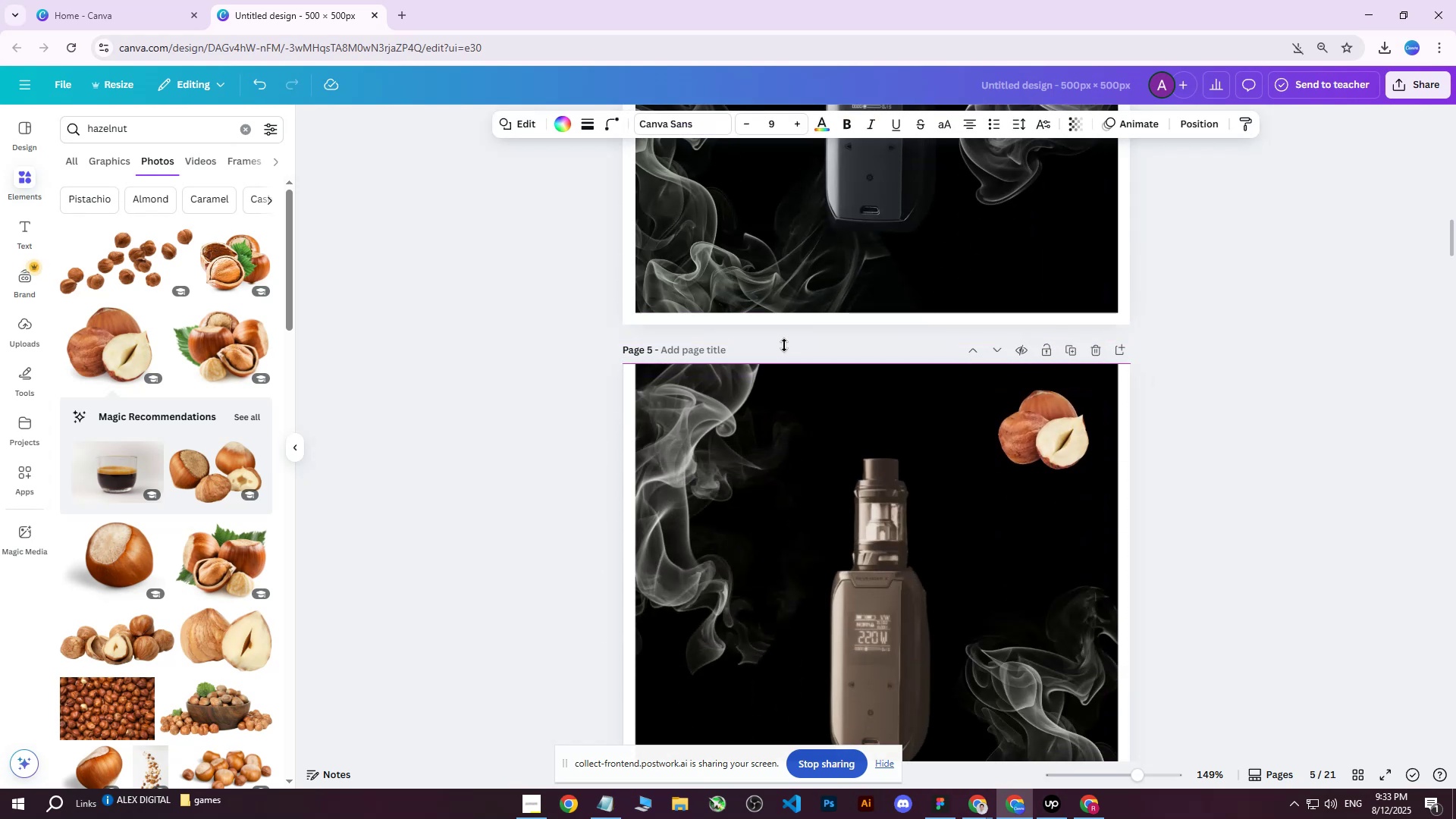 
key(ArrowDown)
 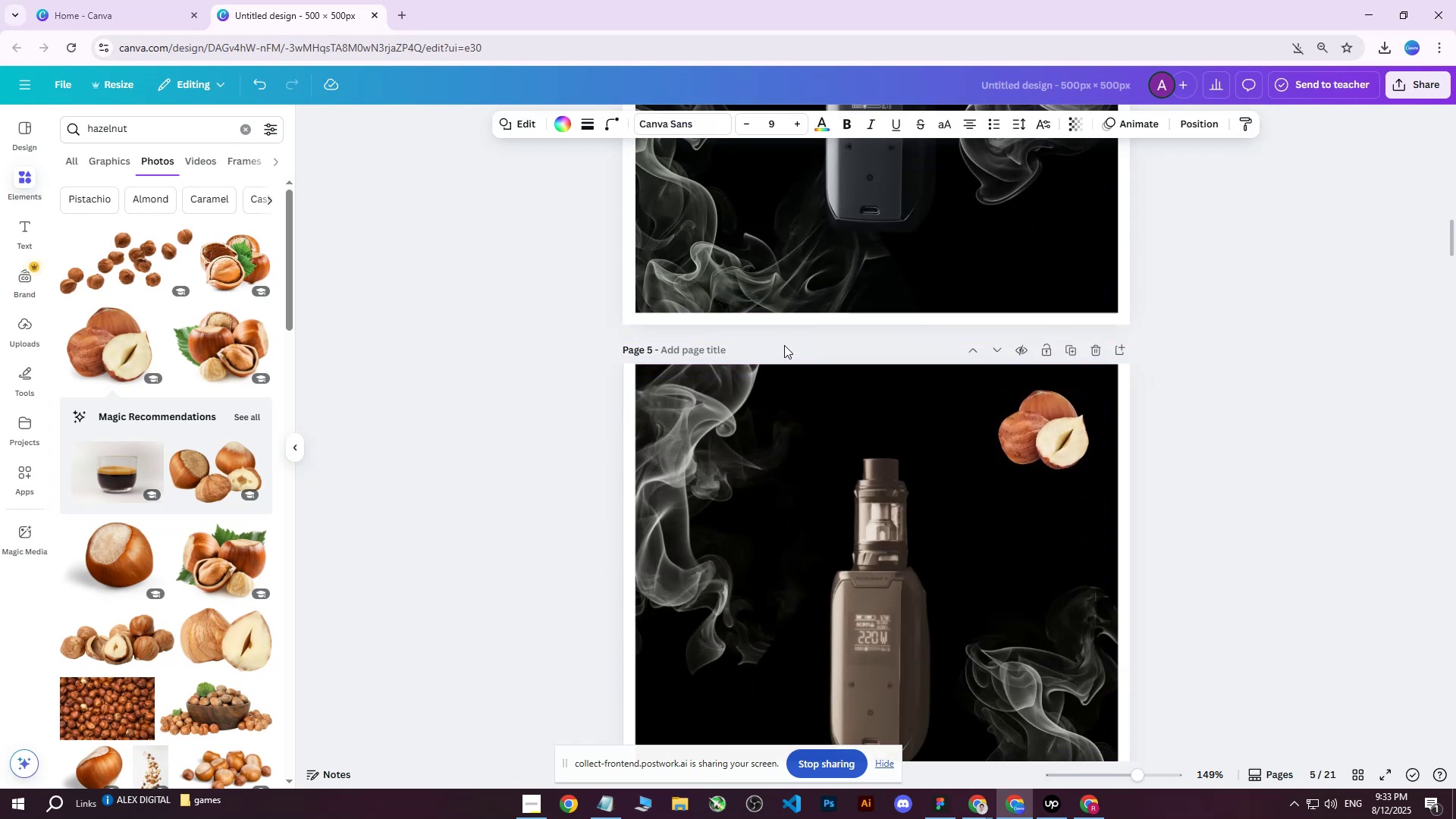 
key(ArrowDown)
 